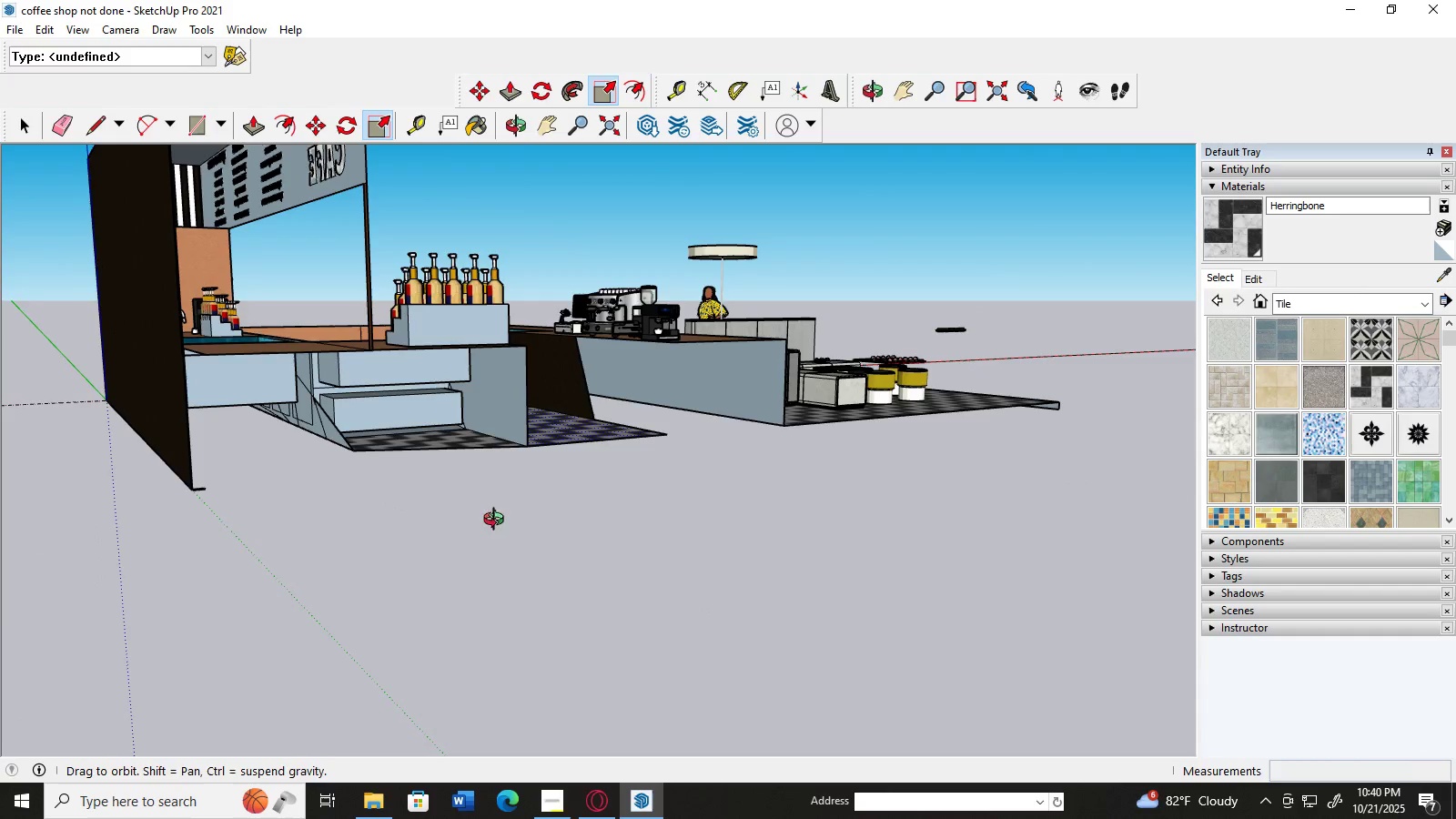 
key(H)
 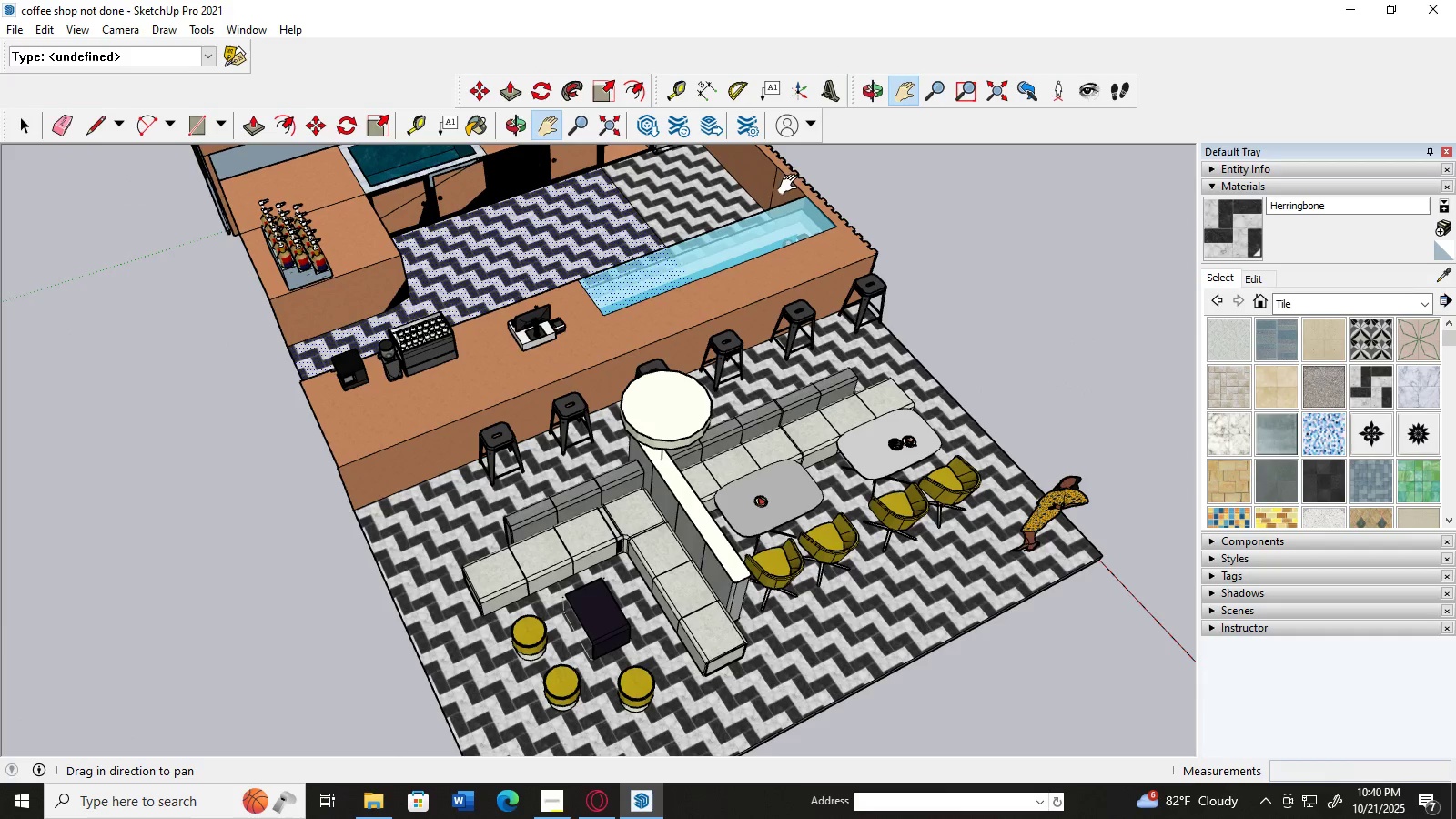 
left_click_drag(start_coordinate=[790, 184], to_coordinate=[430, 351])
 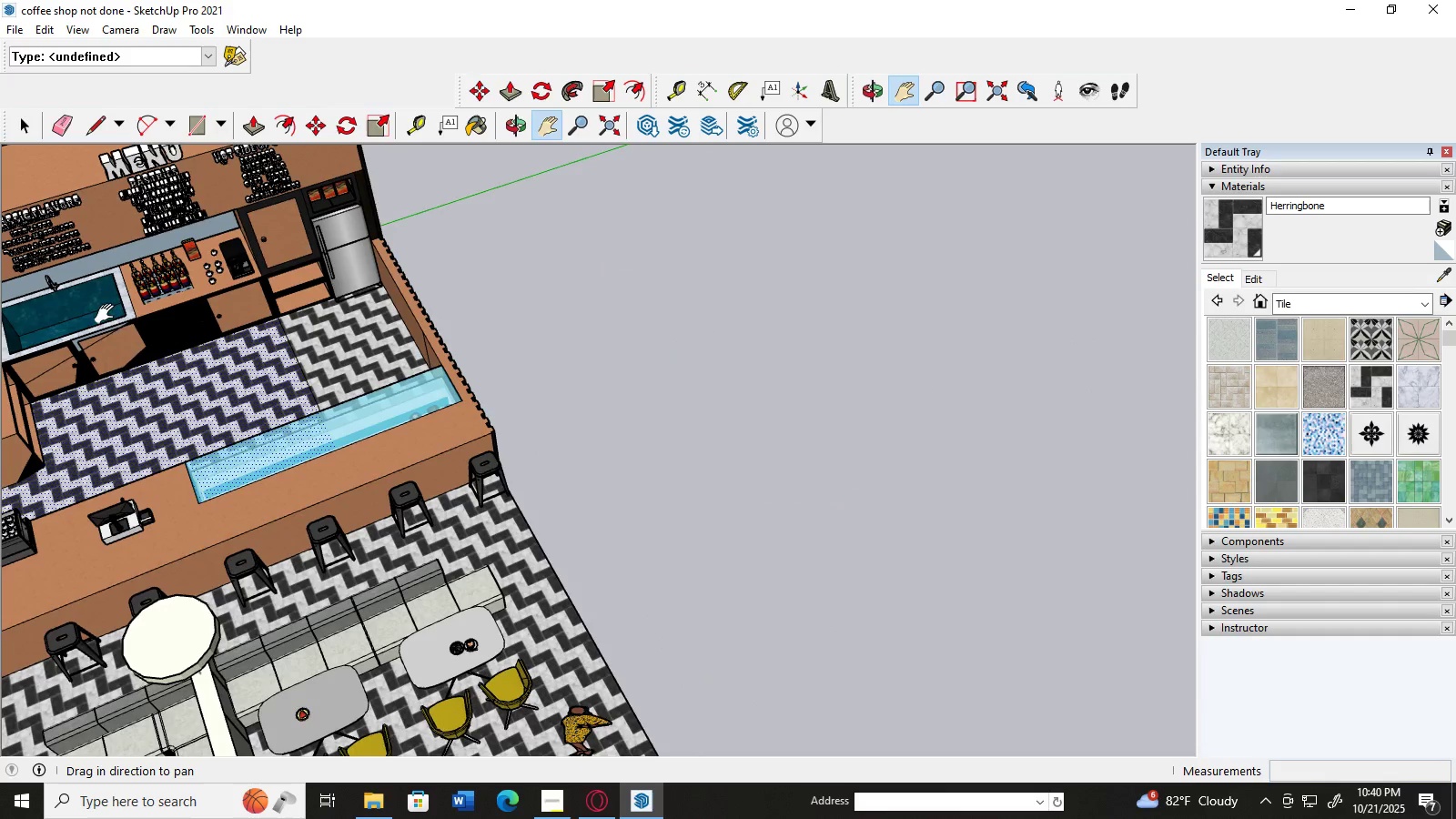 
scroll: coordinate [164, 376], scroll_direction: up, amount: 4.0
 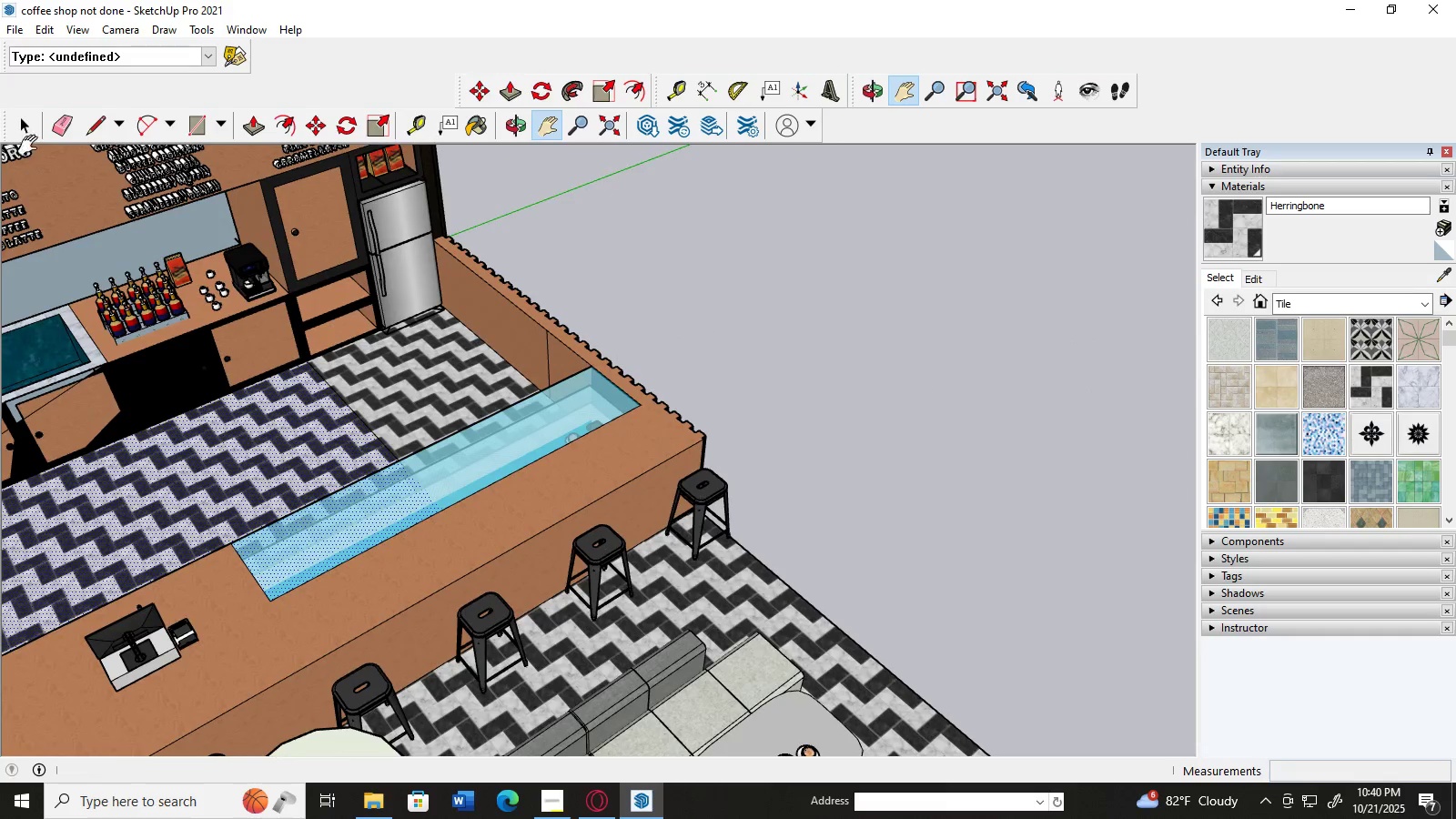 
left_click([31, 119])
 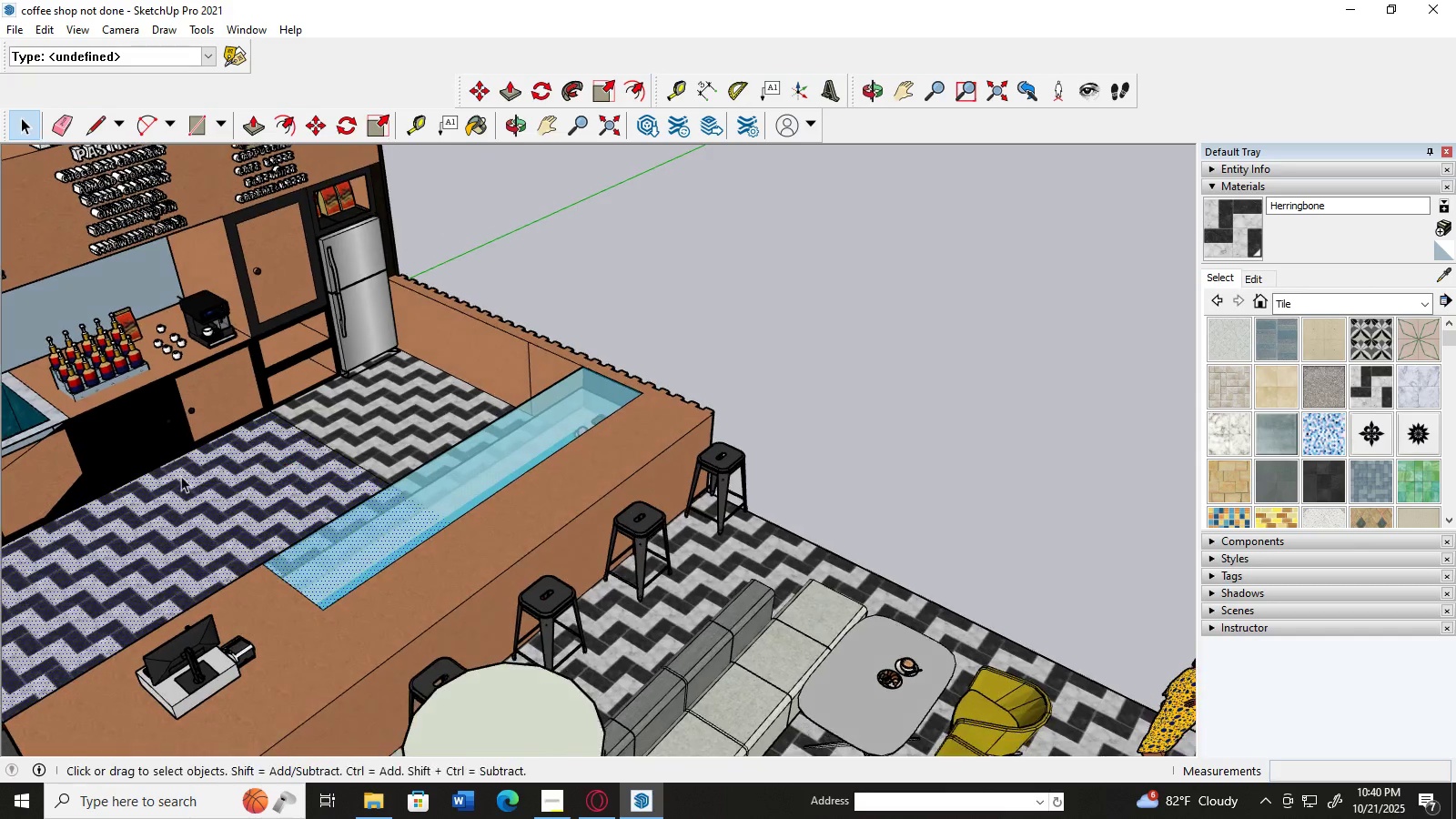 
scroll: coordinate [156, 480], scroll_direction: down, amount: 3.0
 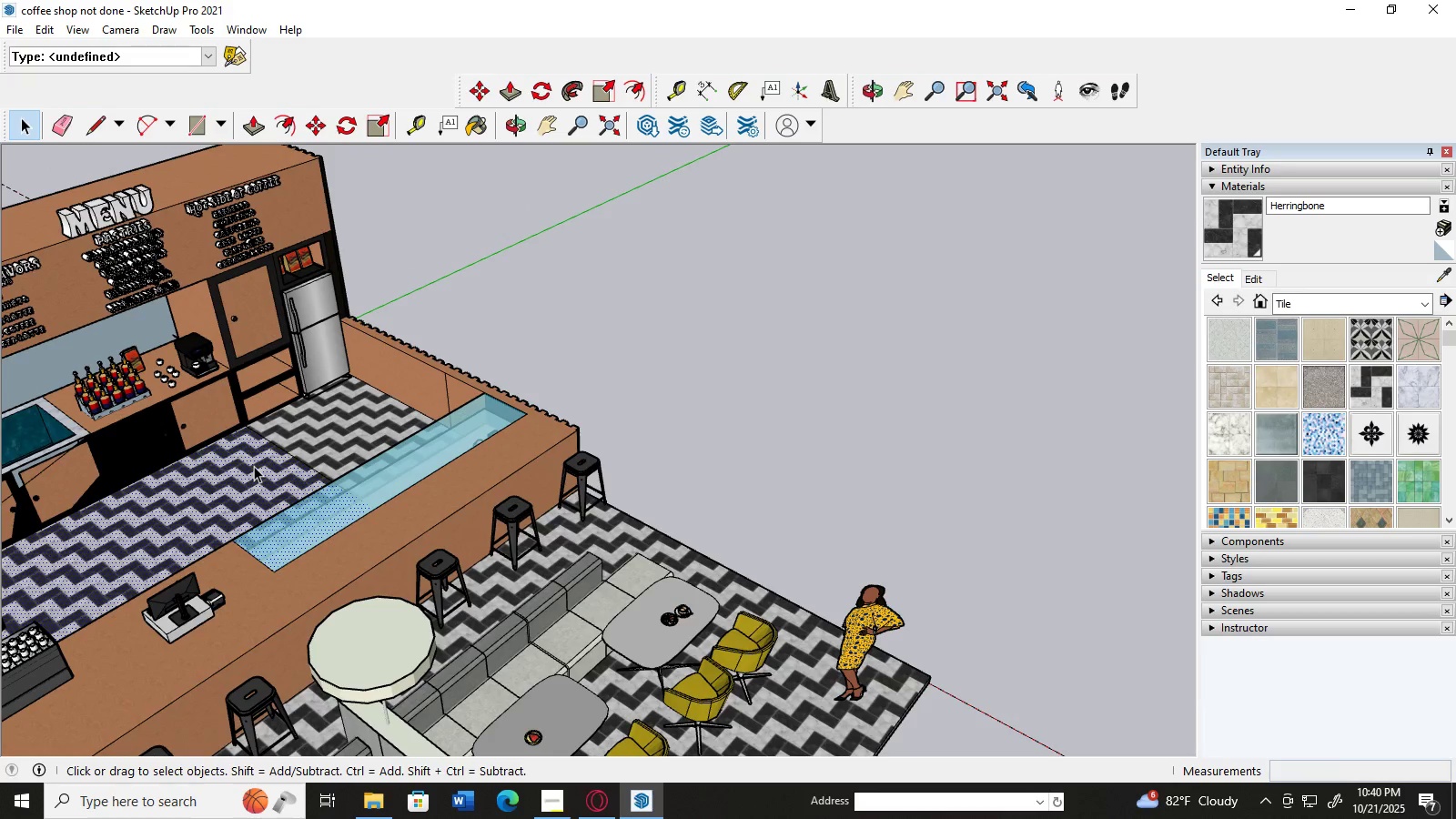 
key(Control+Z)
 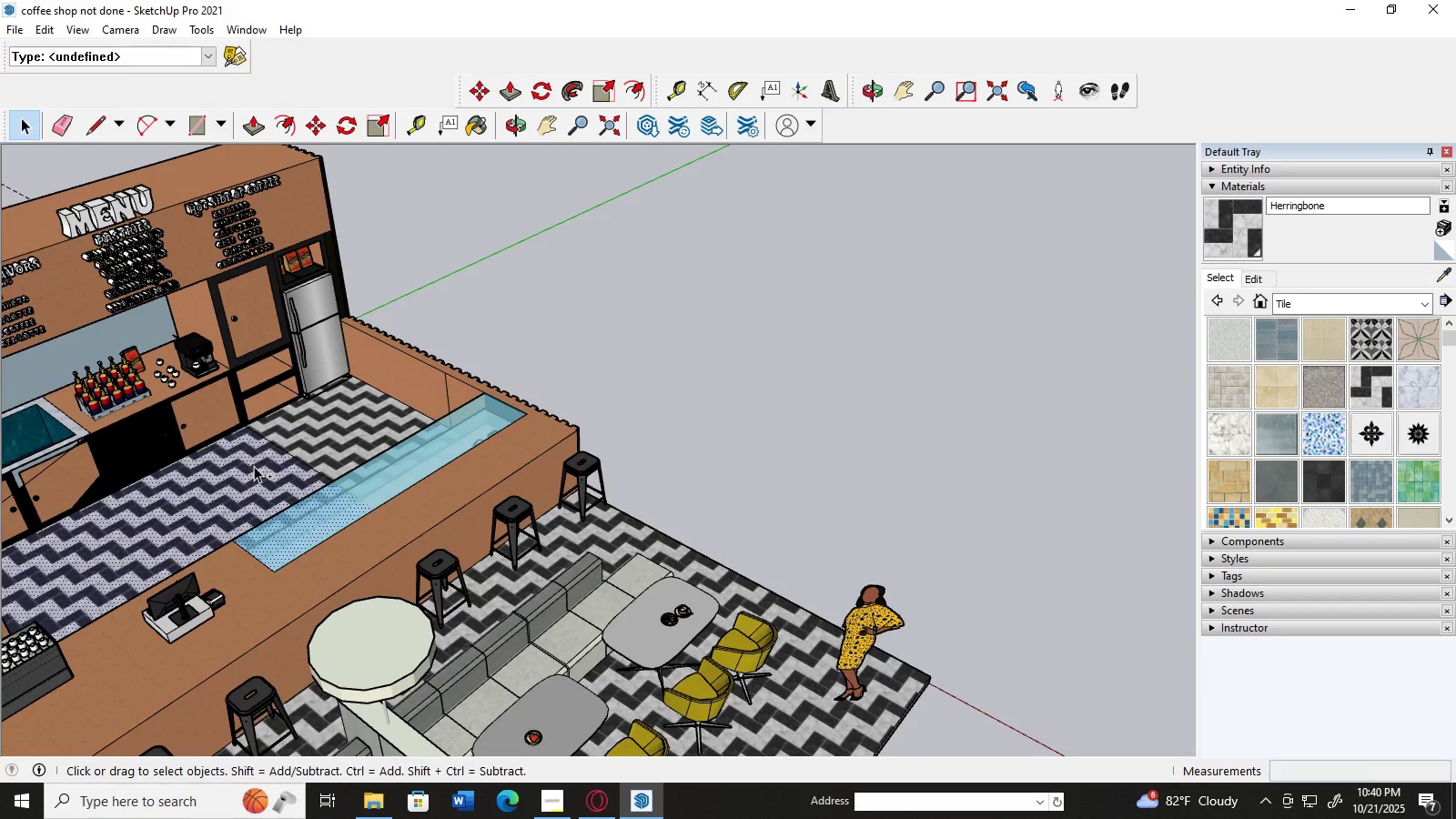 
key(Control+Z)
 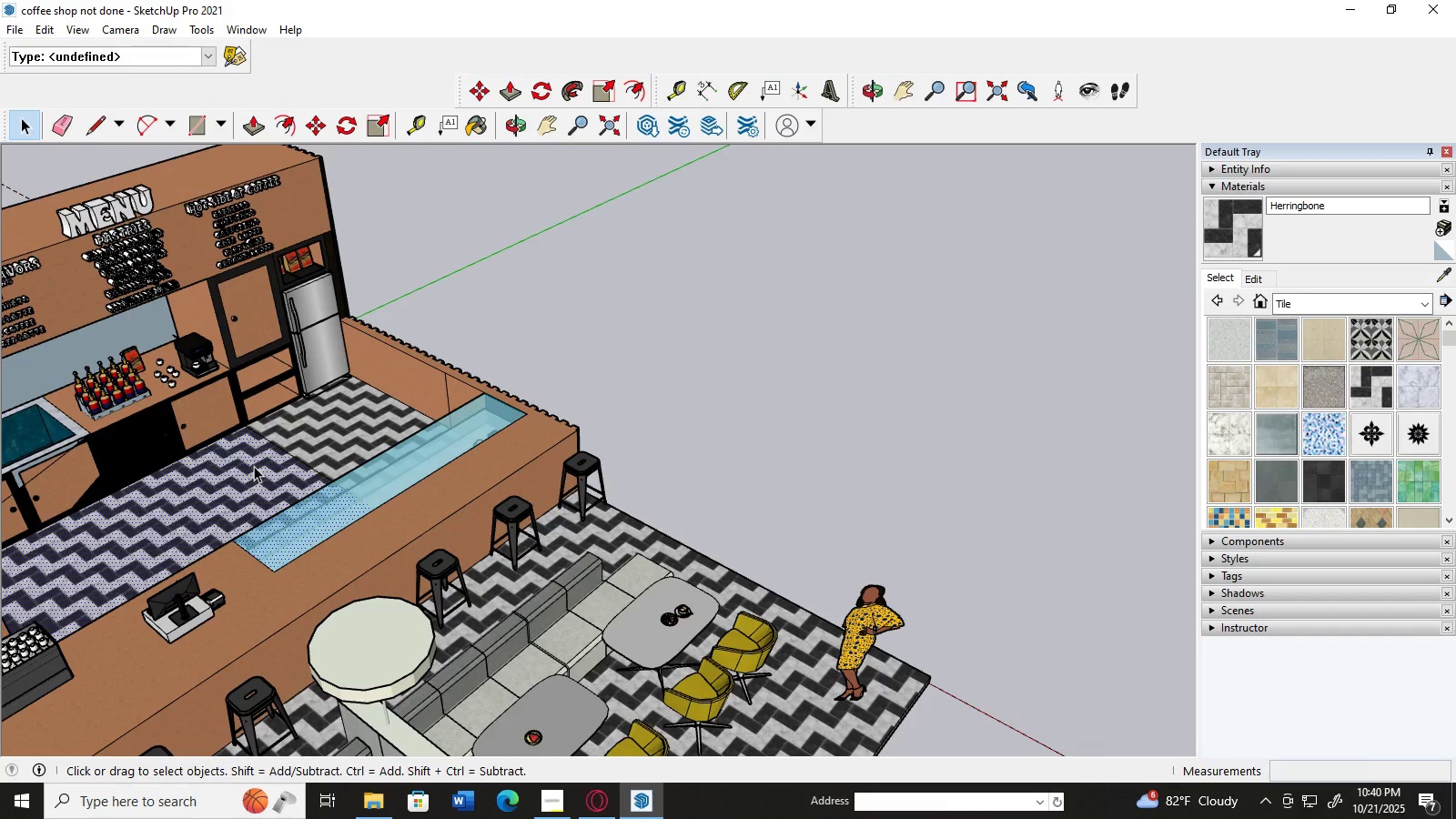 
key(Control+Z)
 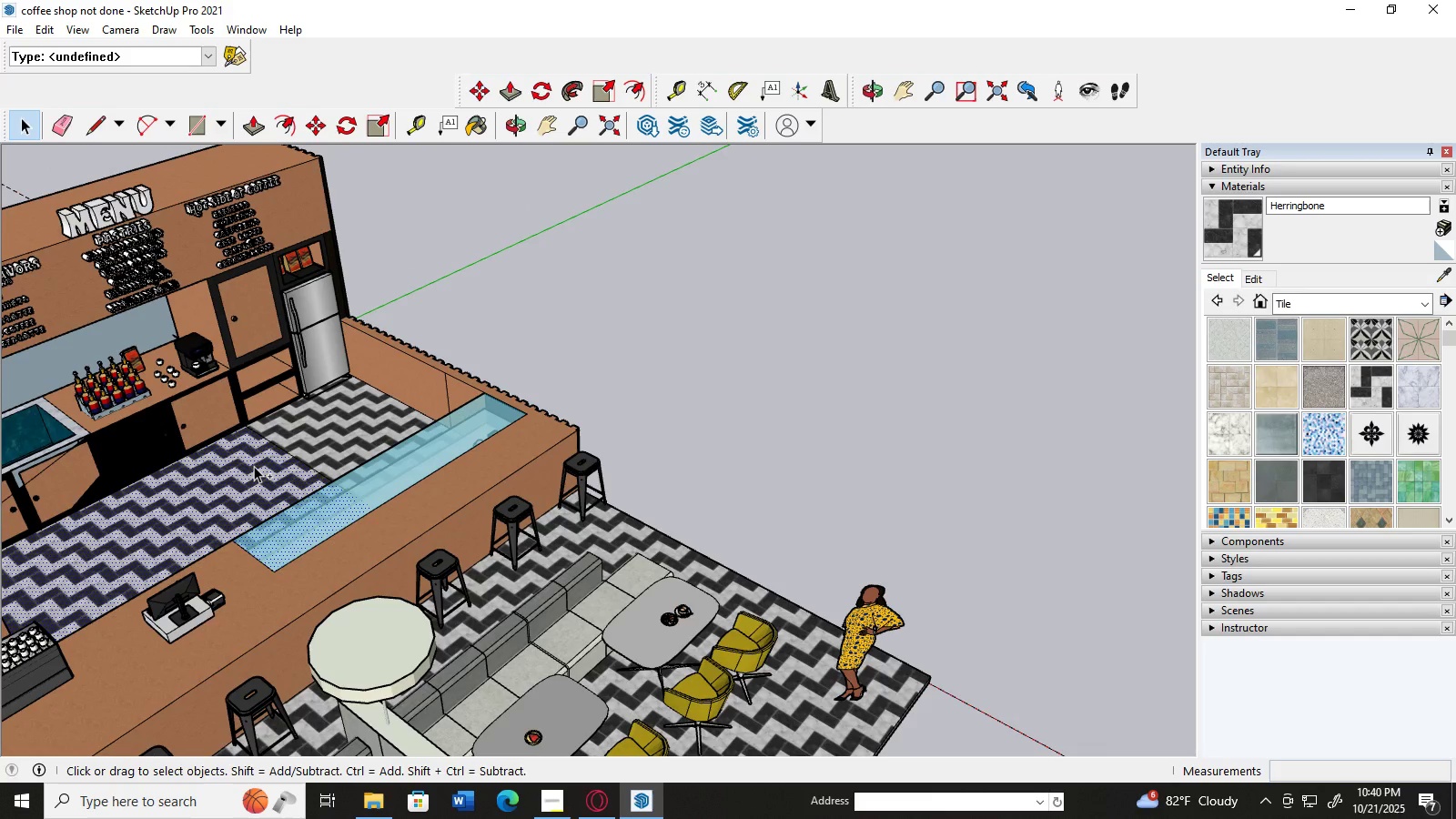 
key(Control+Z)
 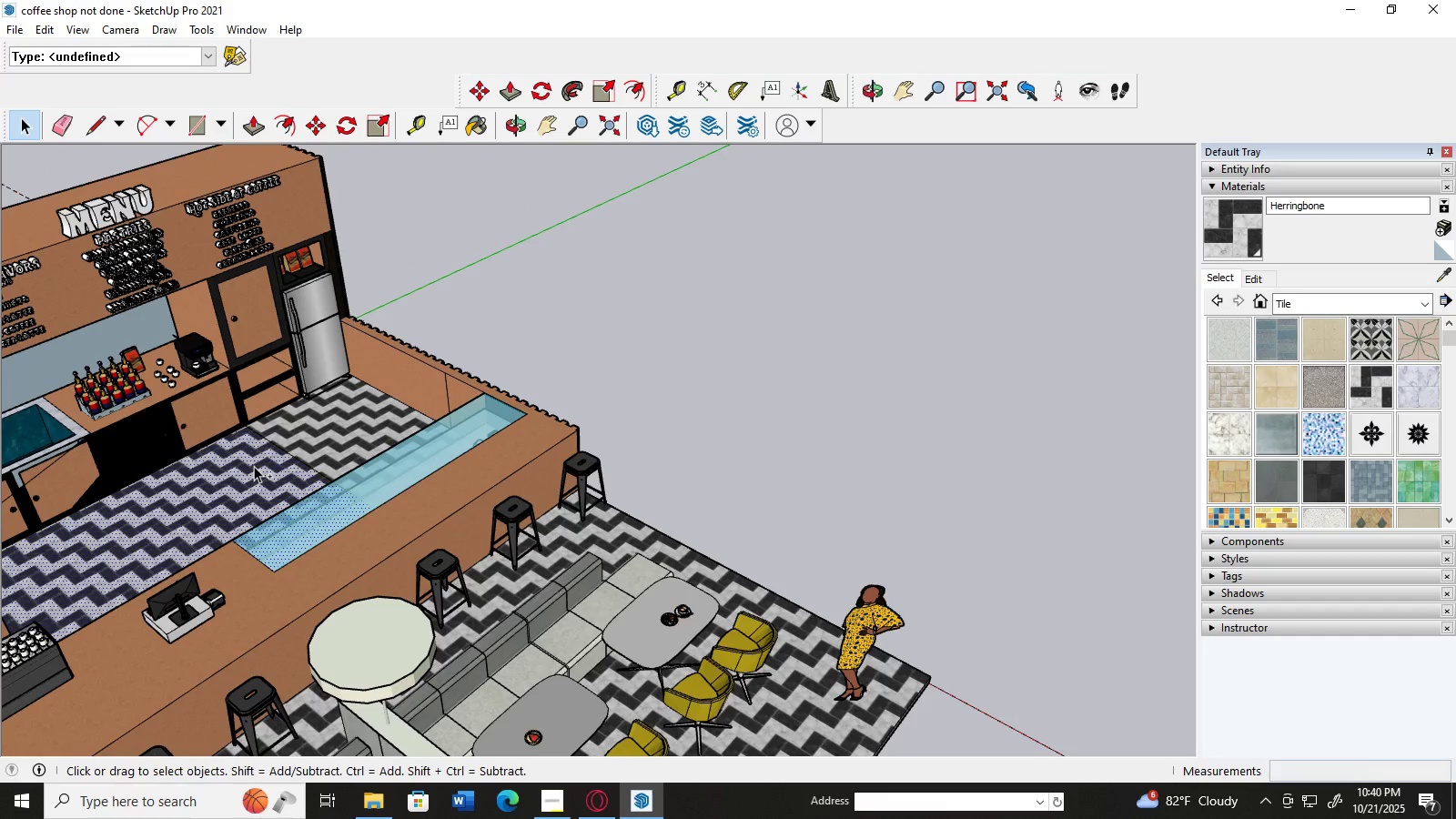 
key(Control+Z)
 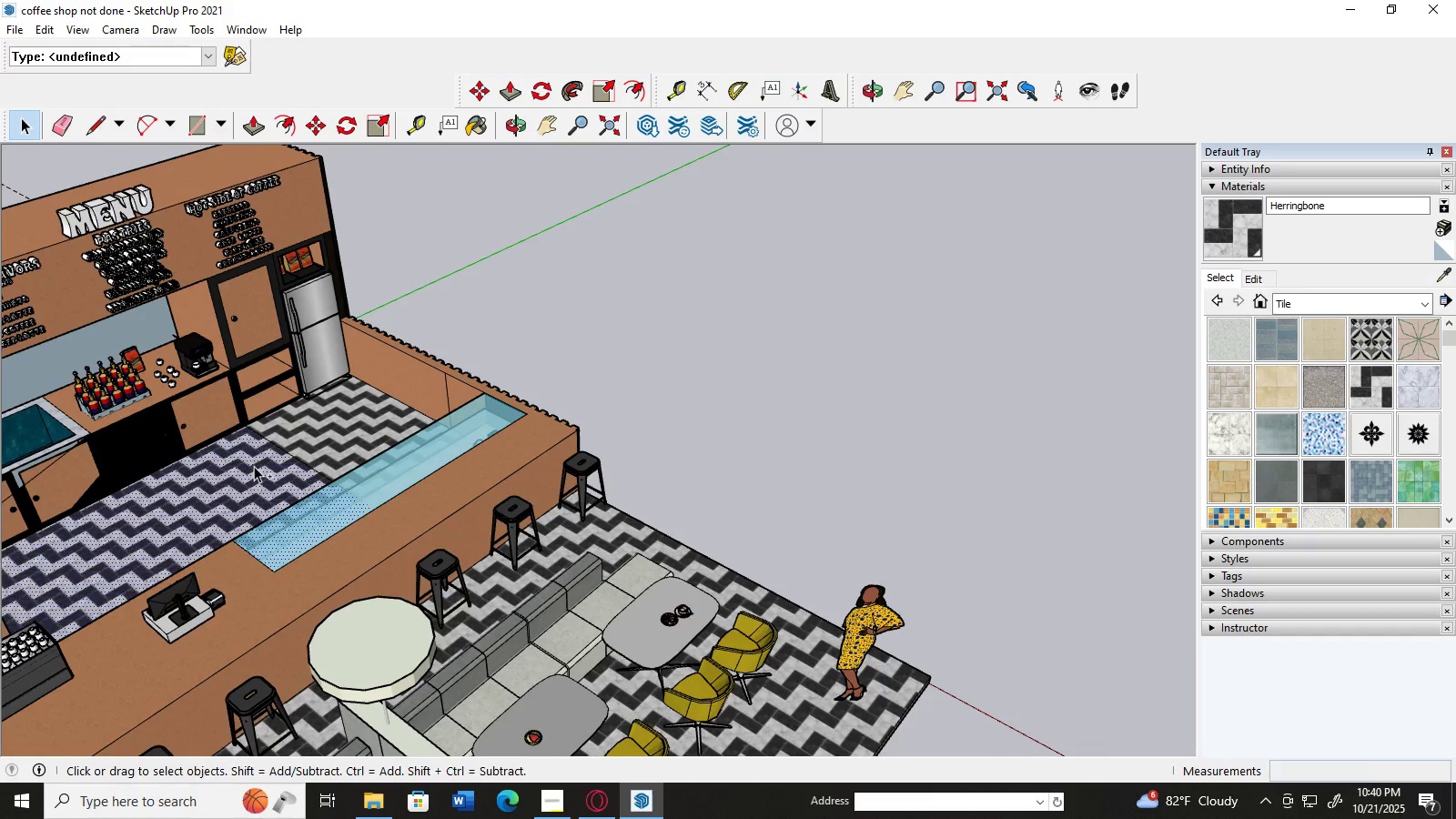 
key(Control+Z)
 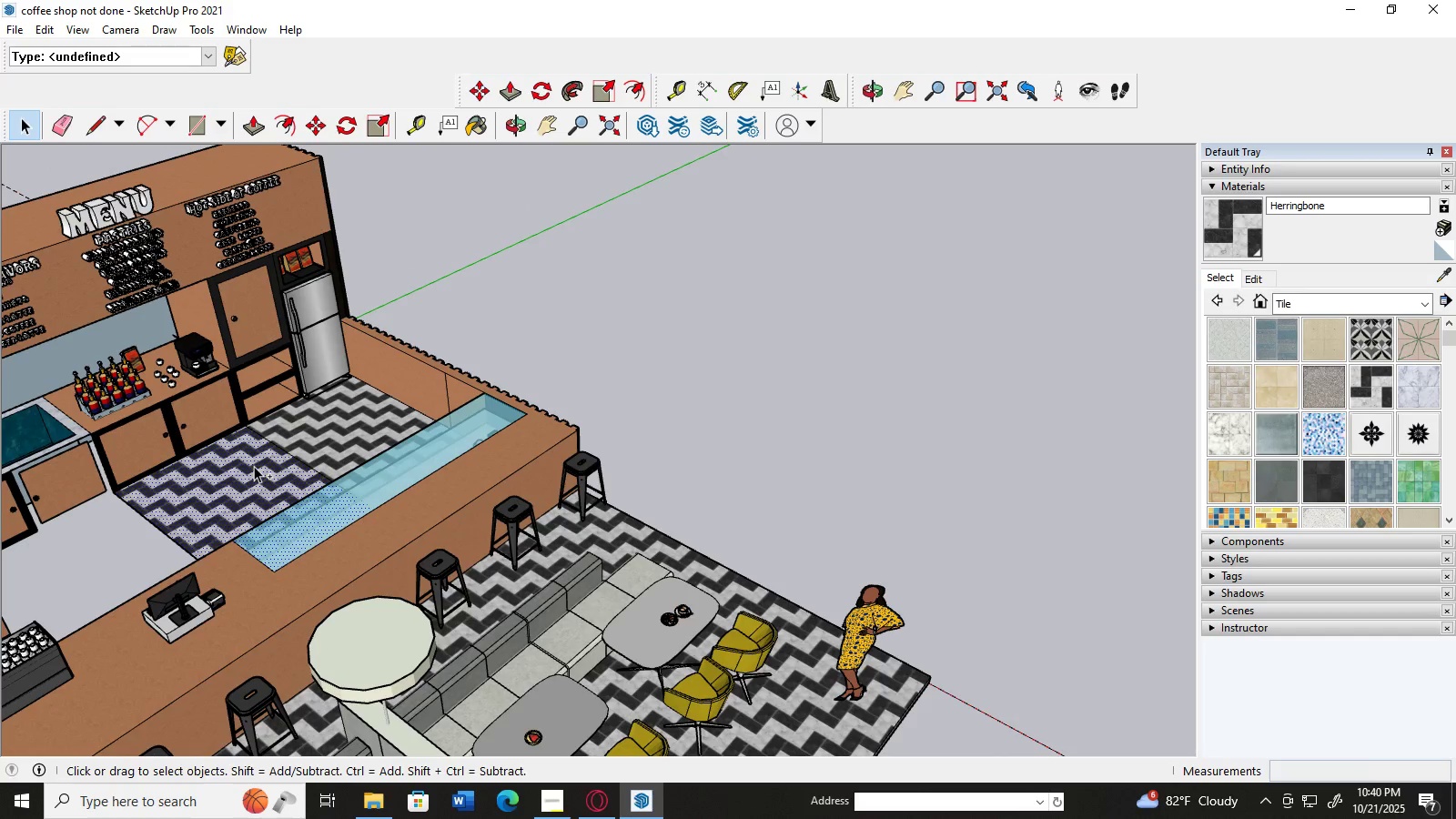 
key(Control+Z)
 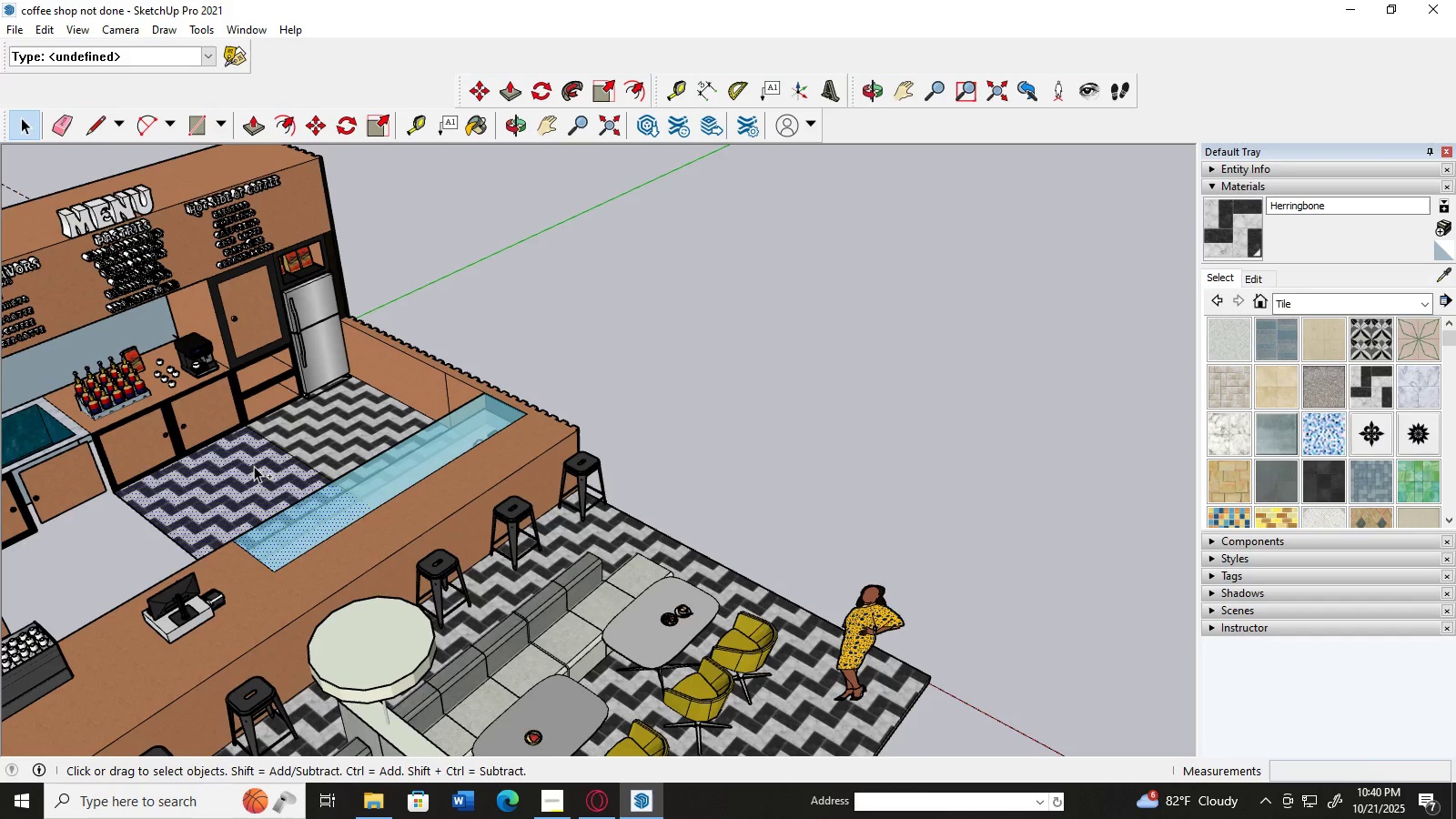 
key(Control+Z)
 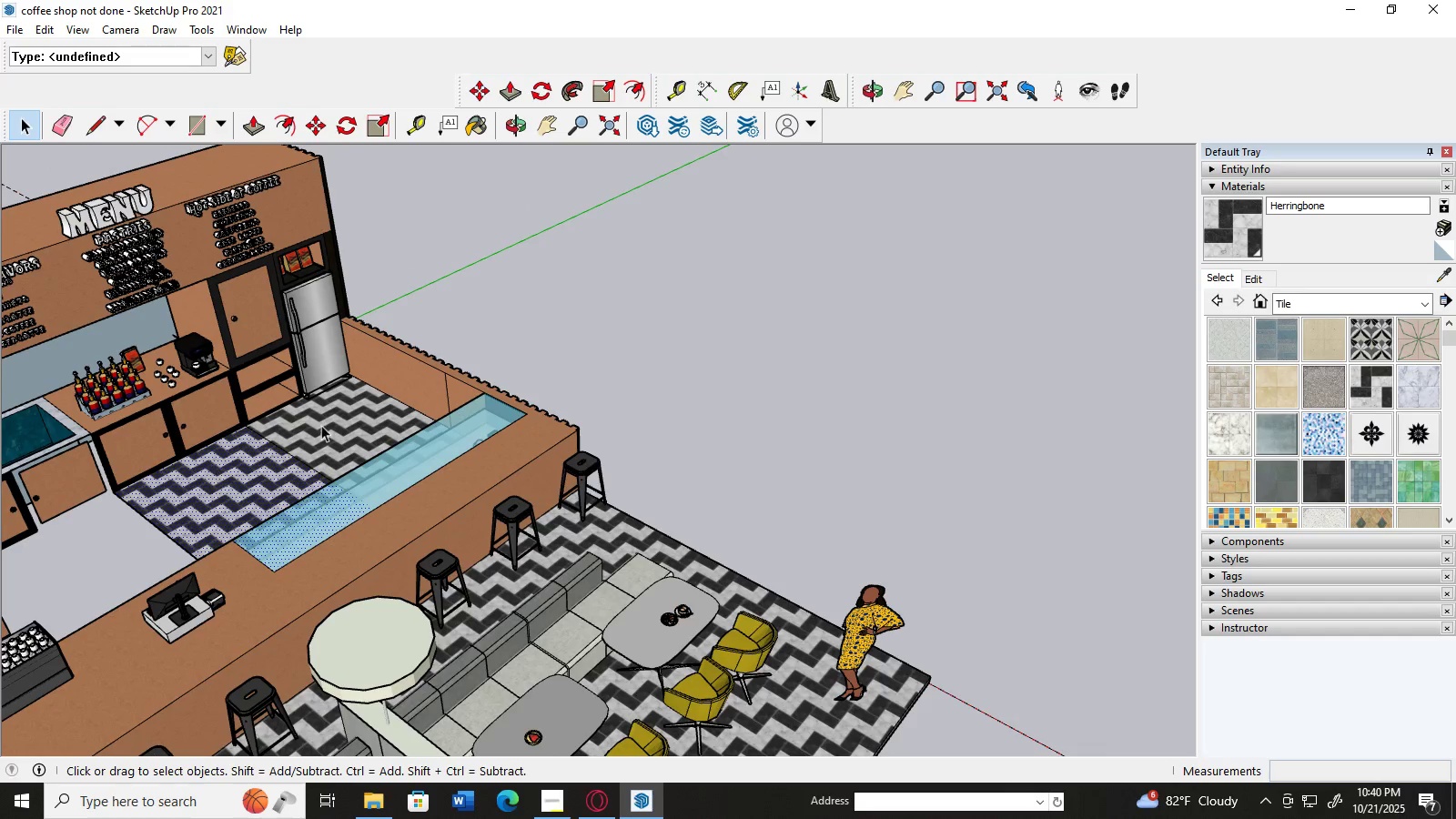 
left_click([507, 325])
 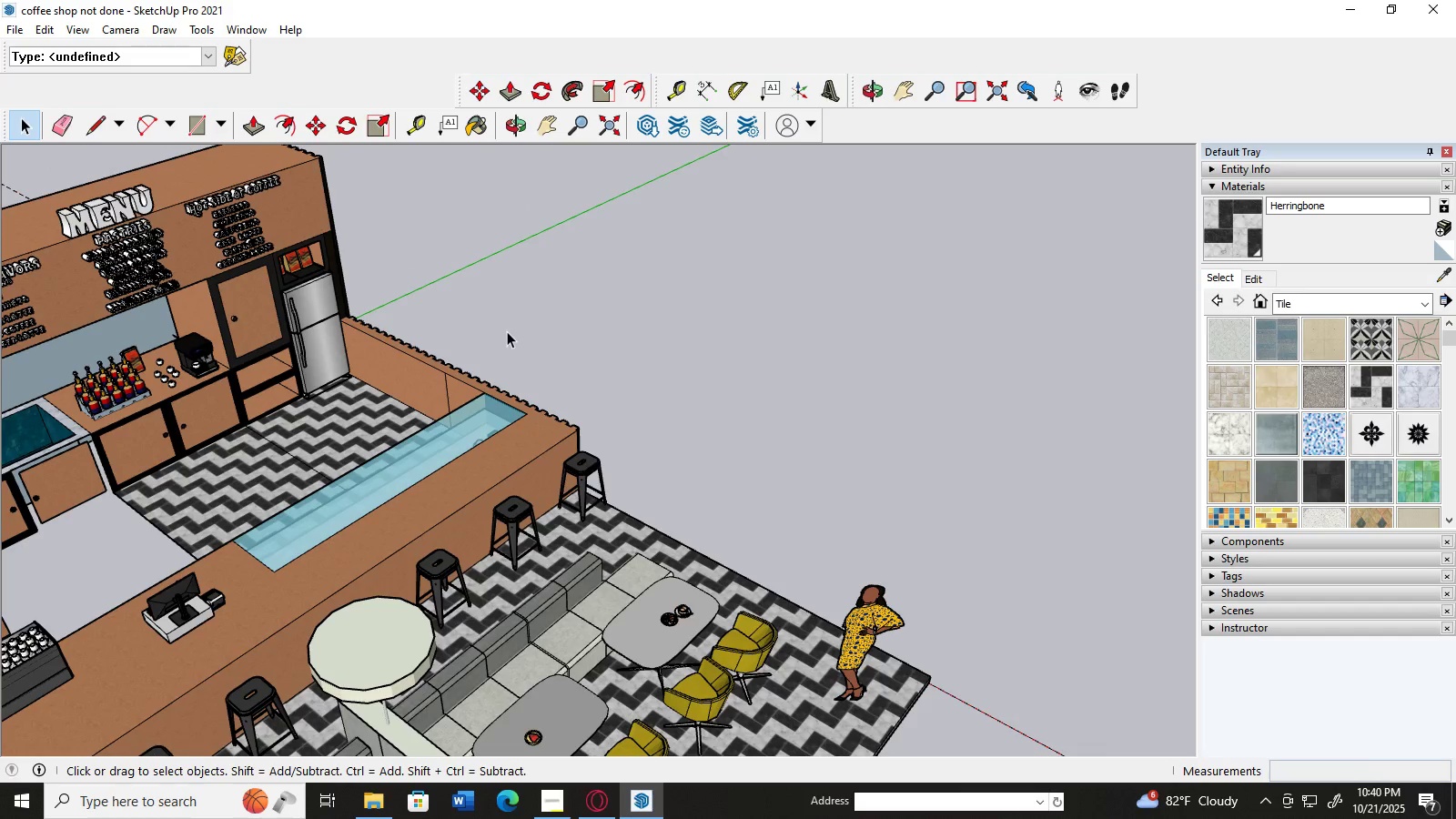 
key(Control+Z)
 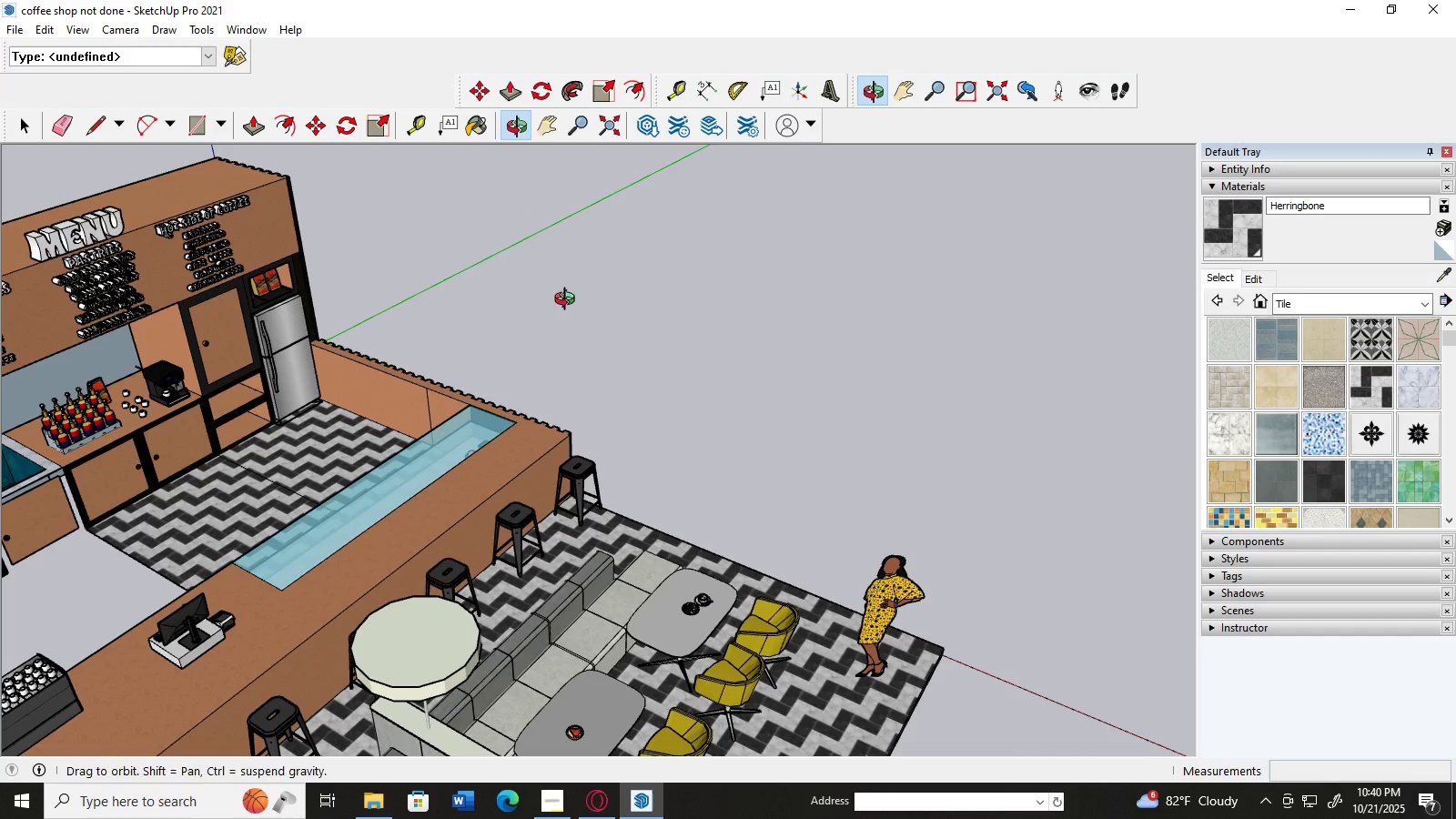 
scroll: coordinate [300, 378], scroll_direction: down, amount: 2.0
 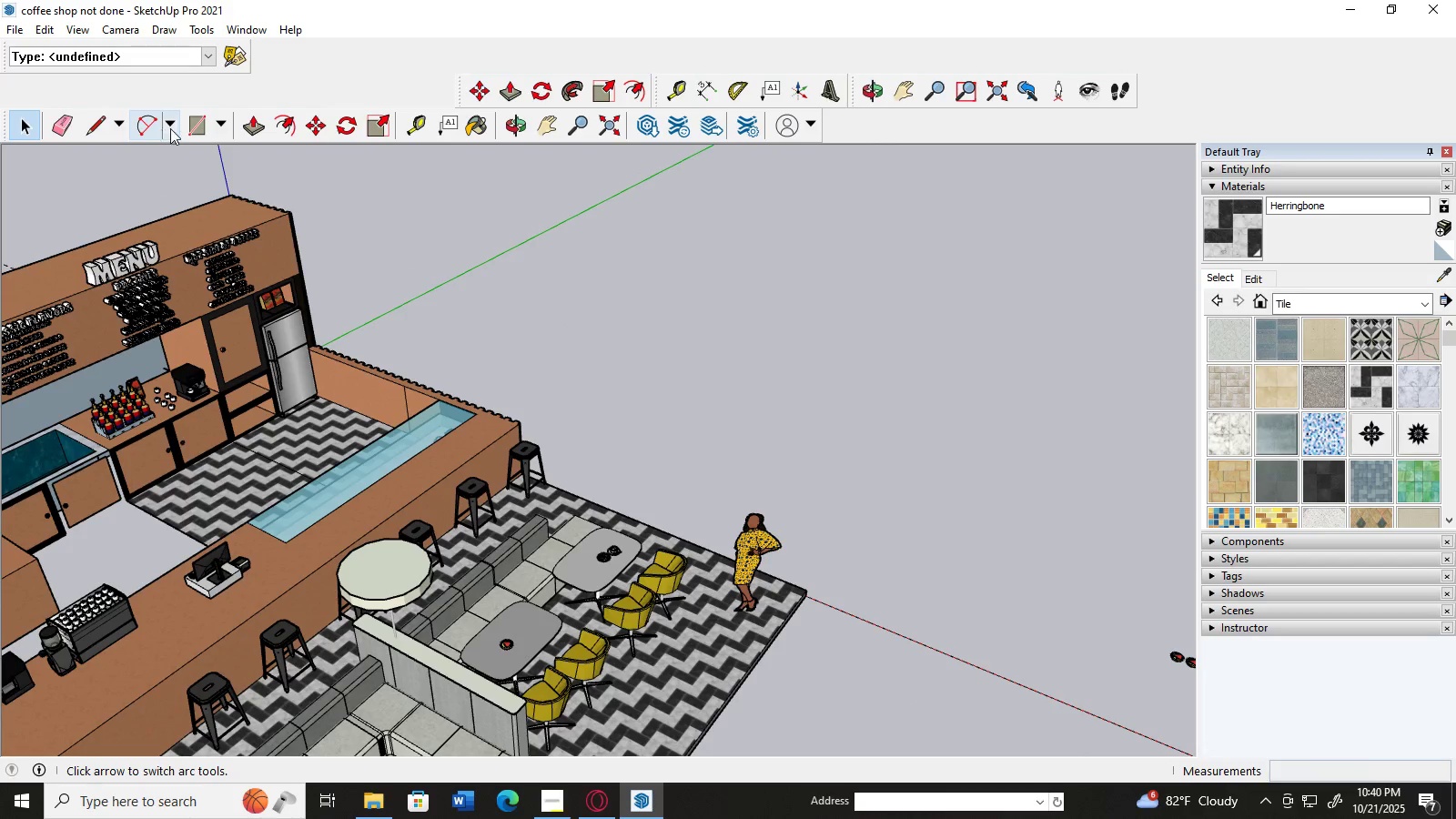 
left_click([187, 125])
 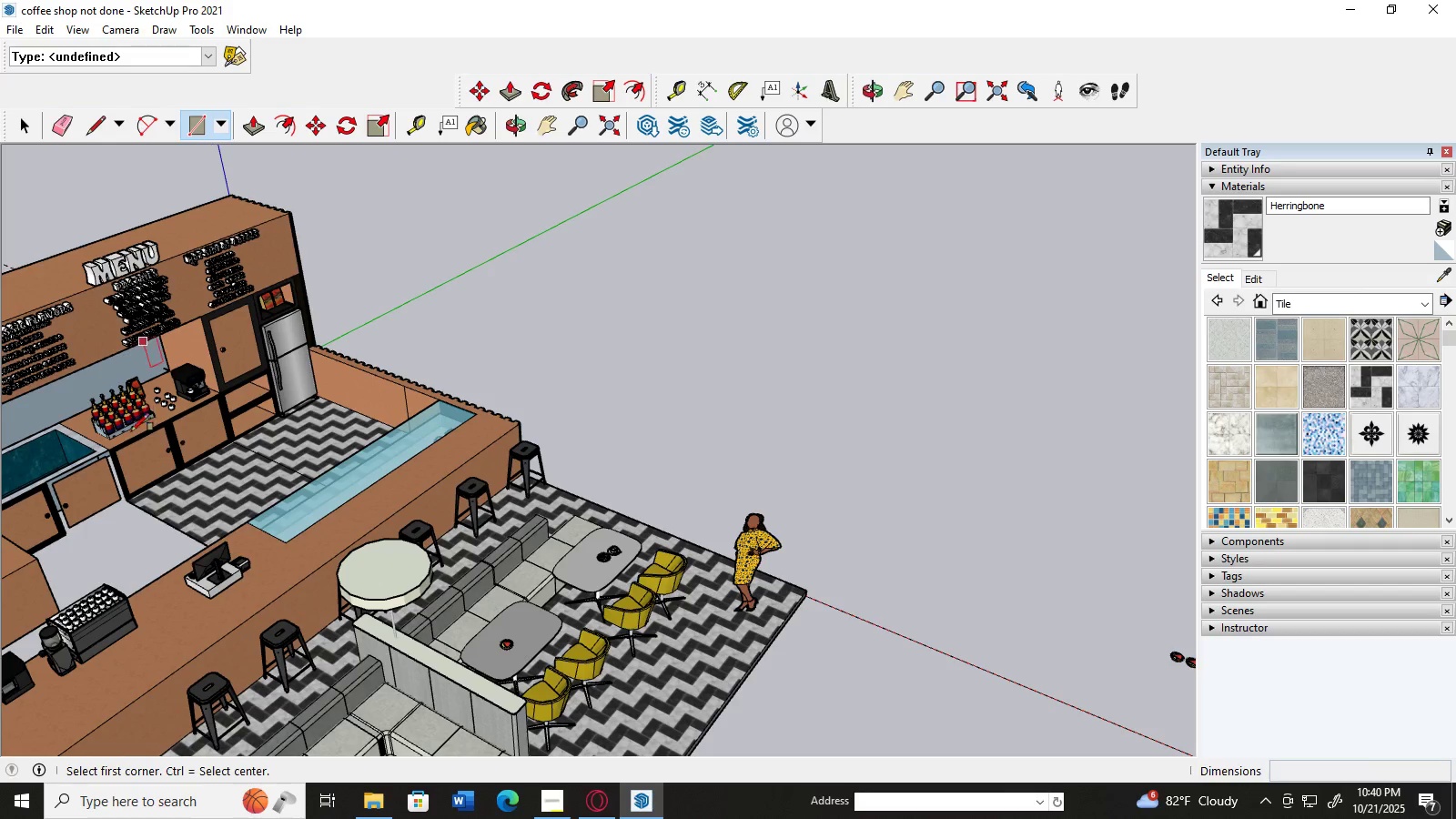 
scroll: coordinate [150, 395], scroll_direction: up, amount: 14.0
 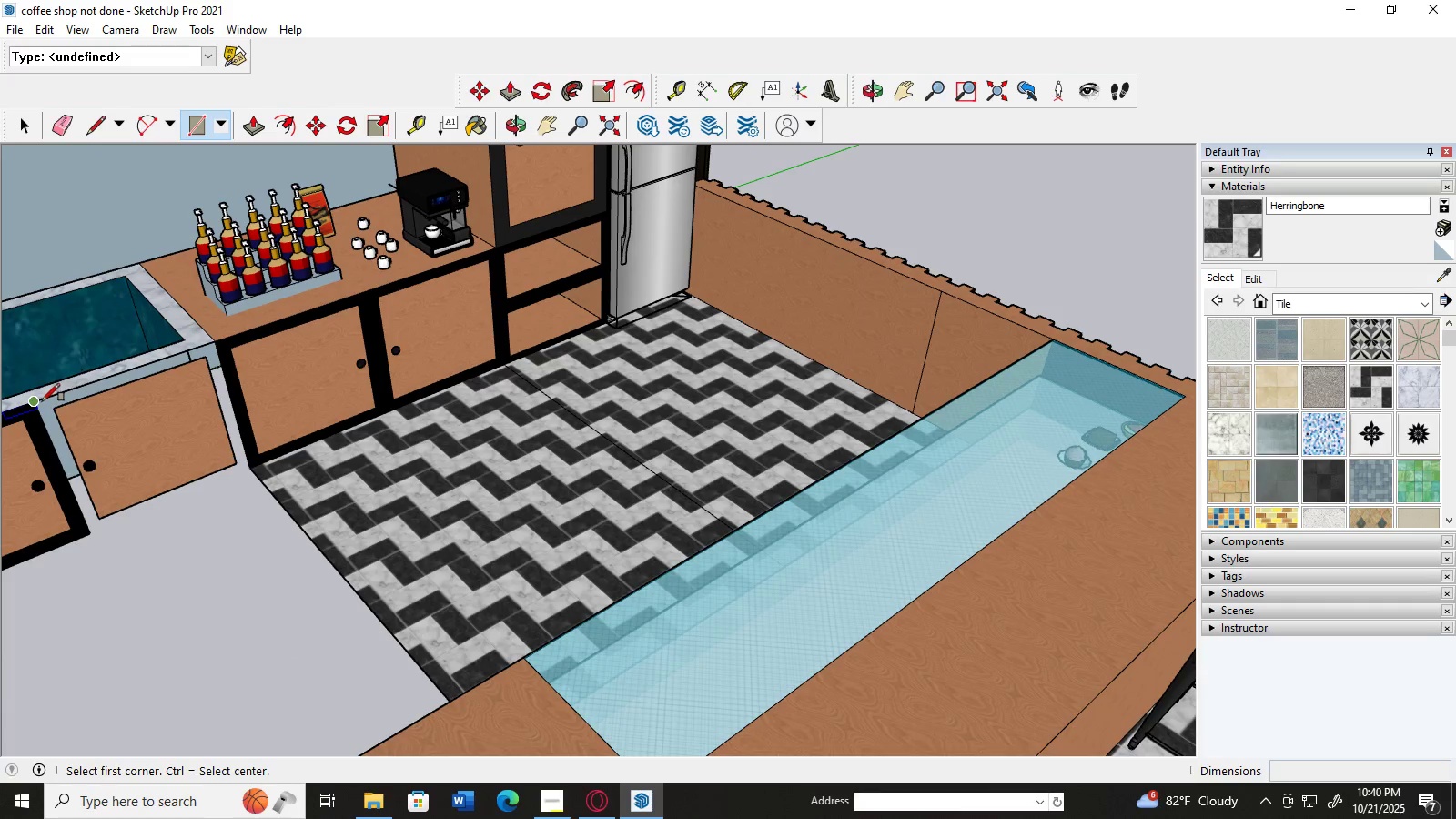 
left_click([40, 401])
 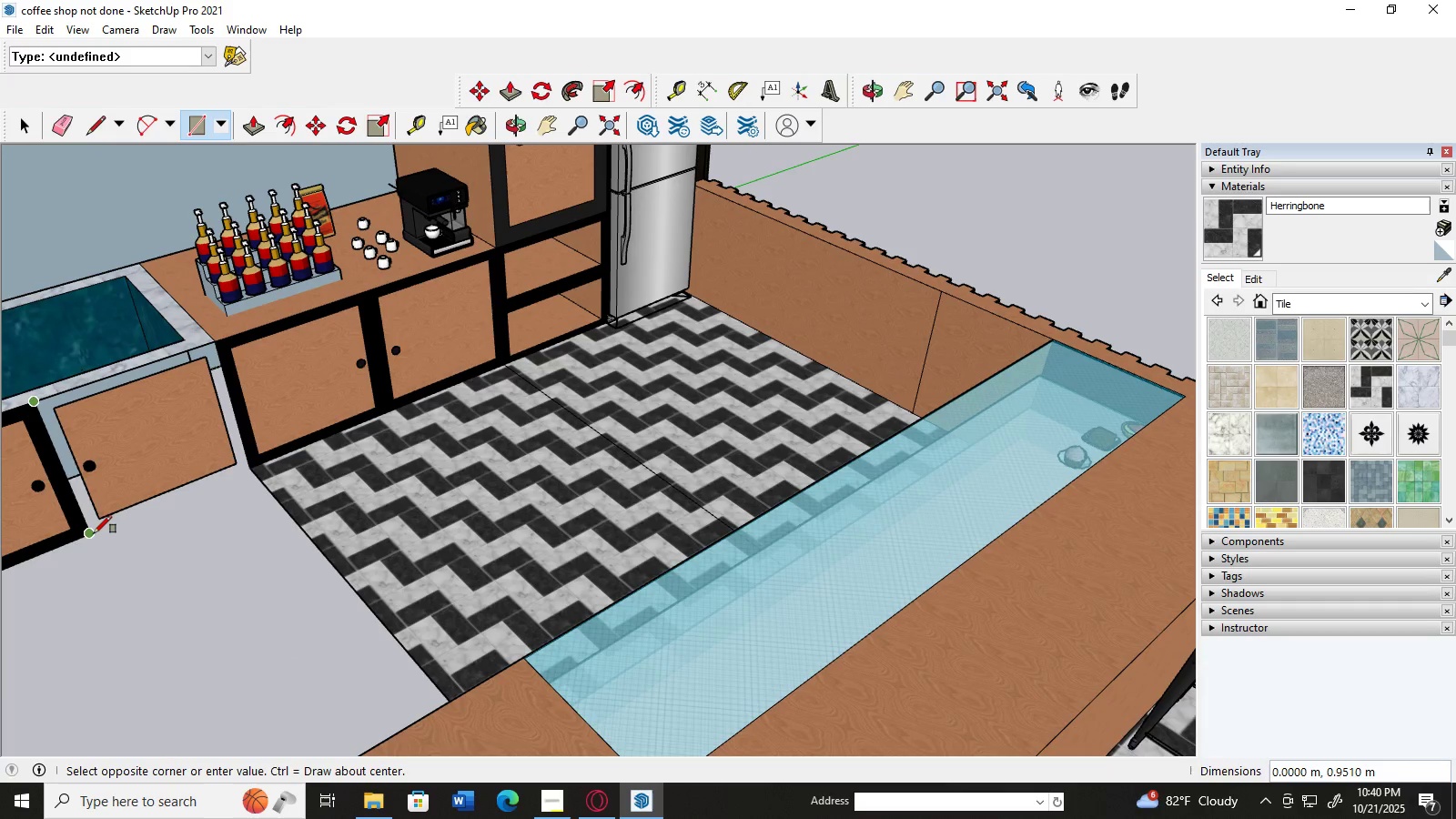 
left_click([94, 533])
 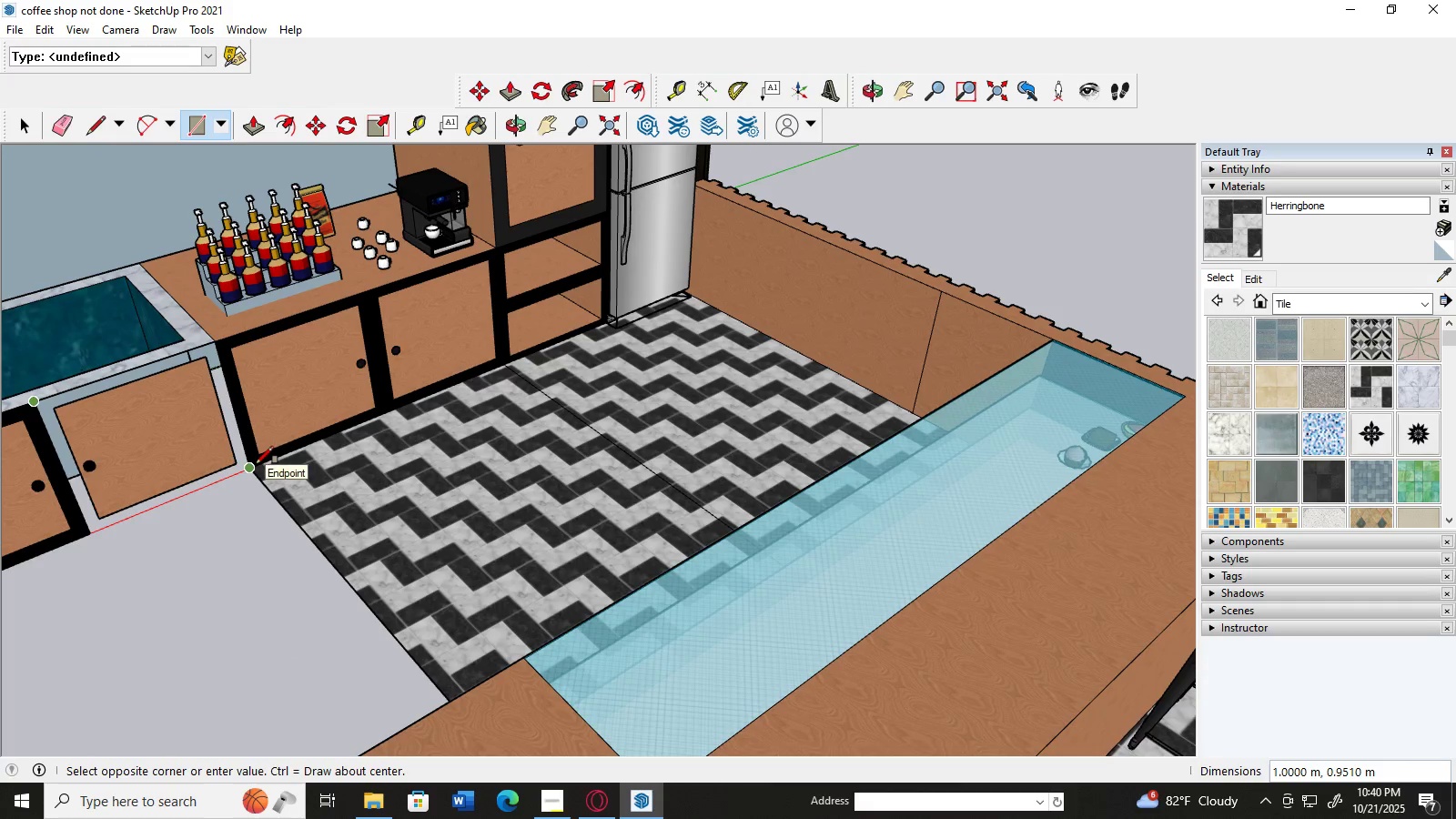 
left_click([255, 464])
 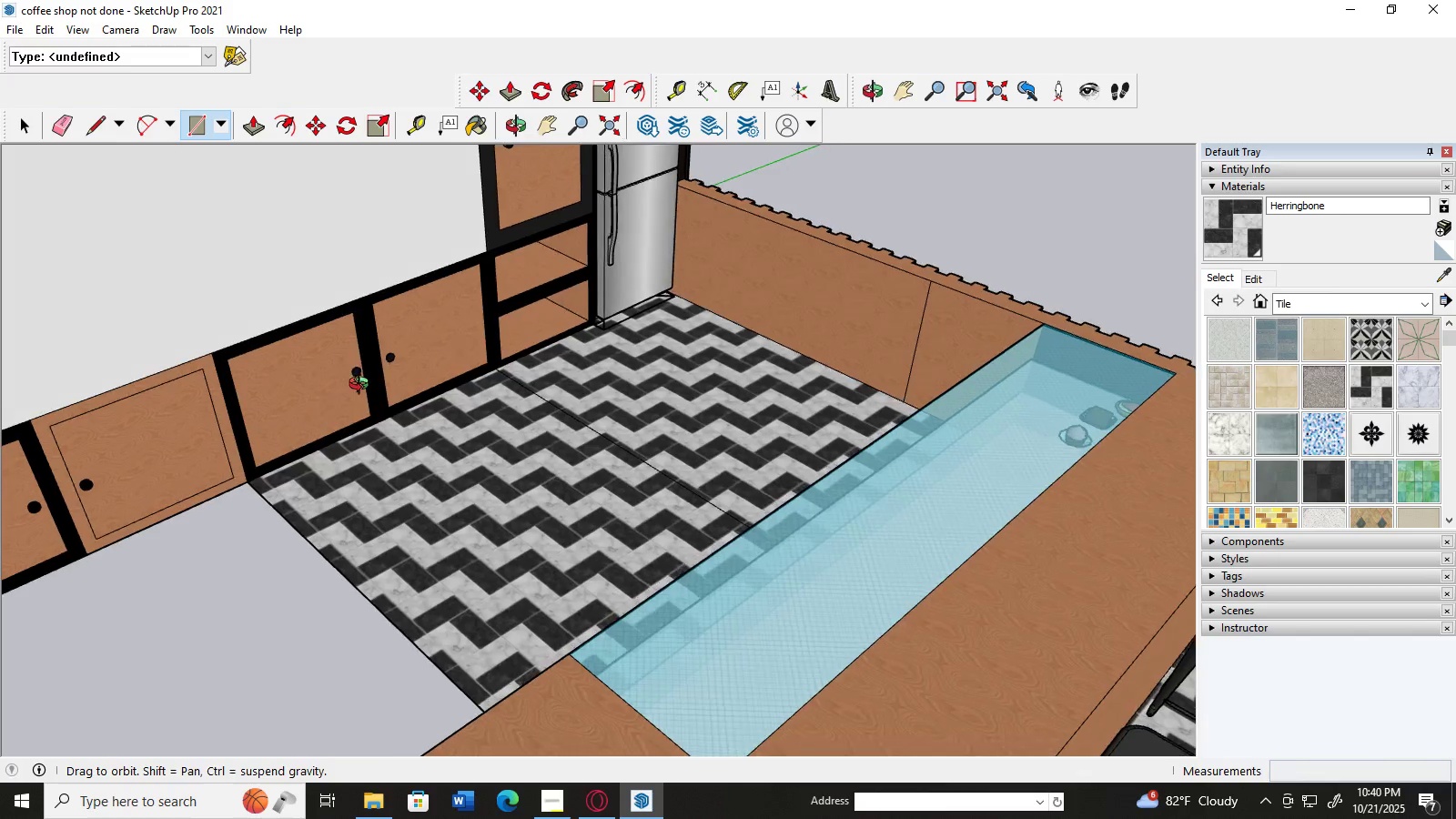 
scroll: coordinate [225, 409], scroll_direction: down, amount: 16.0
 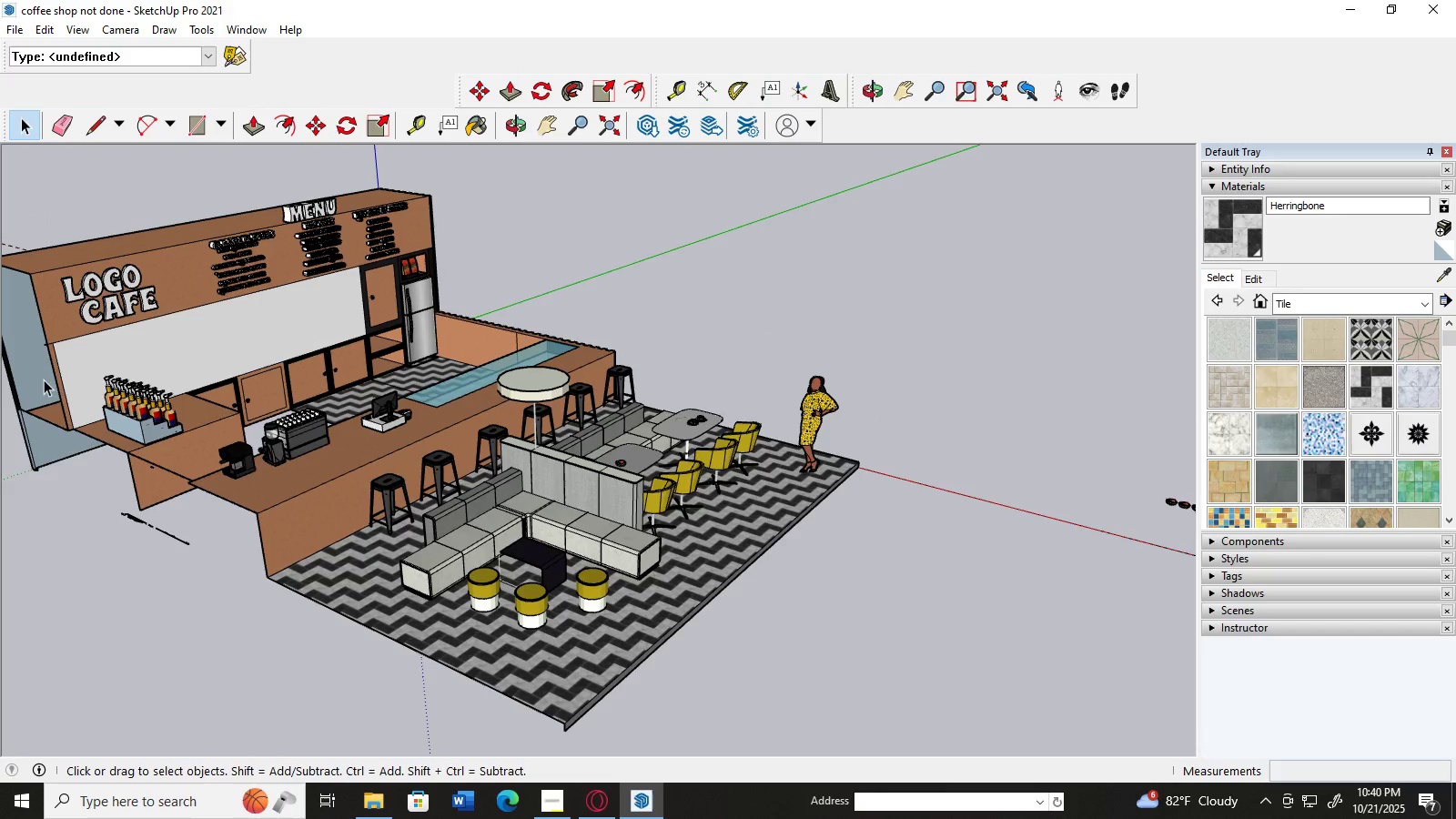 
left_click([68, 588])
 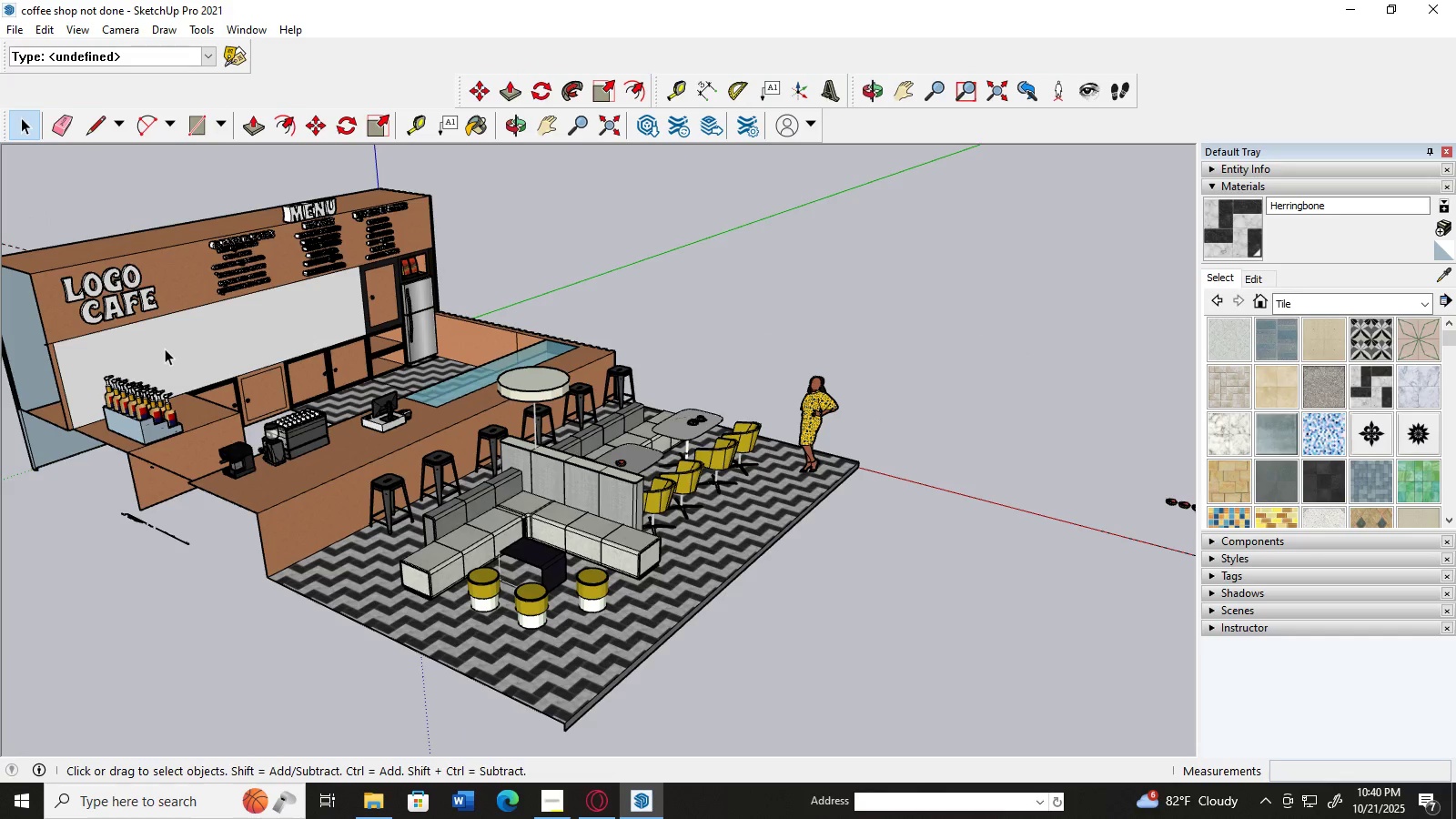 
left_click([165, 349])
 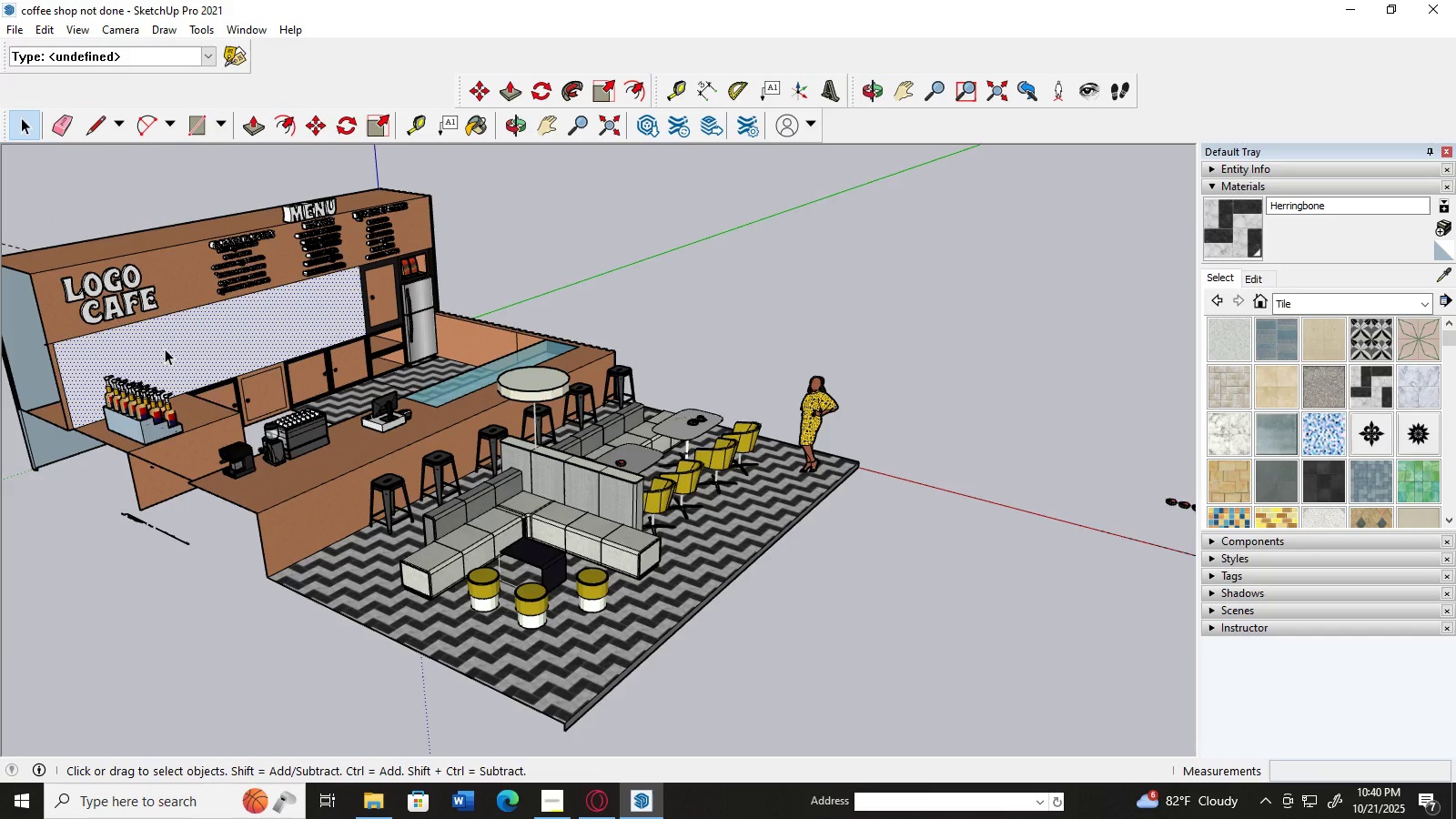 
key(Delete)
 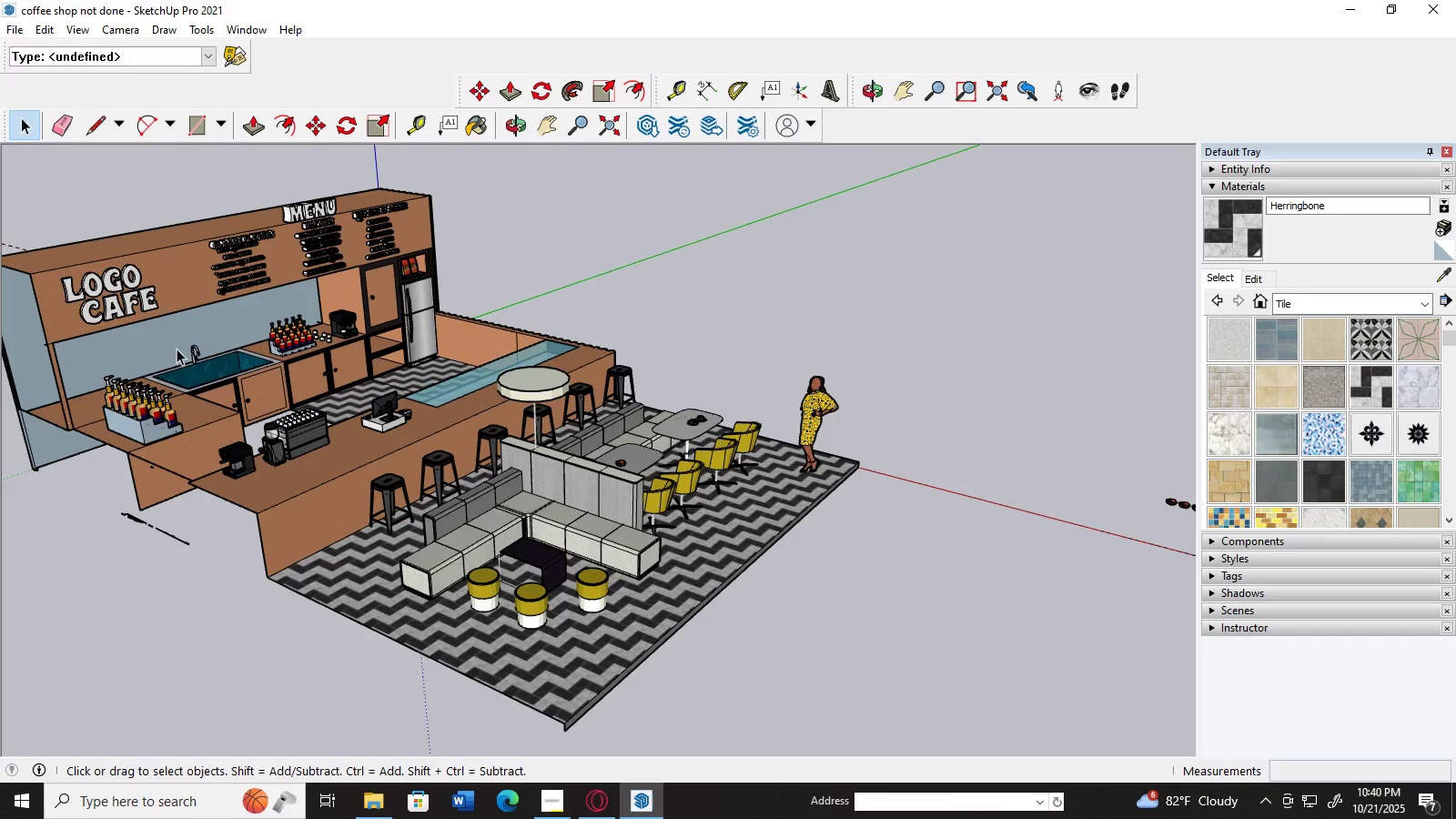 
scroll: coordinate [330, 351], scroll_direction: up, amount: 7.0
 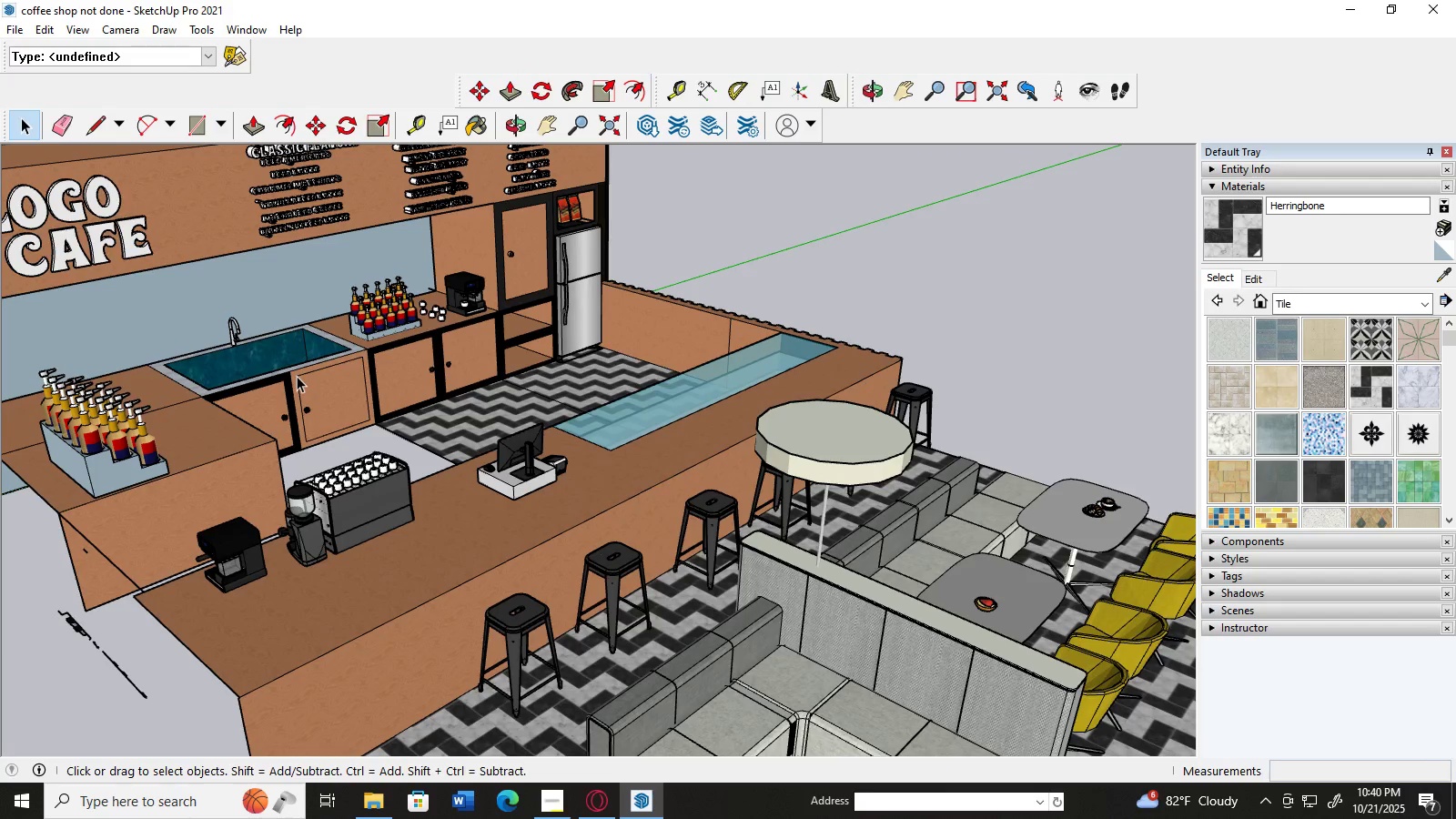 
left_click([296, 376])
 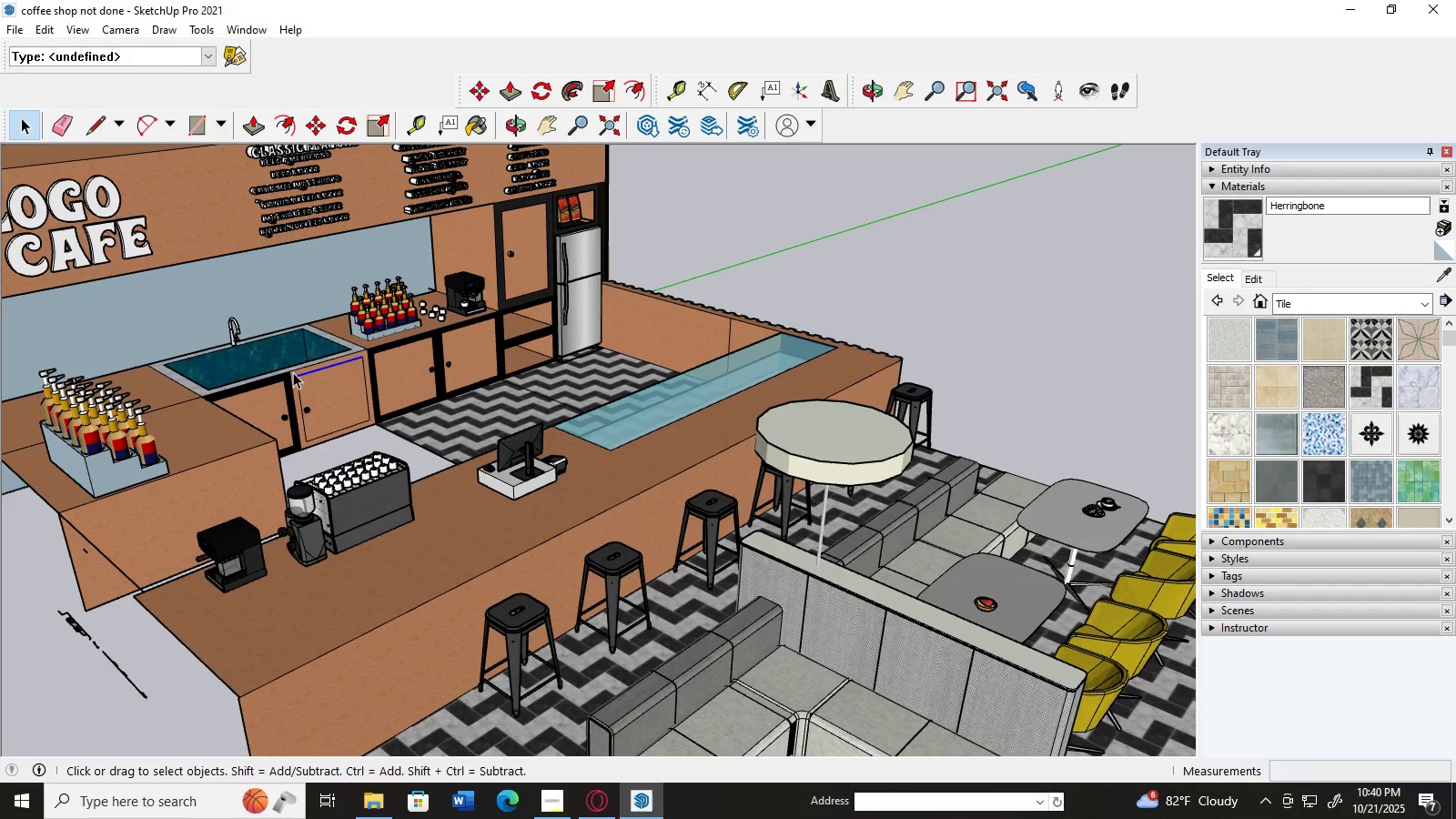 
left_click([293, 372])
 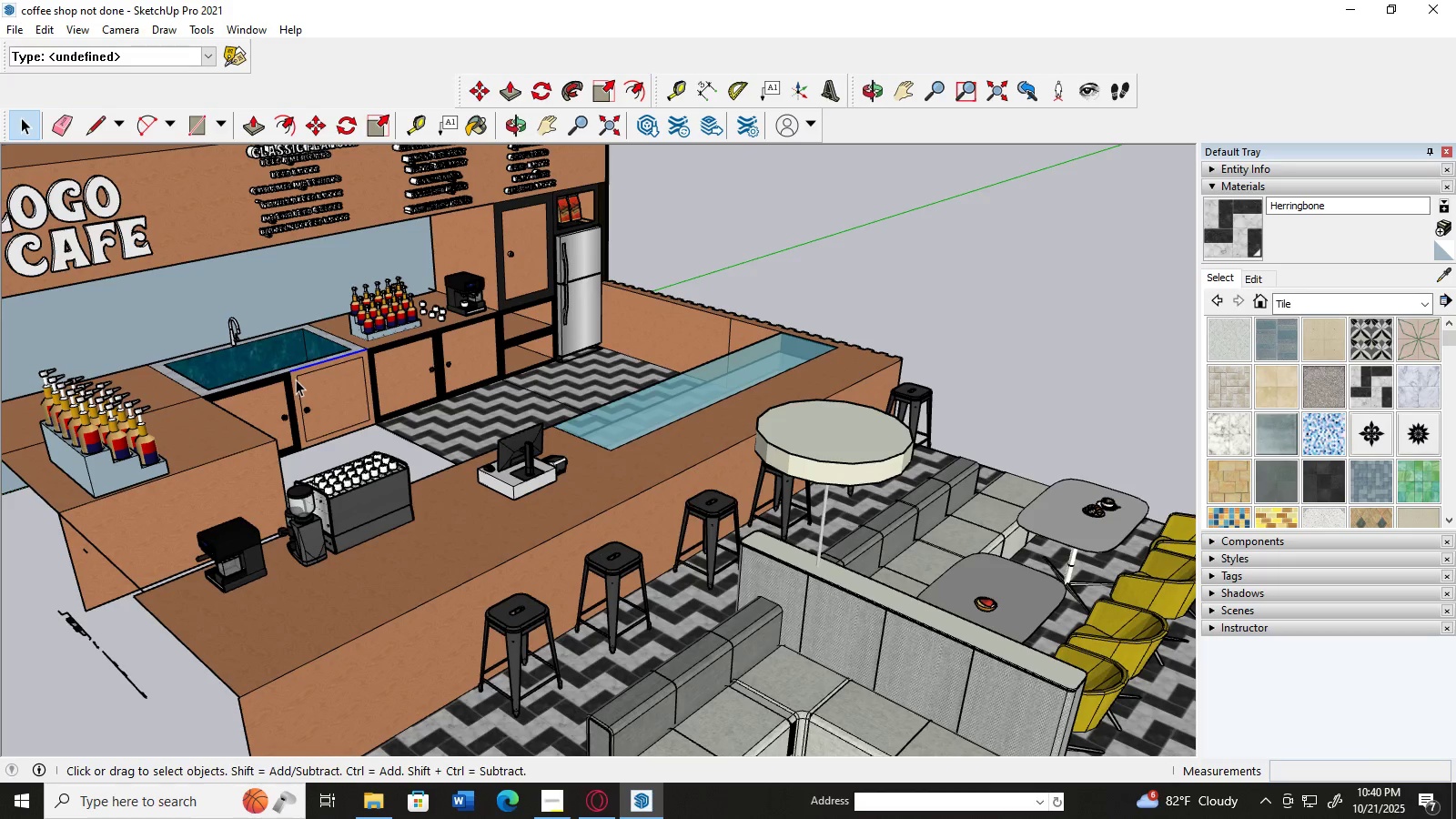 
scroll: coordinate [296, 380], scroll_direction: up, amount: 7.0
 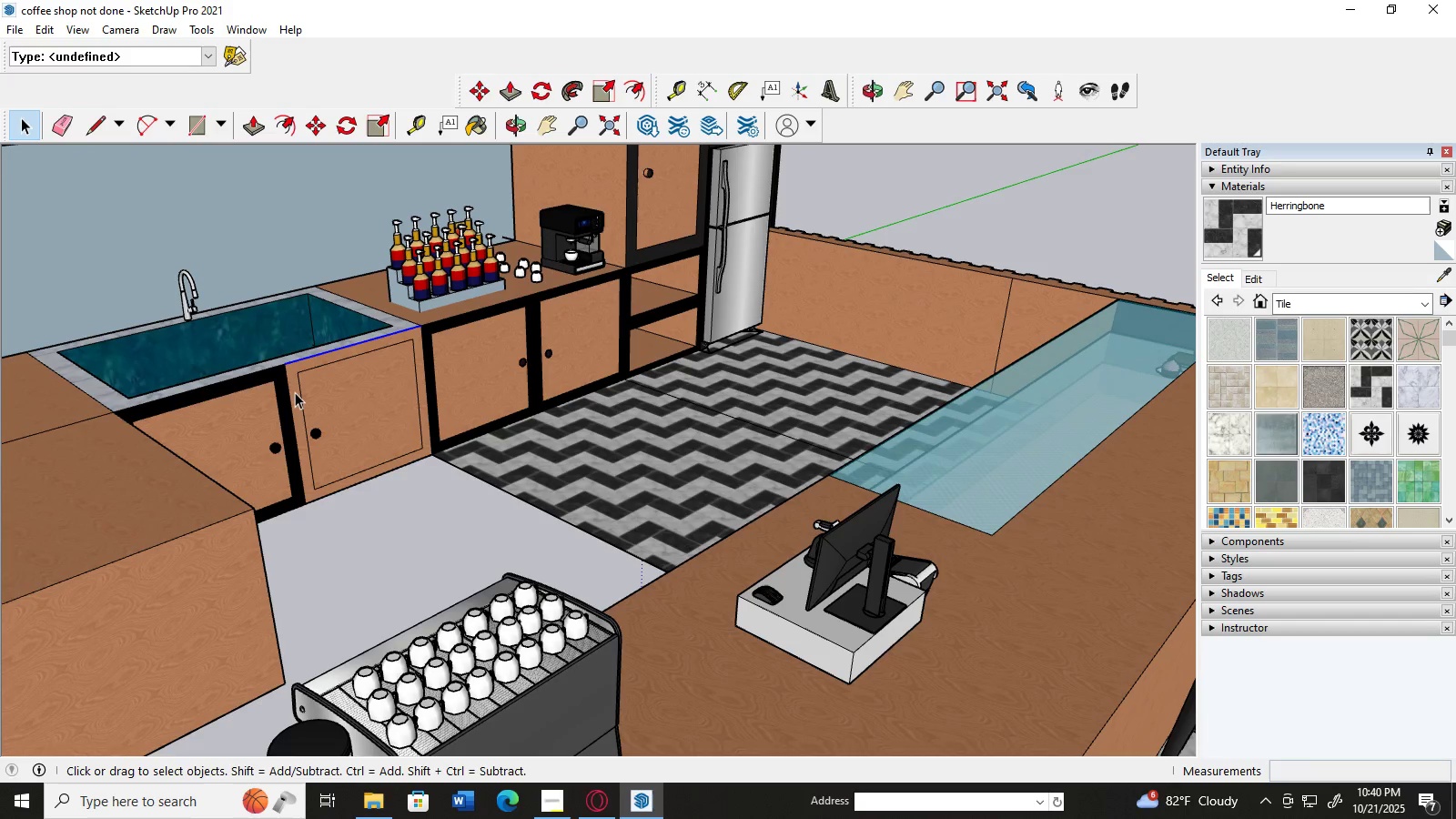 
left_click([295, 392])
 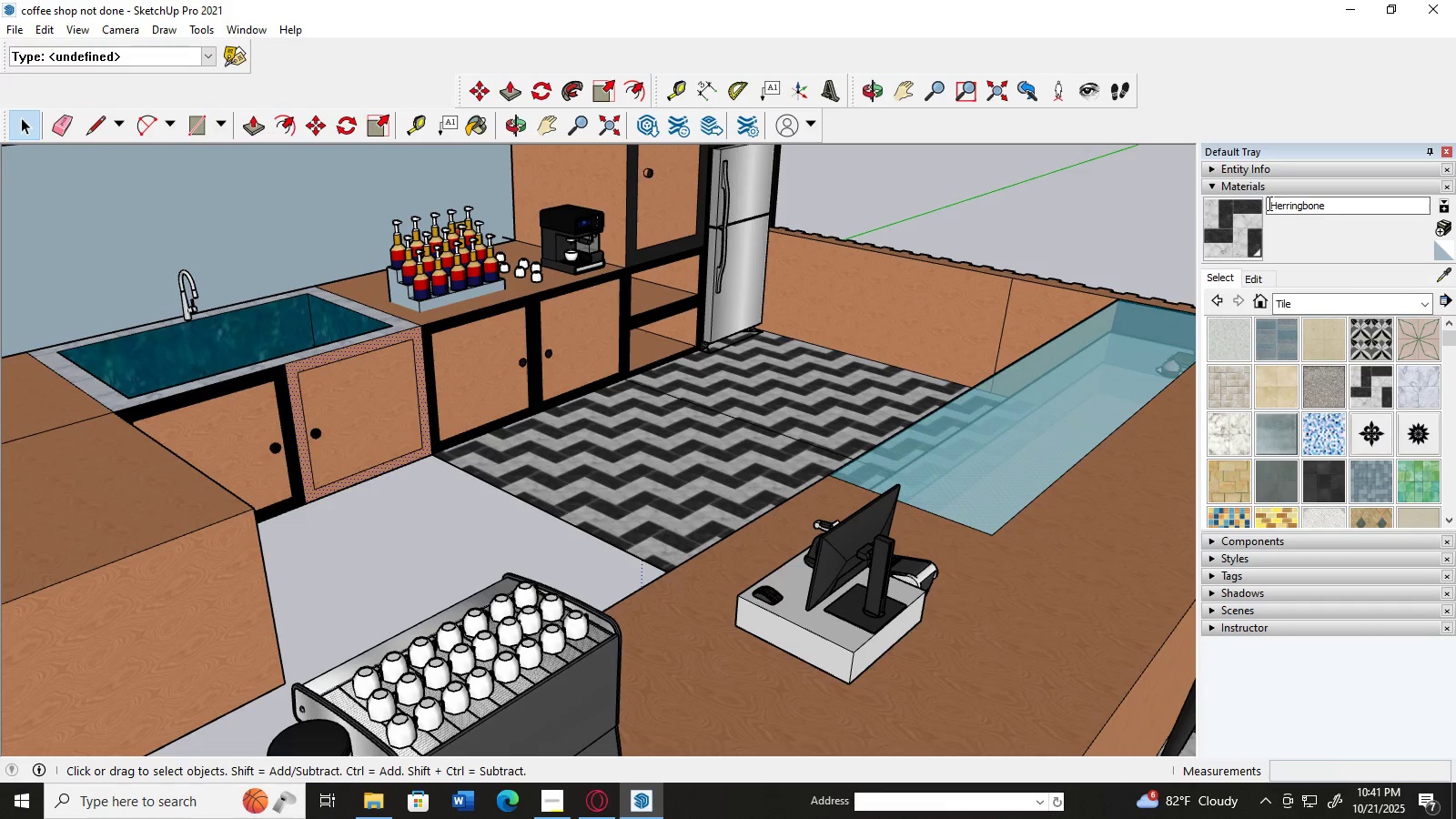 
scroll: coordinate [1294, 480], scroll_direction: up, amount: 3.0
 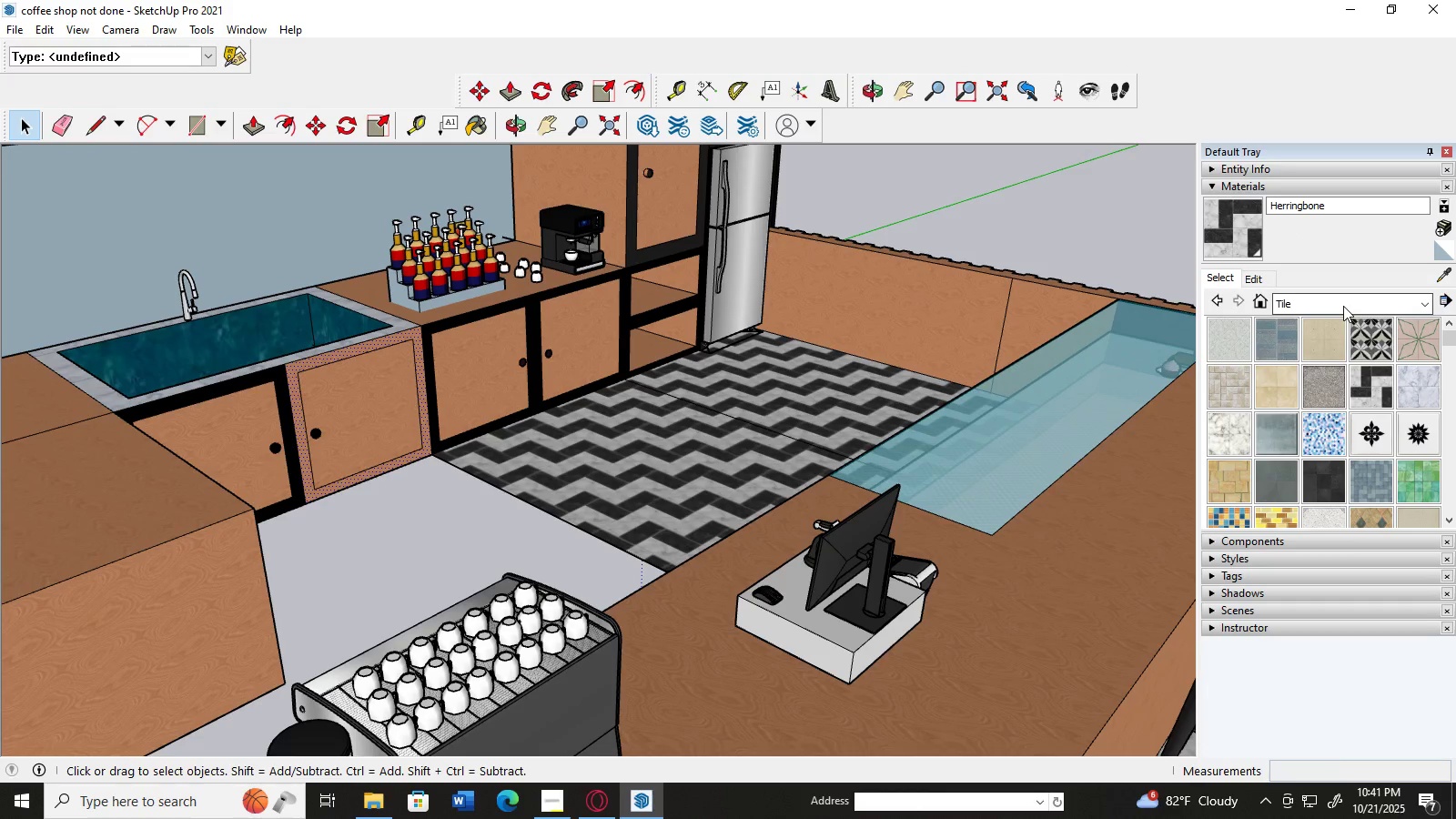 
left_click([1343, 306])
 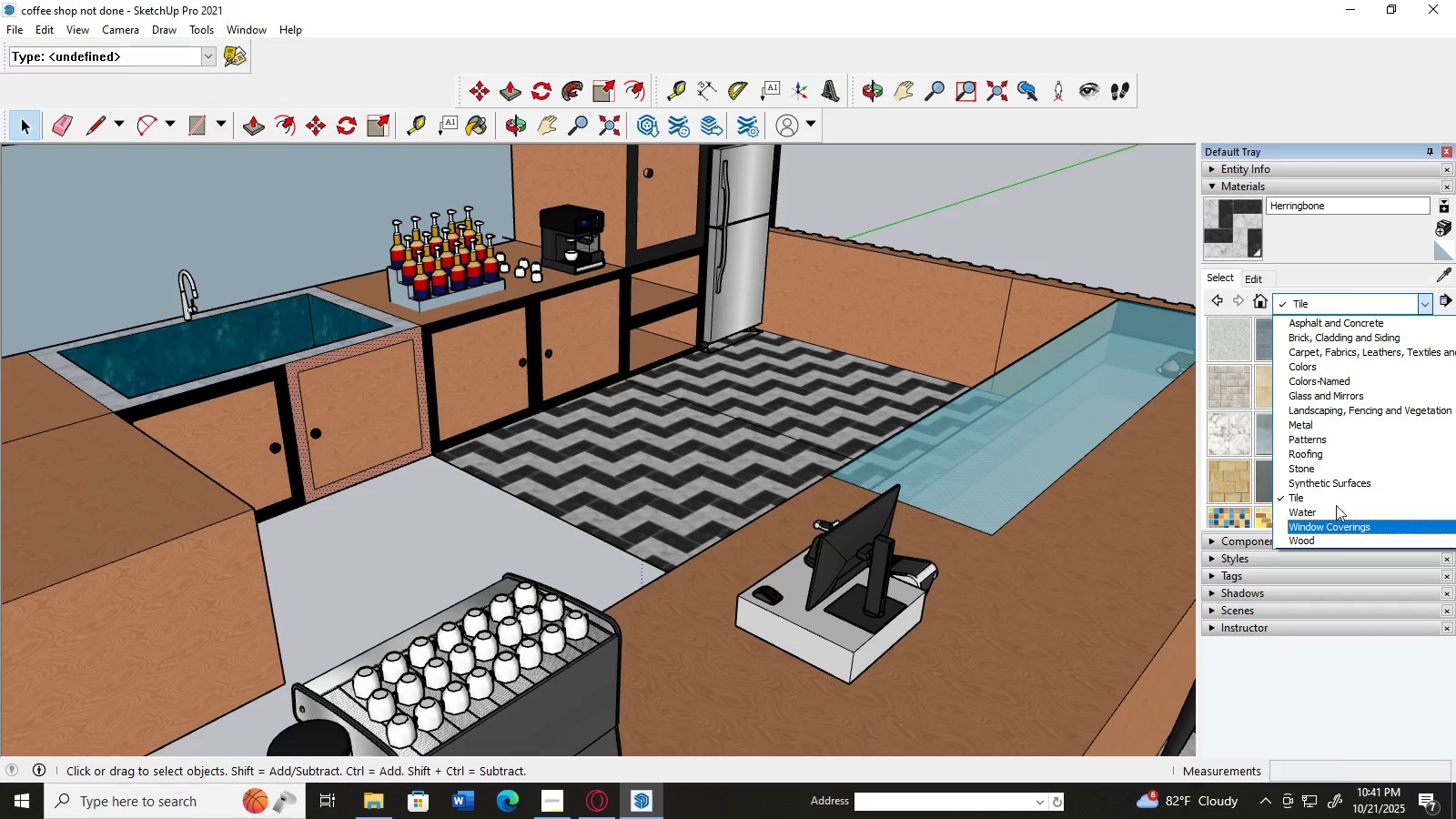 
scroll: coordinate [1338, 483], scroll_direction: none, amount: 0.0
 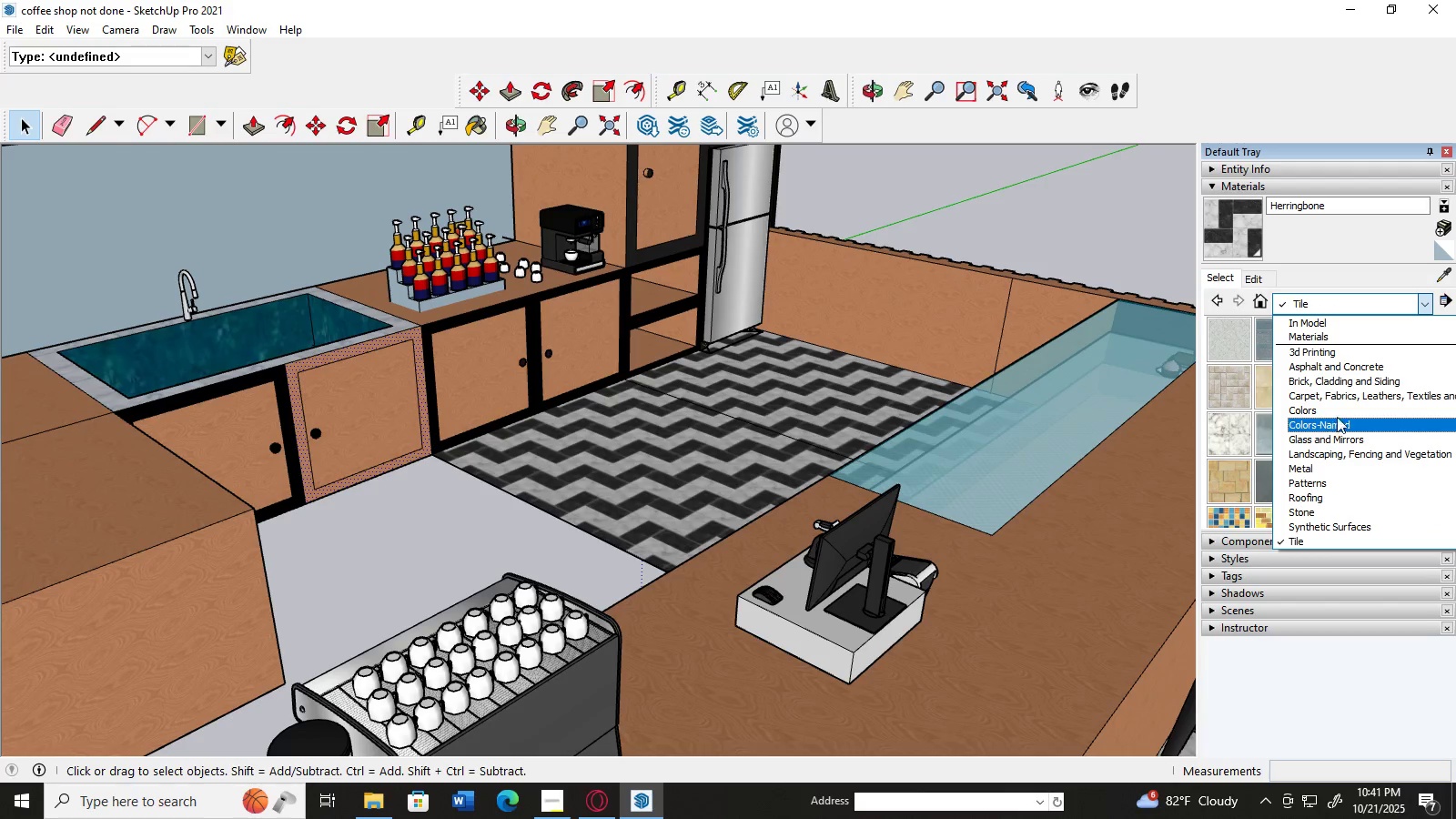 
left_click([1341, 408])
 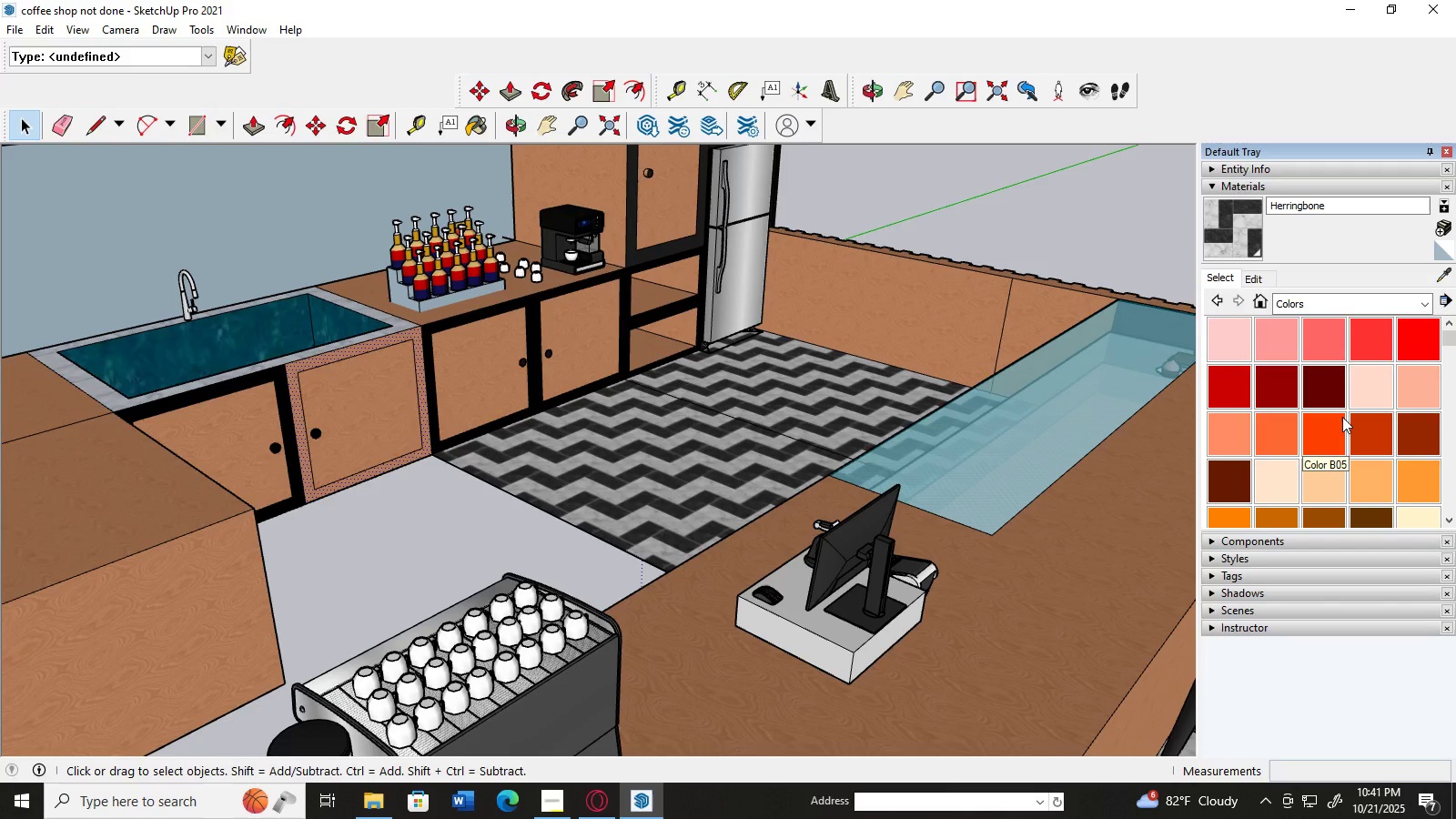 
scroll: coordinate [1342, 418], scroll_direction: down, amount: 9.0
 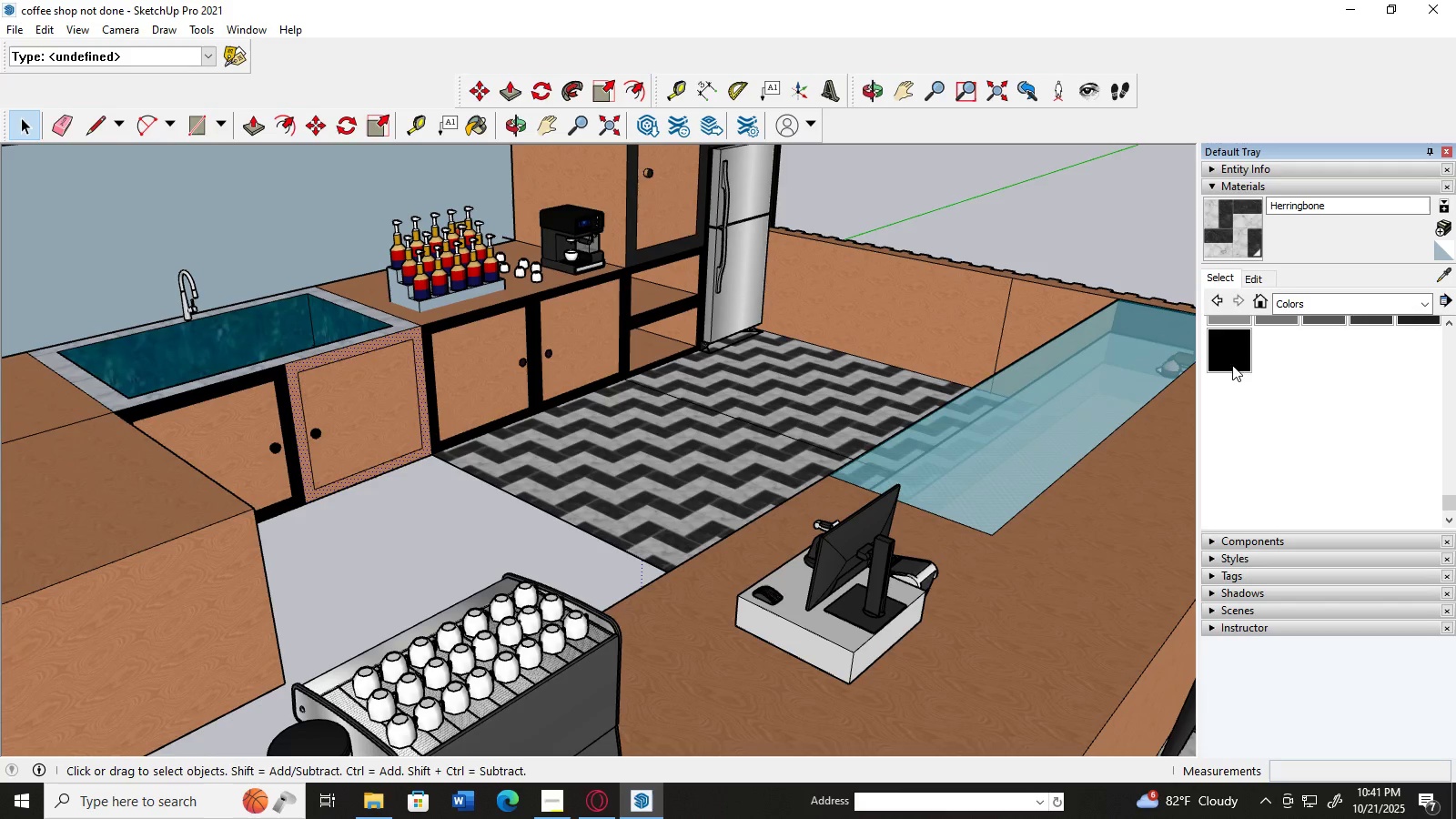 
left_click([1232, 359])
 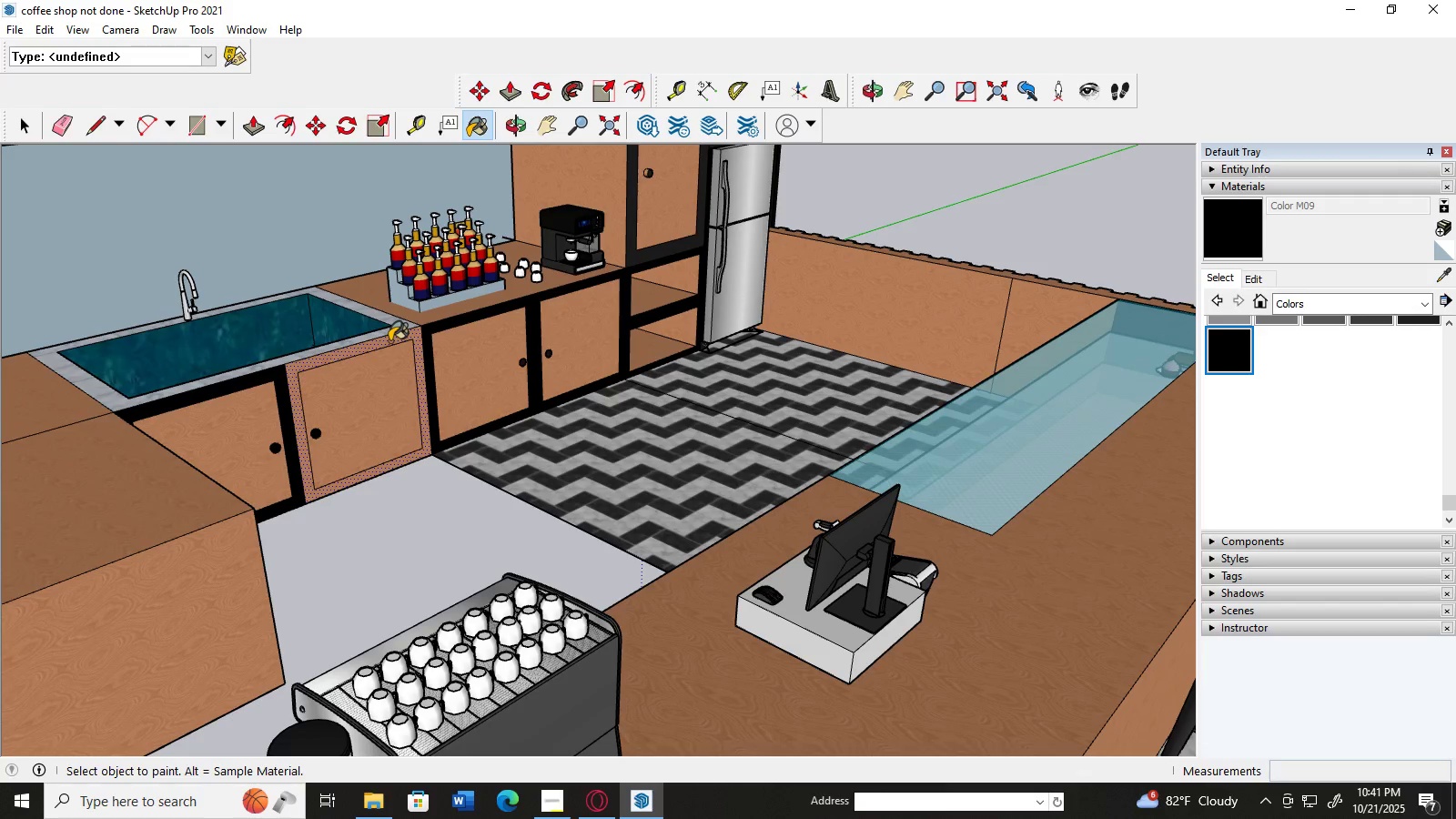 
left_click([389, 341])
 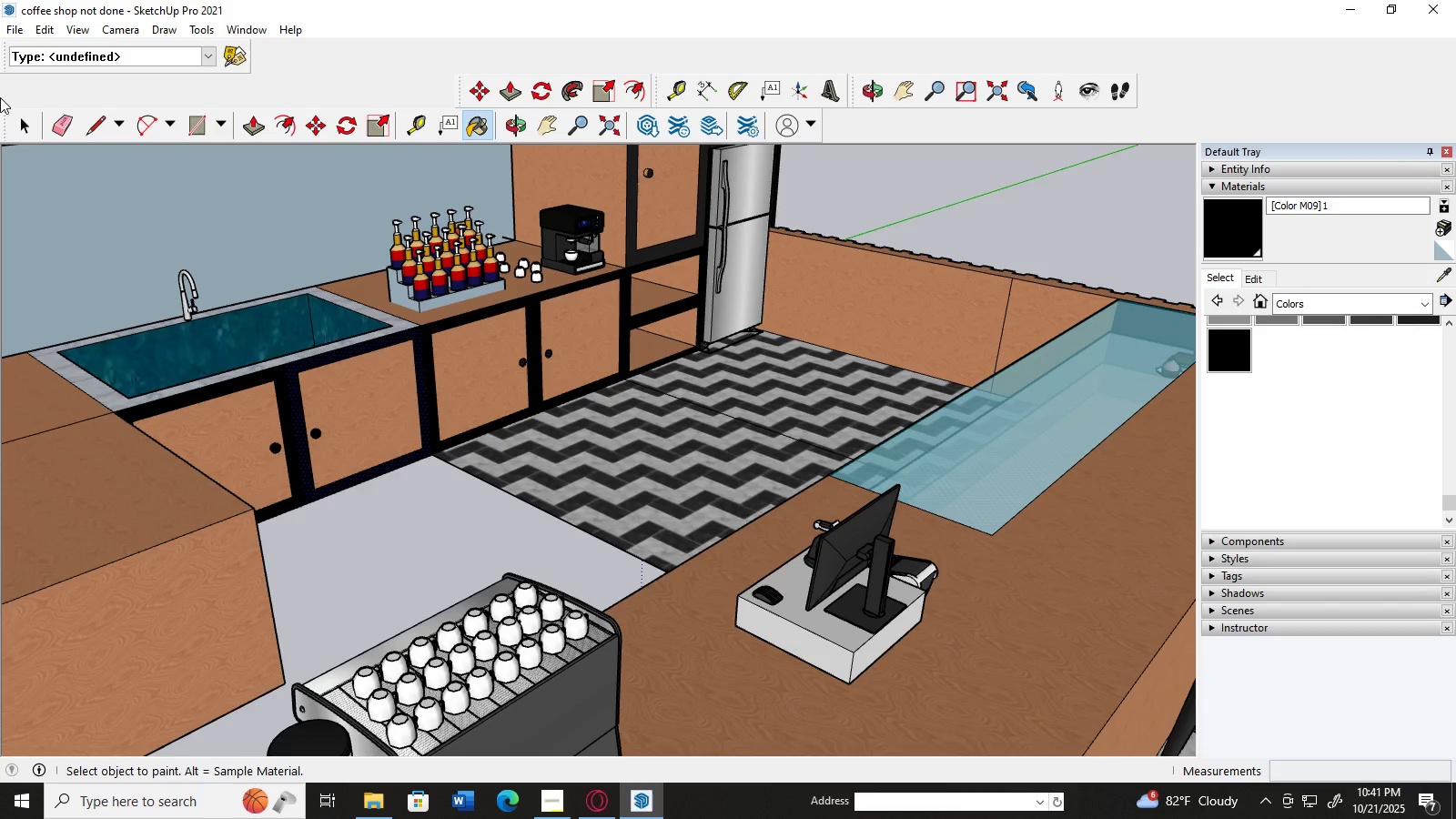 
left_click([12, 114])
 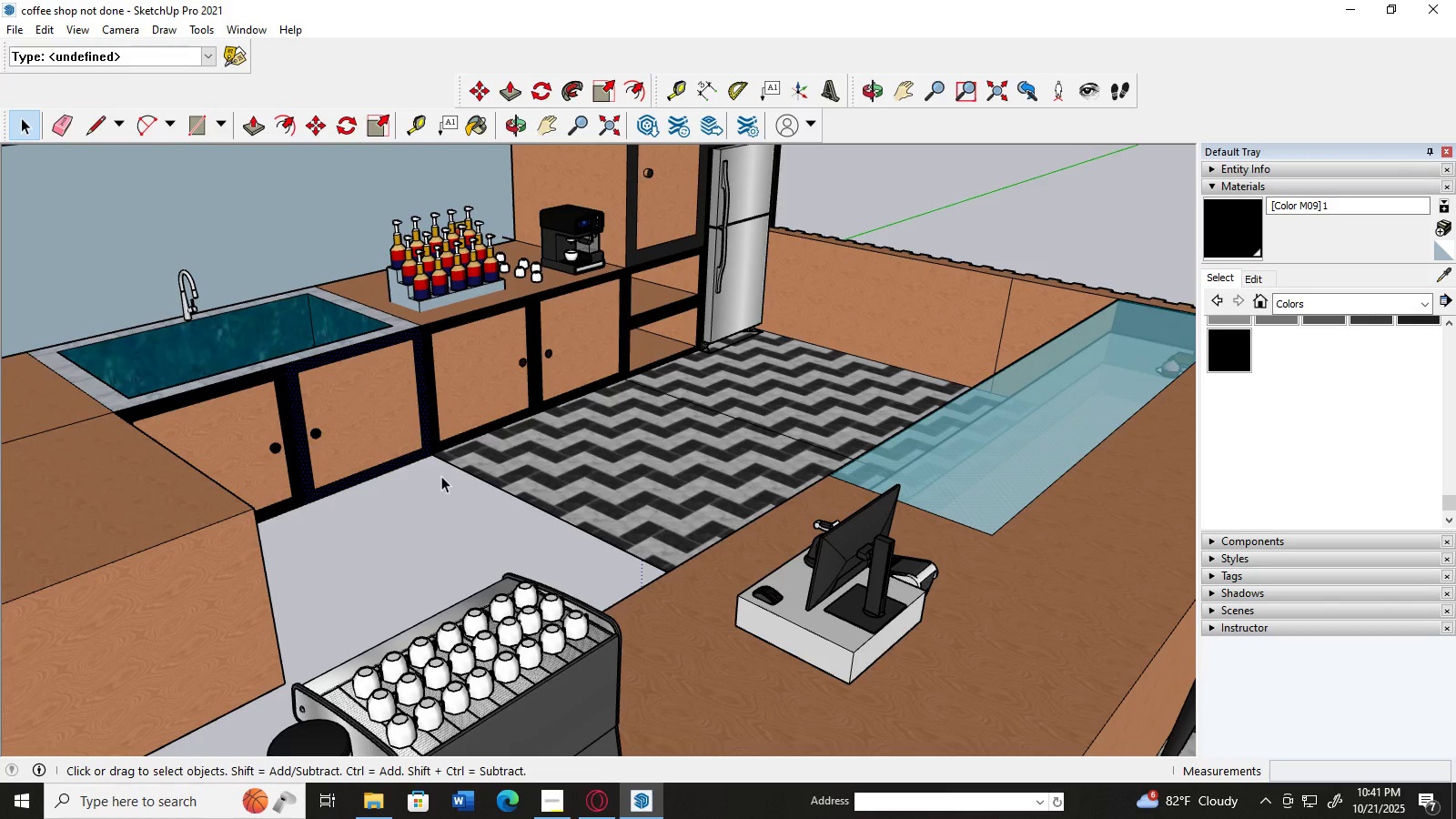 
scroll: coordinate [750, 496], scroll_direction: down, amount: 9.0
 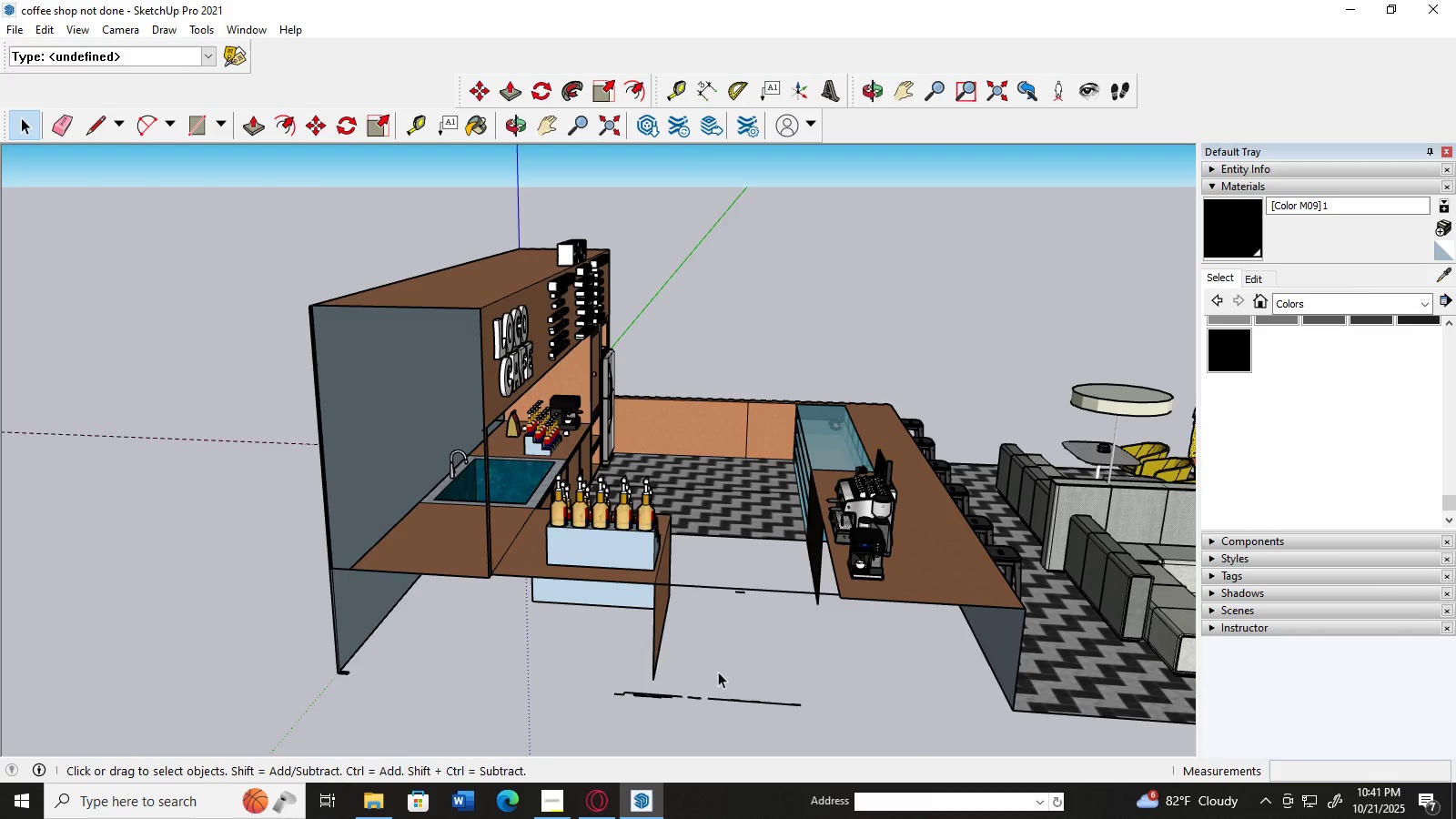 
left_click_drag(start_coordinate=[602, 685], to_coordinate=[821, 733])
 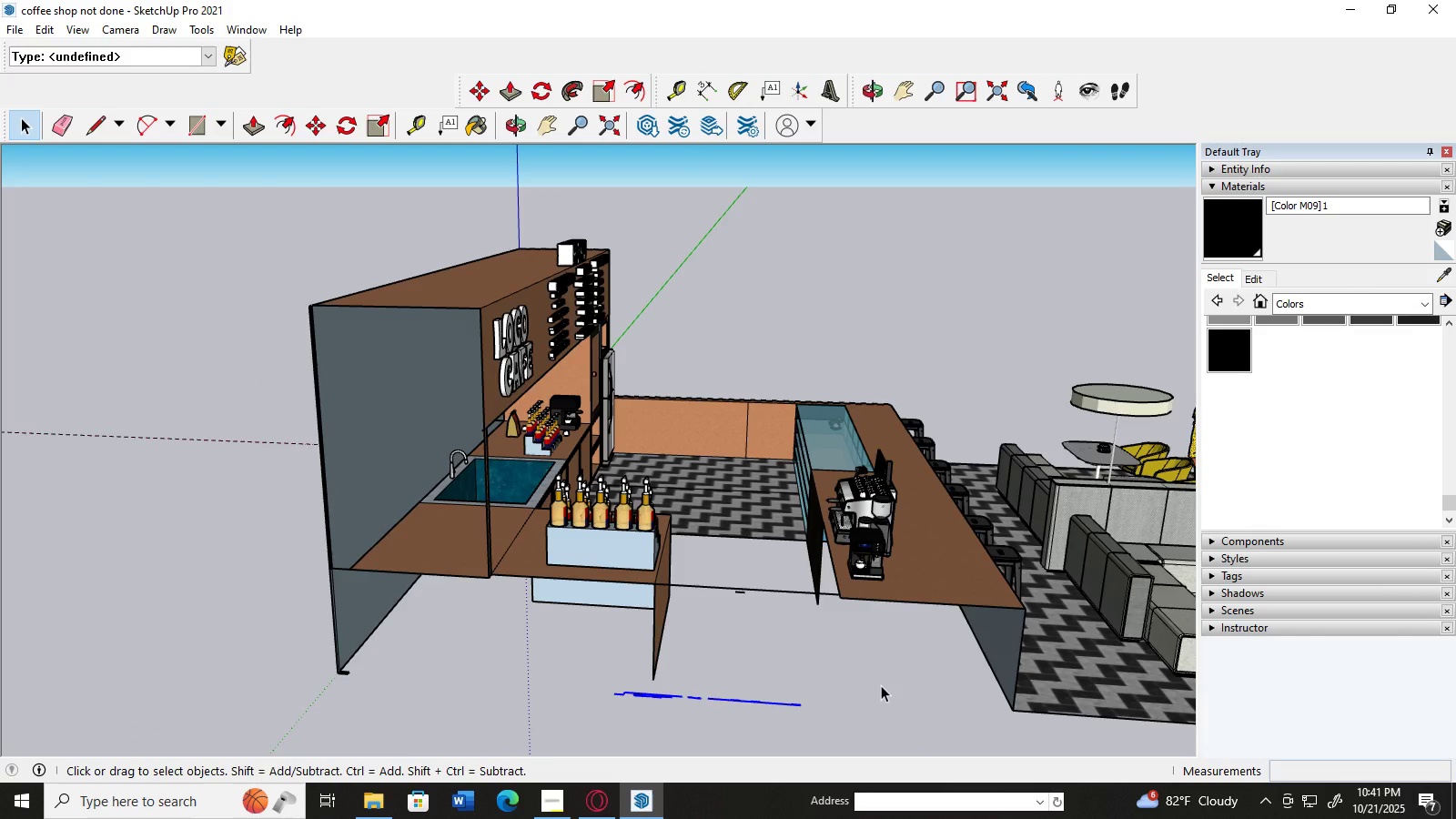 
key(Delete)
 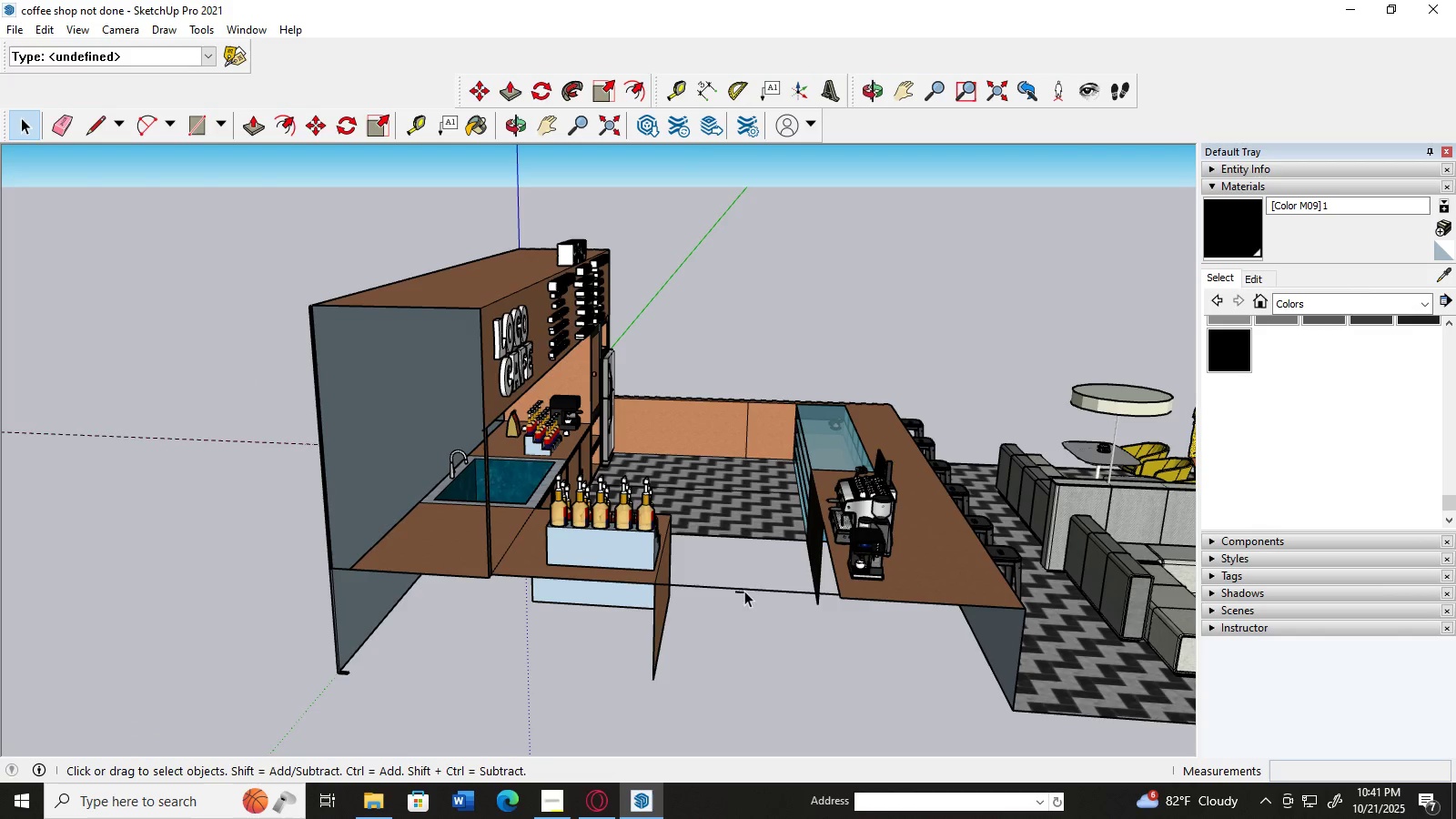 
left_click_drag(start_coordinate=[732, 564], to_coordinate=[770, 657])
 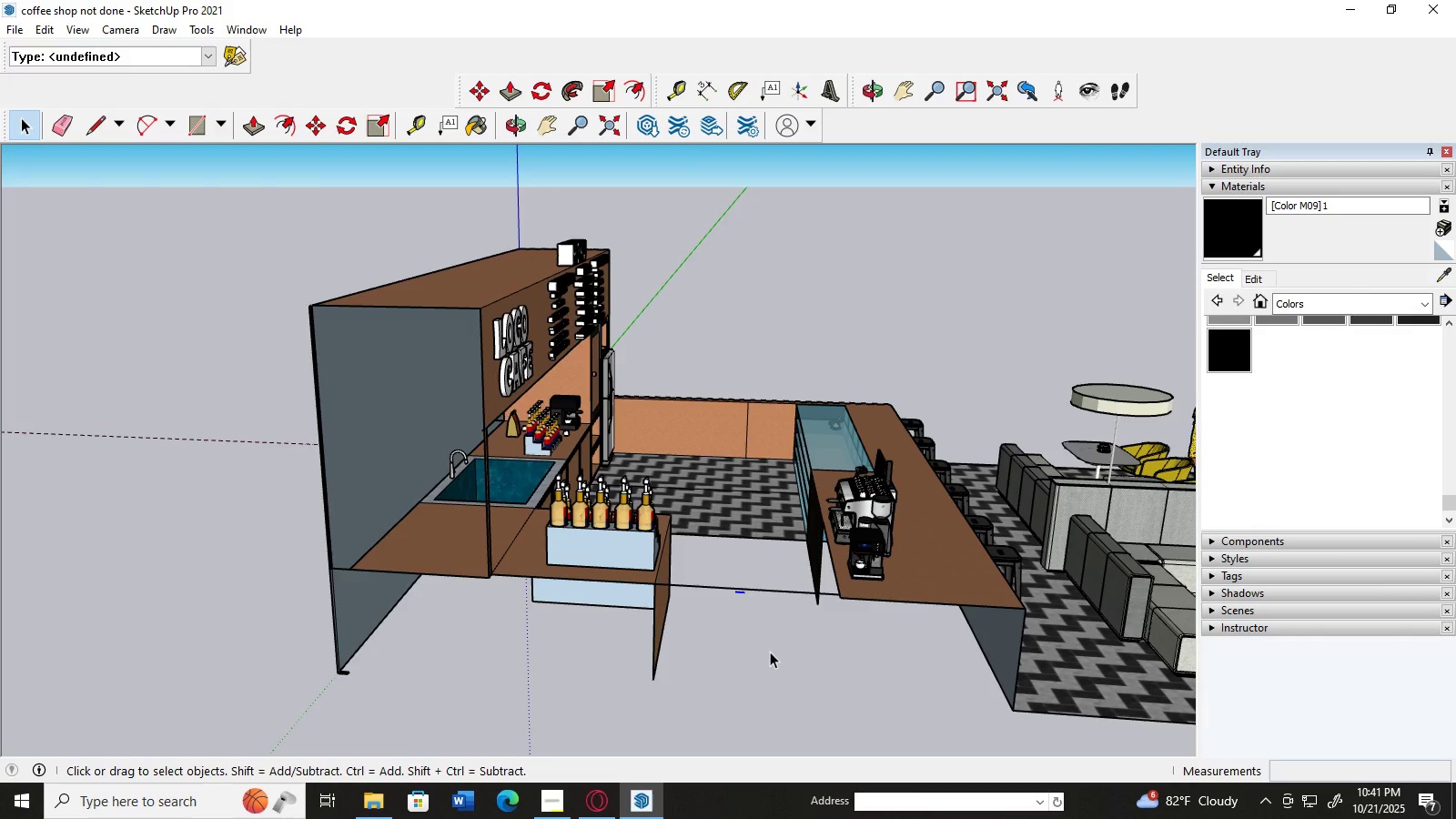 
key(Delete)
 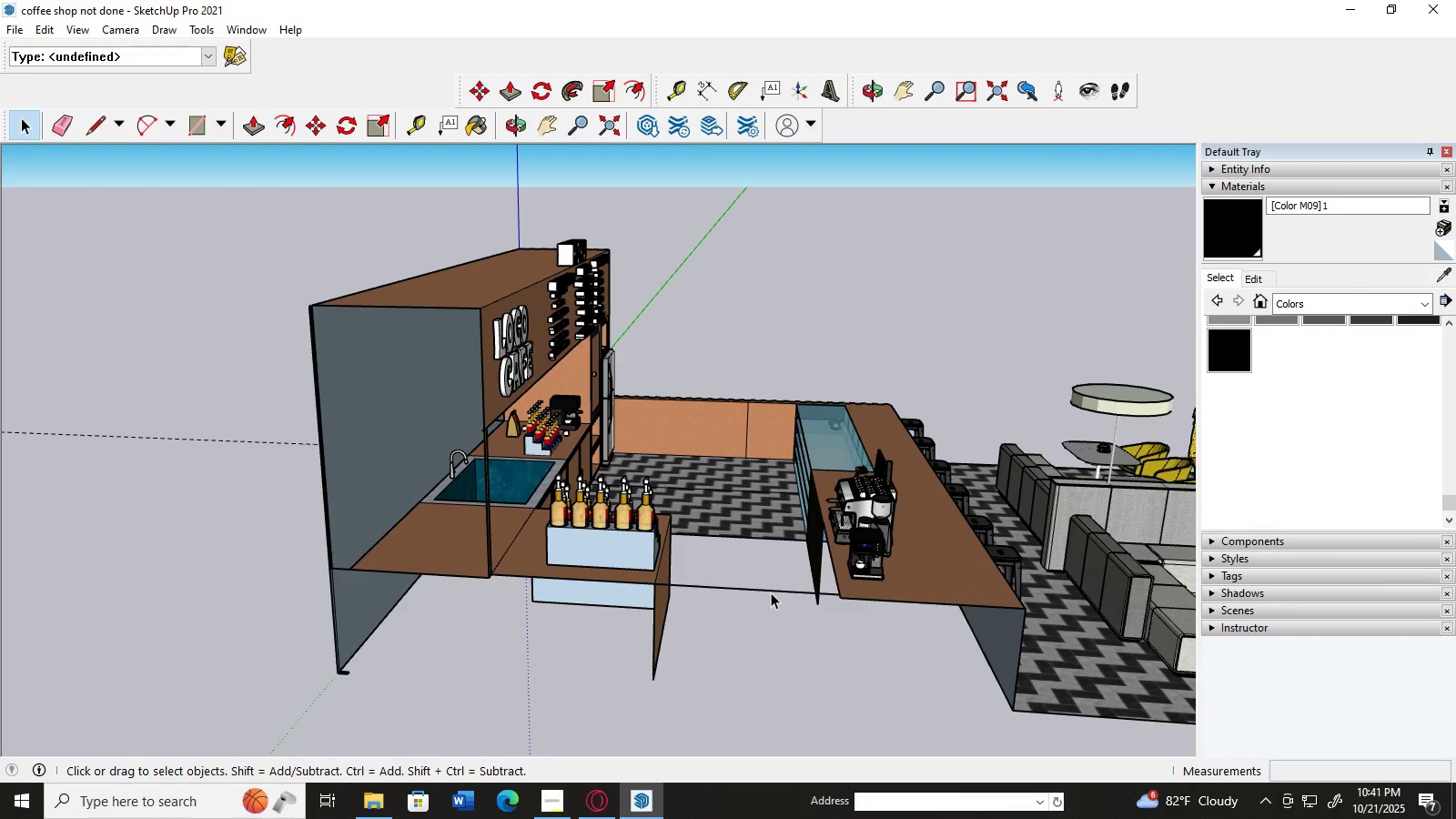 
left_click([771, 590])
 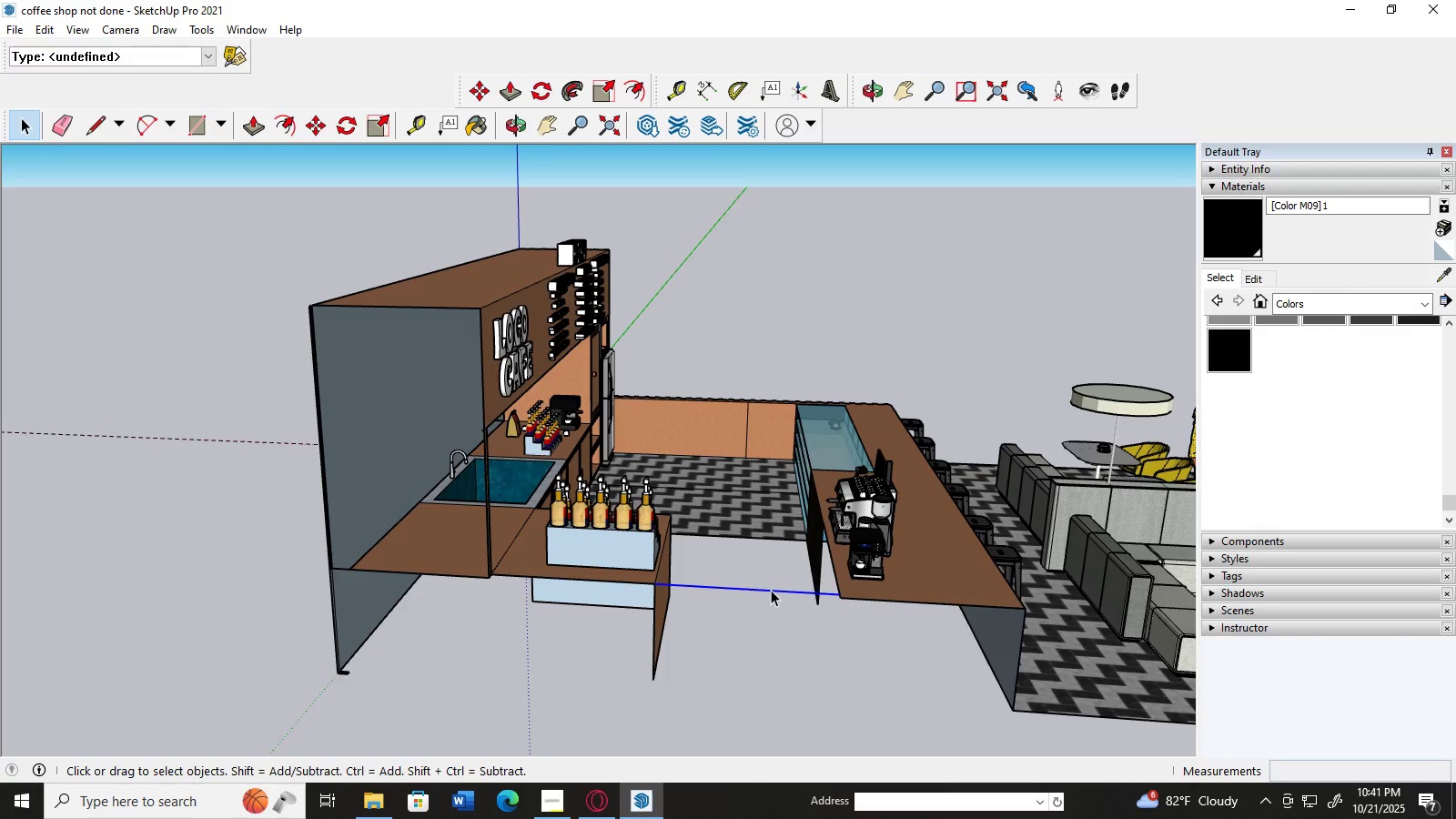 
key(Delete)
 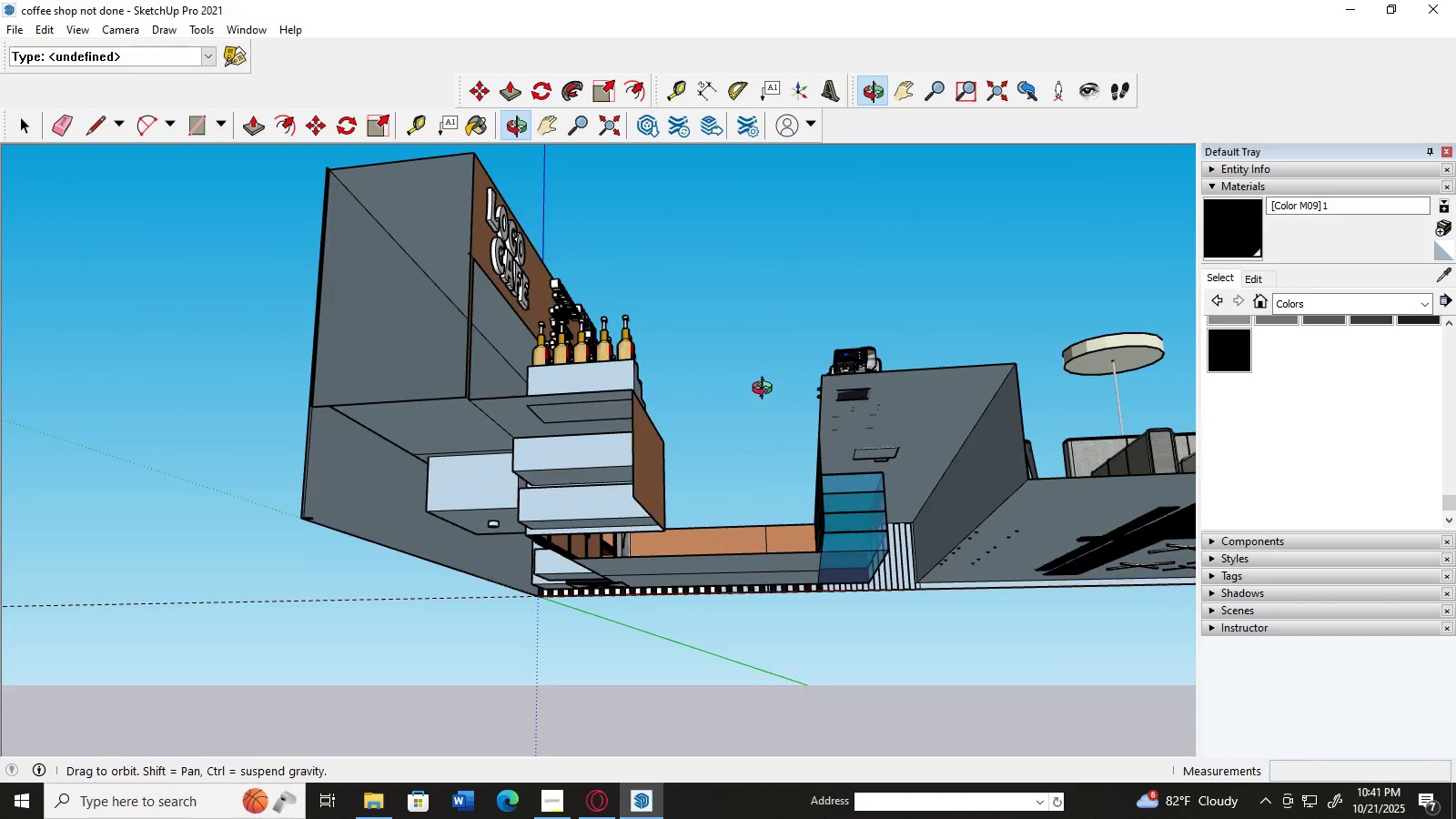 
wait(6.7)
 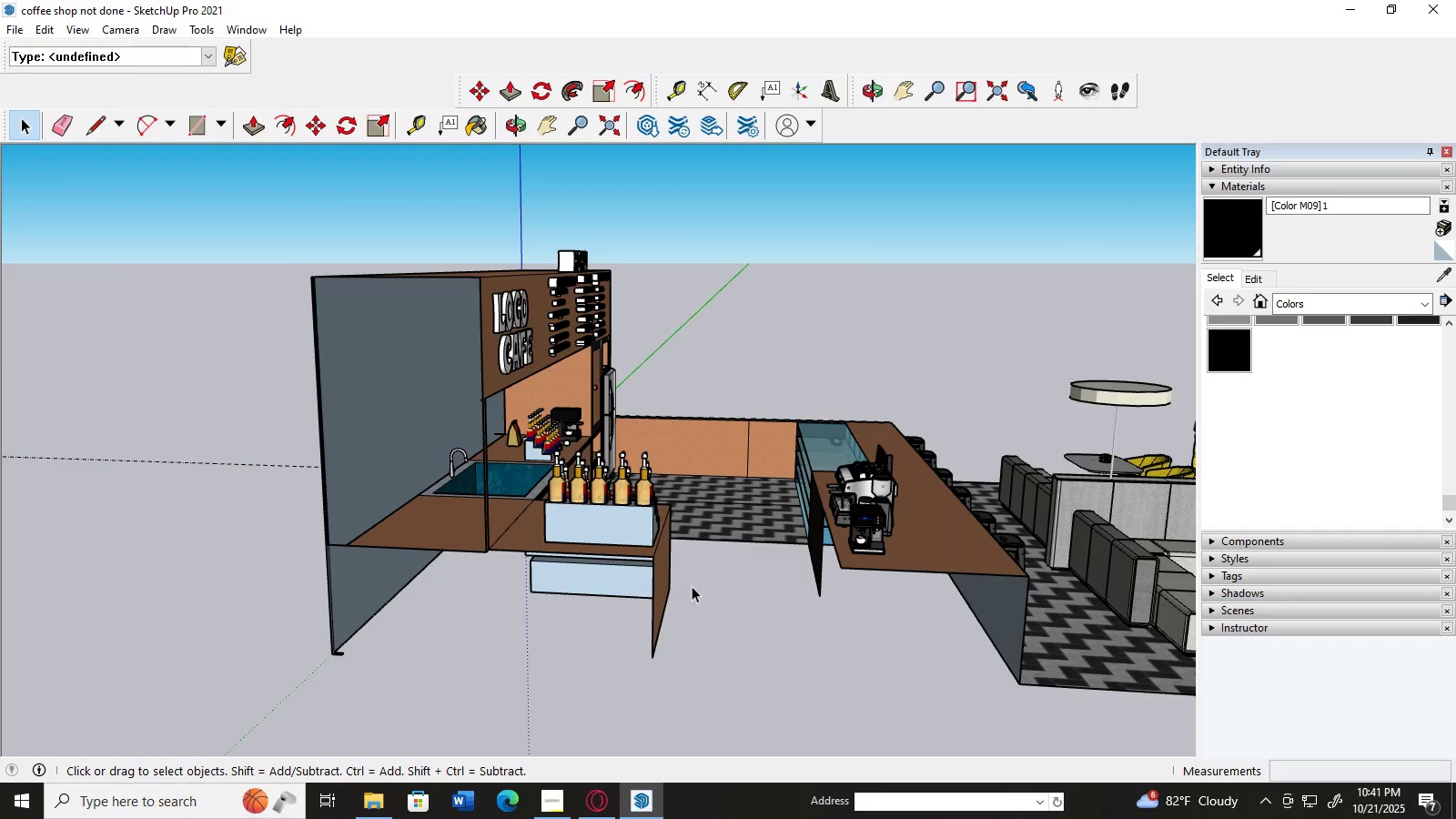 
scroll: coordinate [612, 516], scroll_direction: up, amount: 1.0
 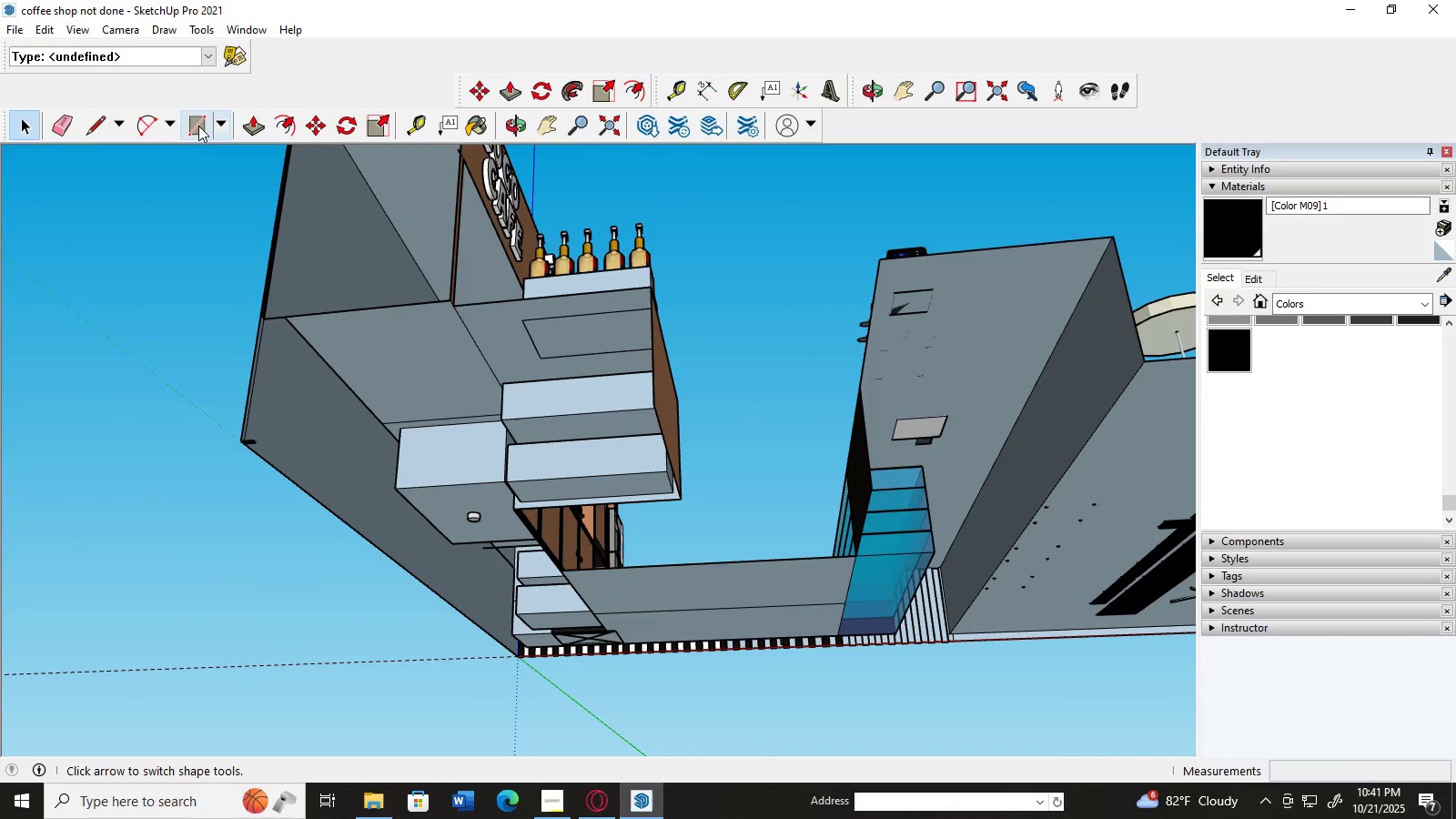 
left_click([198, 126])
 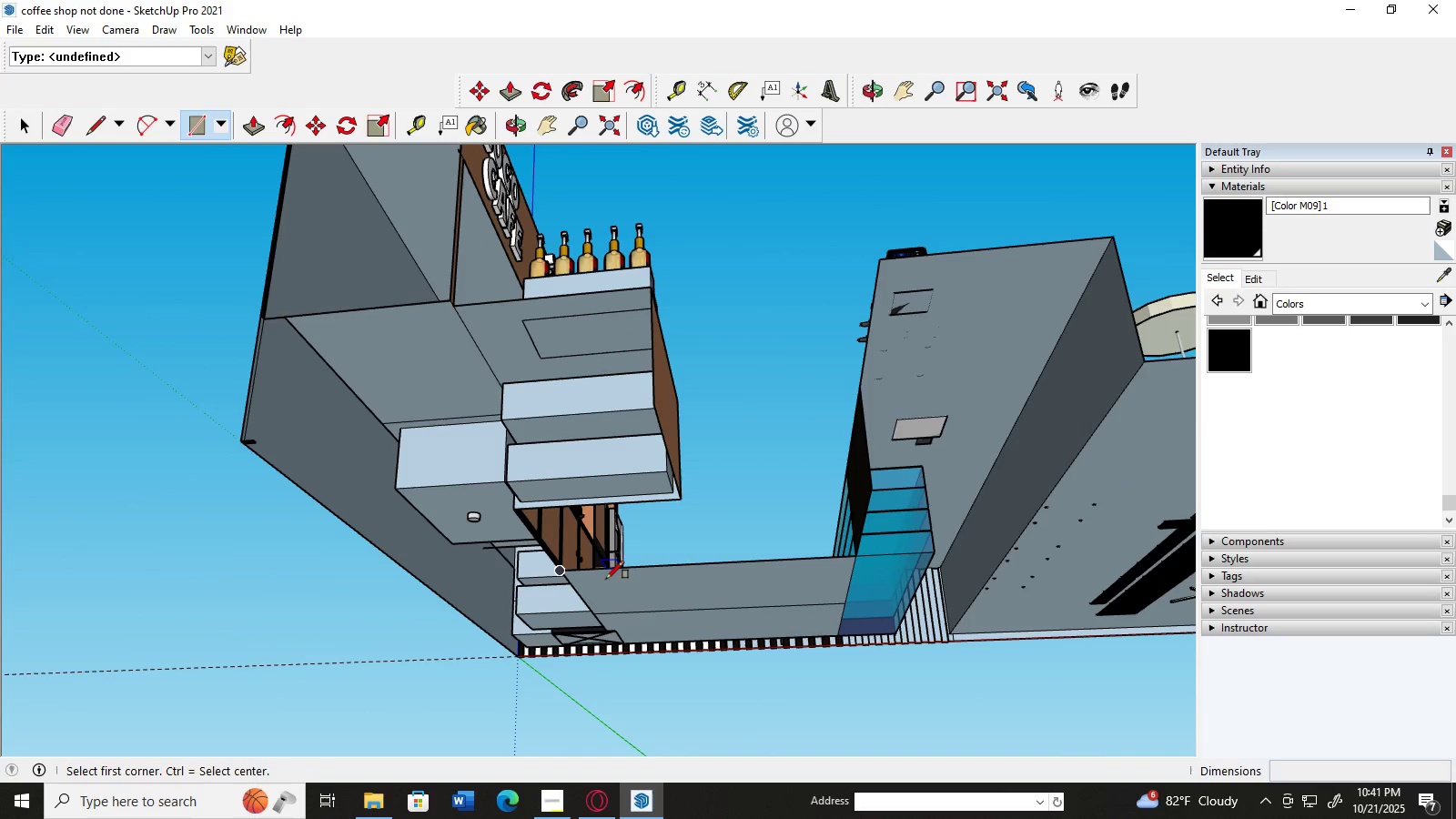 
scroll: coordinate [604, 580], scroll_direction: up, amount: 4.0
 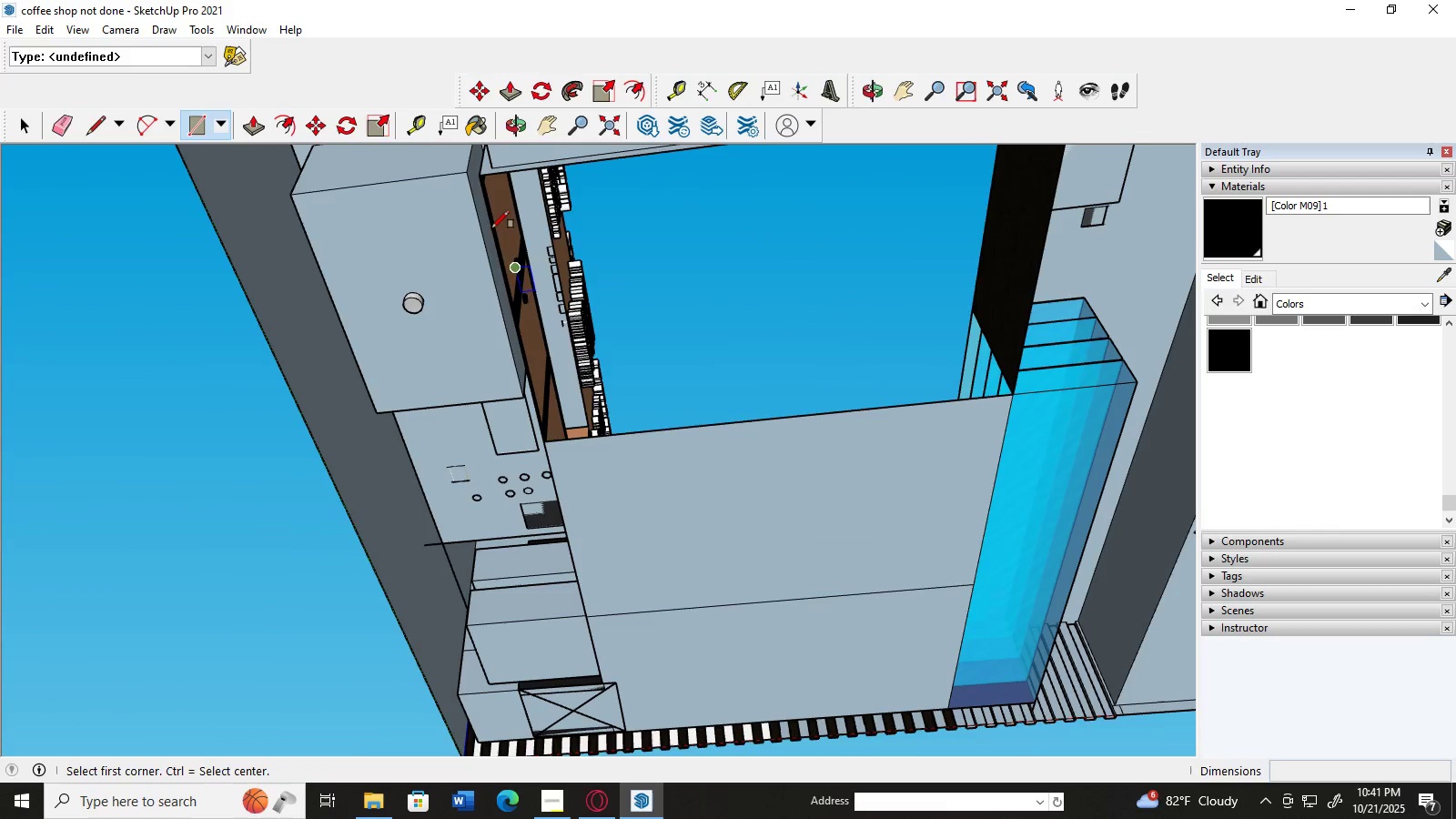 
scroll: coordinate [592, 381], scroll_direction: down, amount: 3.0
 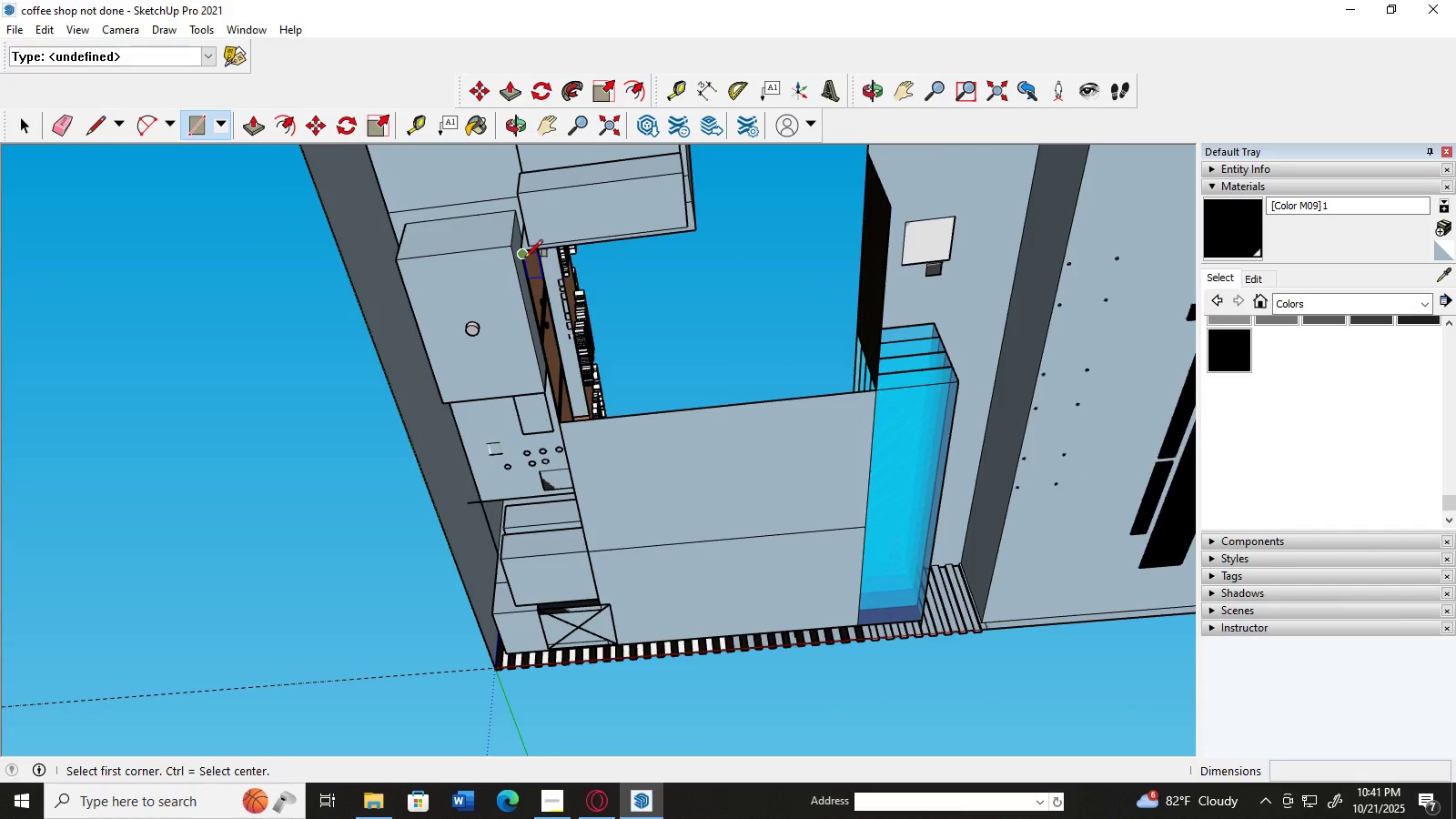 
left_click([526, 256])
 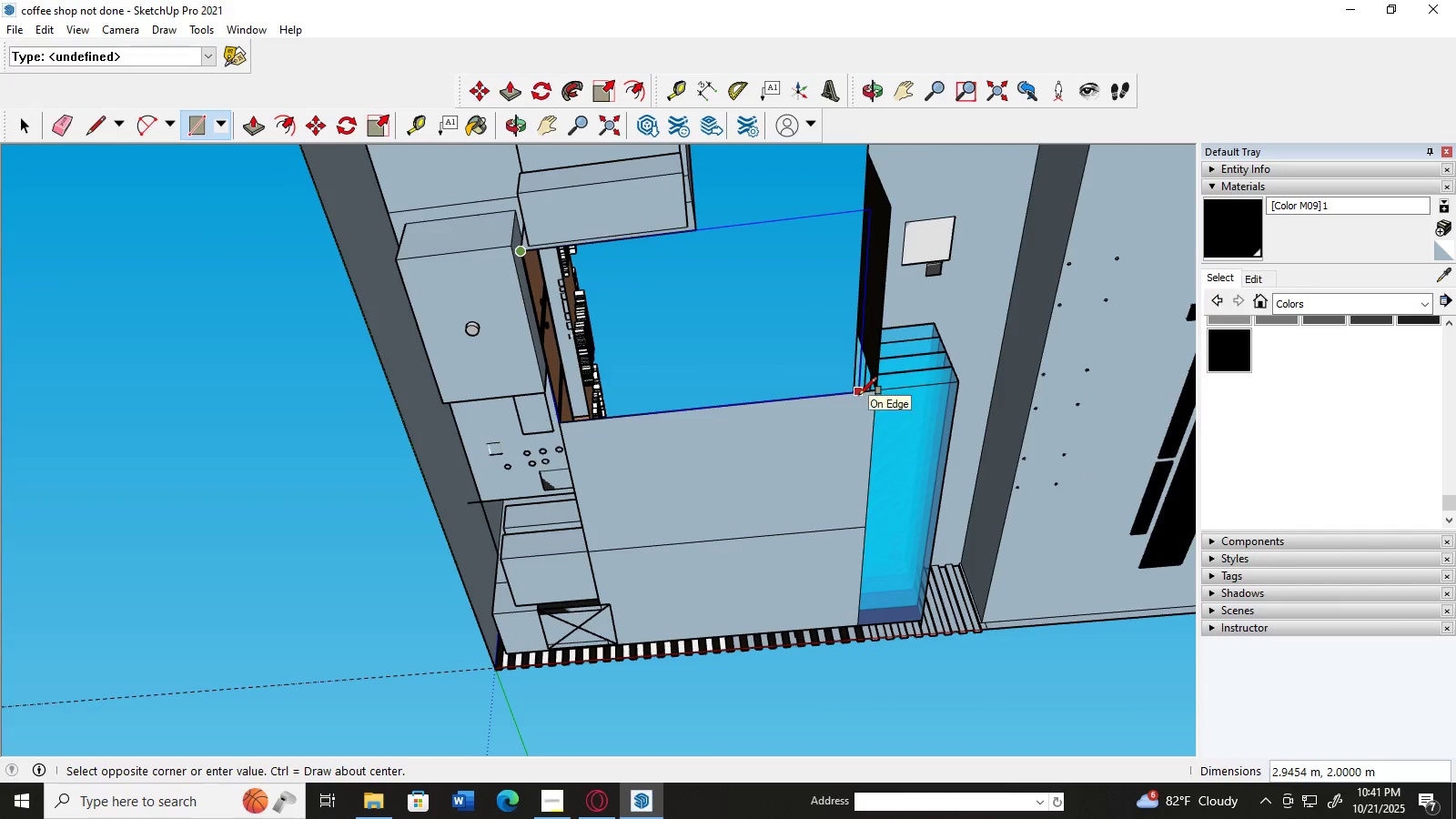 
left_click([877, 395])
 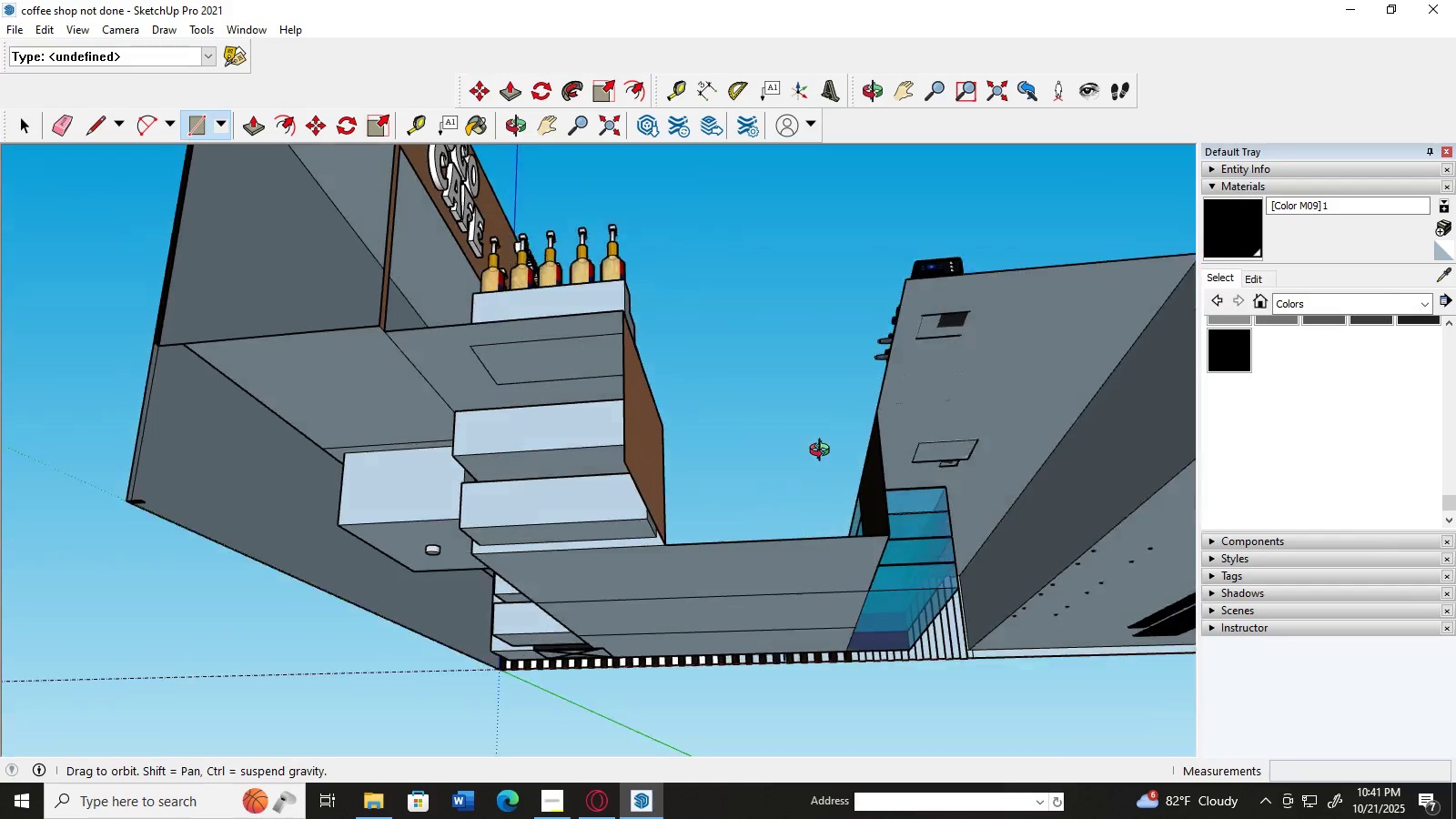 
wait(10.69)
 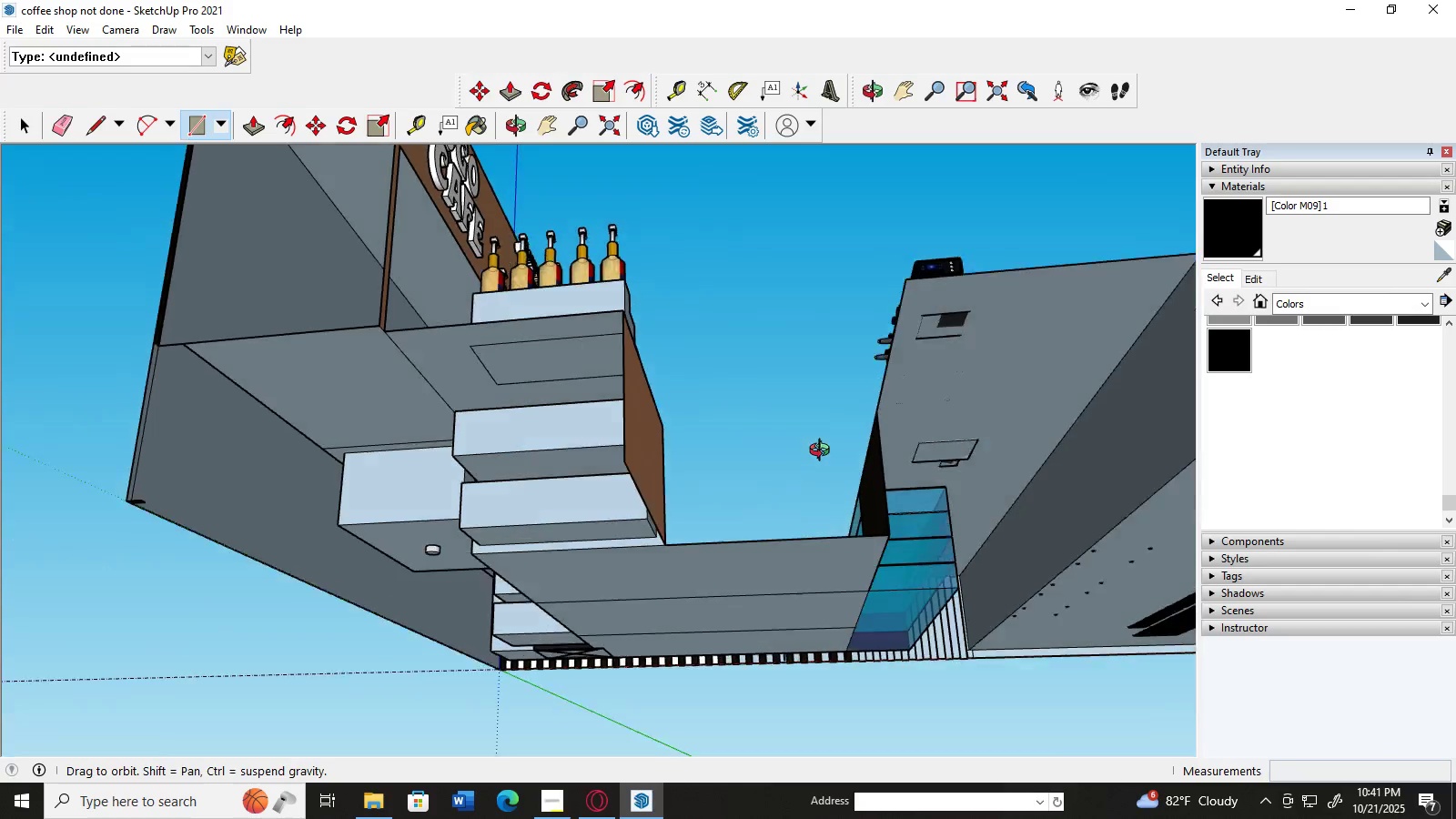 
left_click([861, 451])
 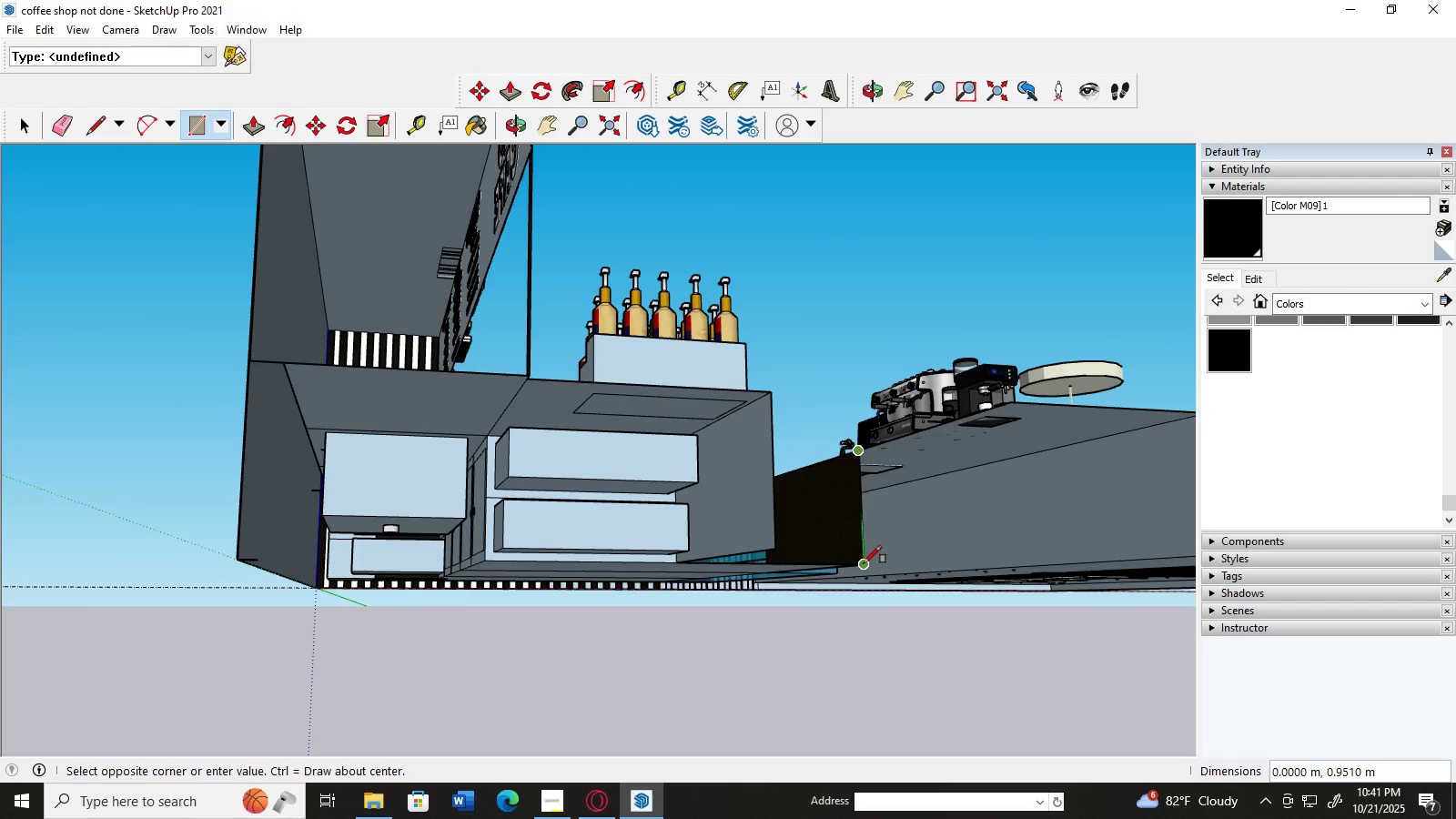 
left_click([865, 565])
 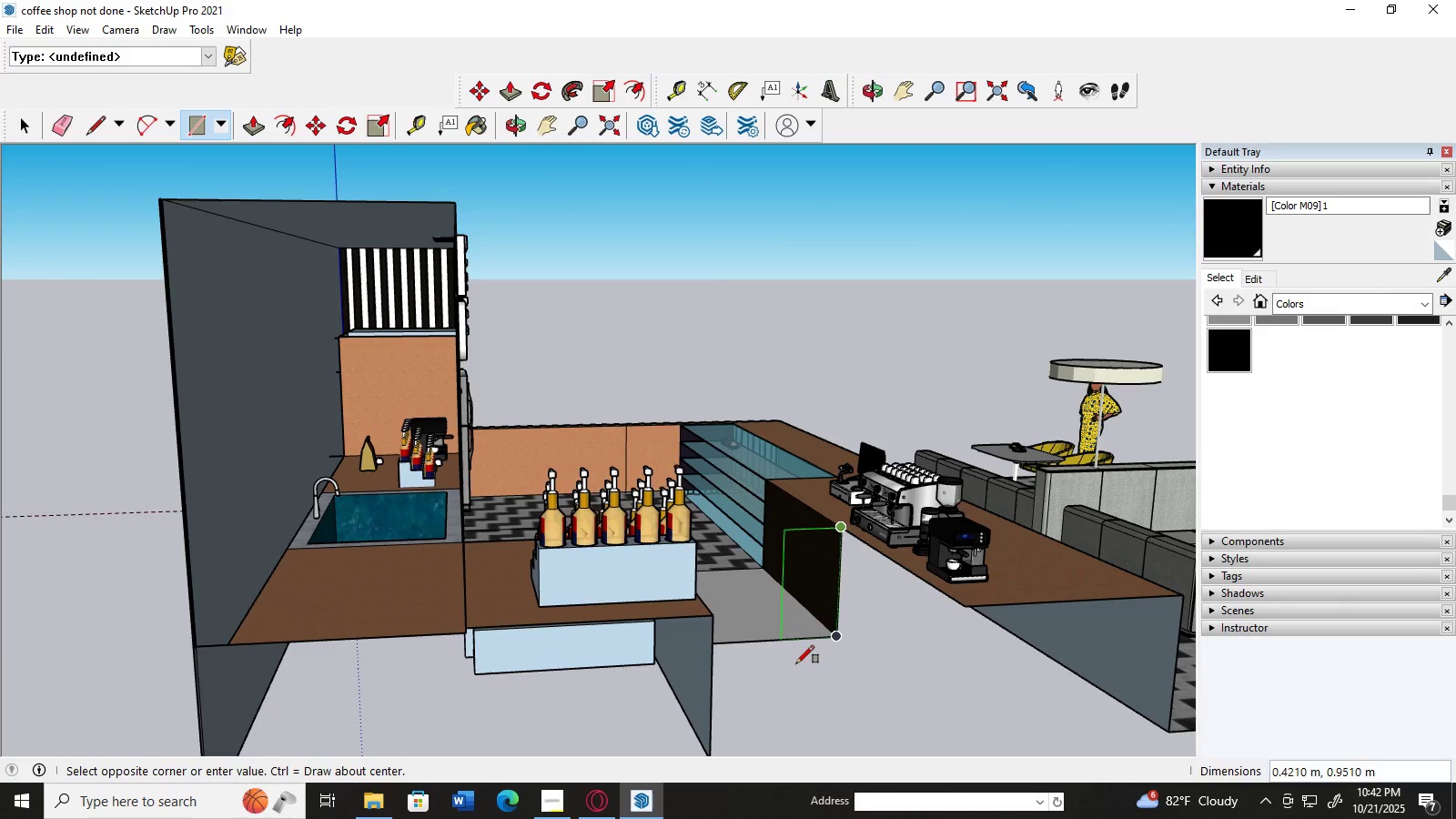 
wait(10.25)
 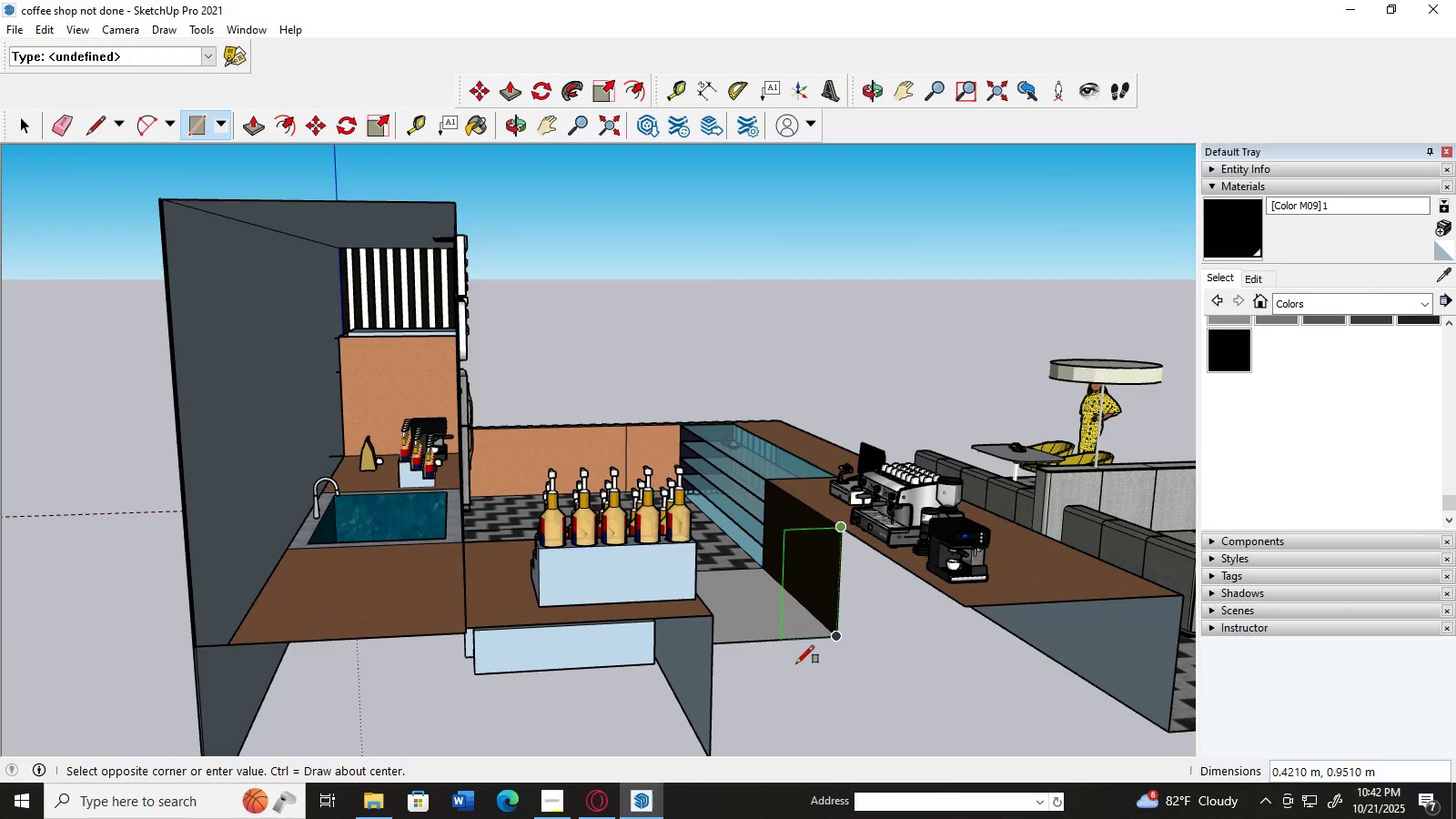 
left_click([966, 609])
 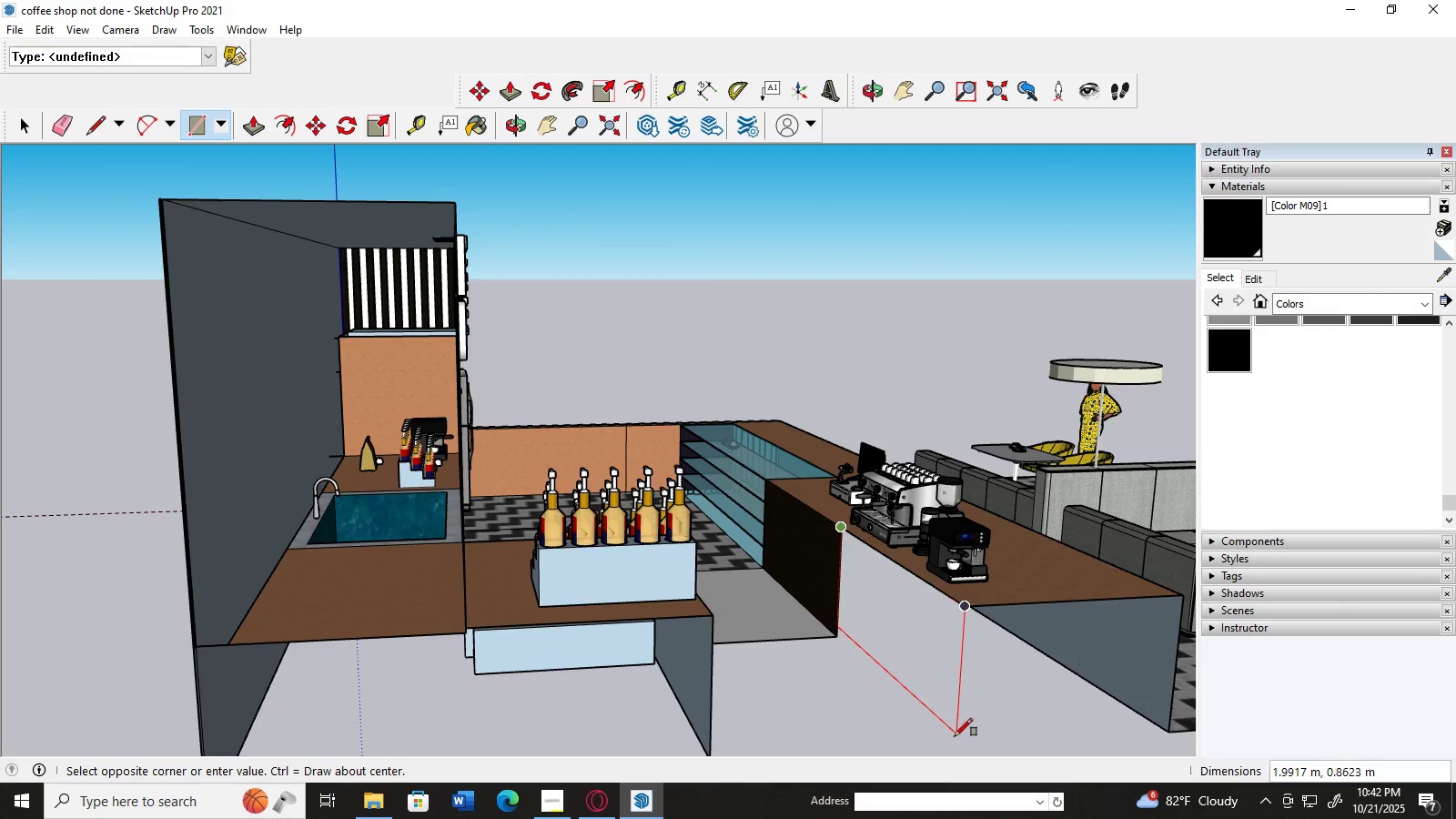 
left_click([956, 744])
 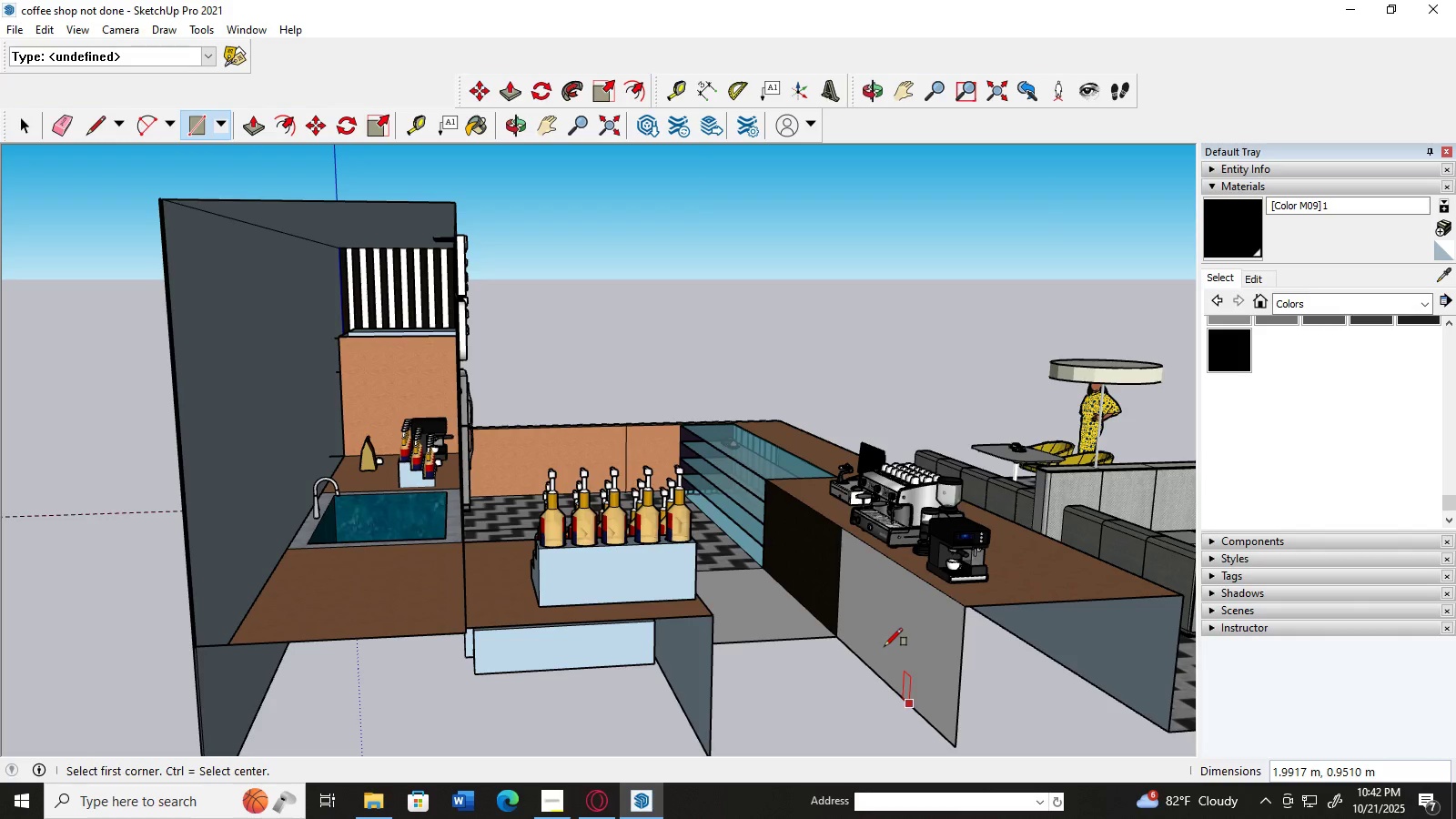 
scroll: coordinate [758, 651], scroll_direction: down, amount: 4.0
 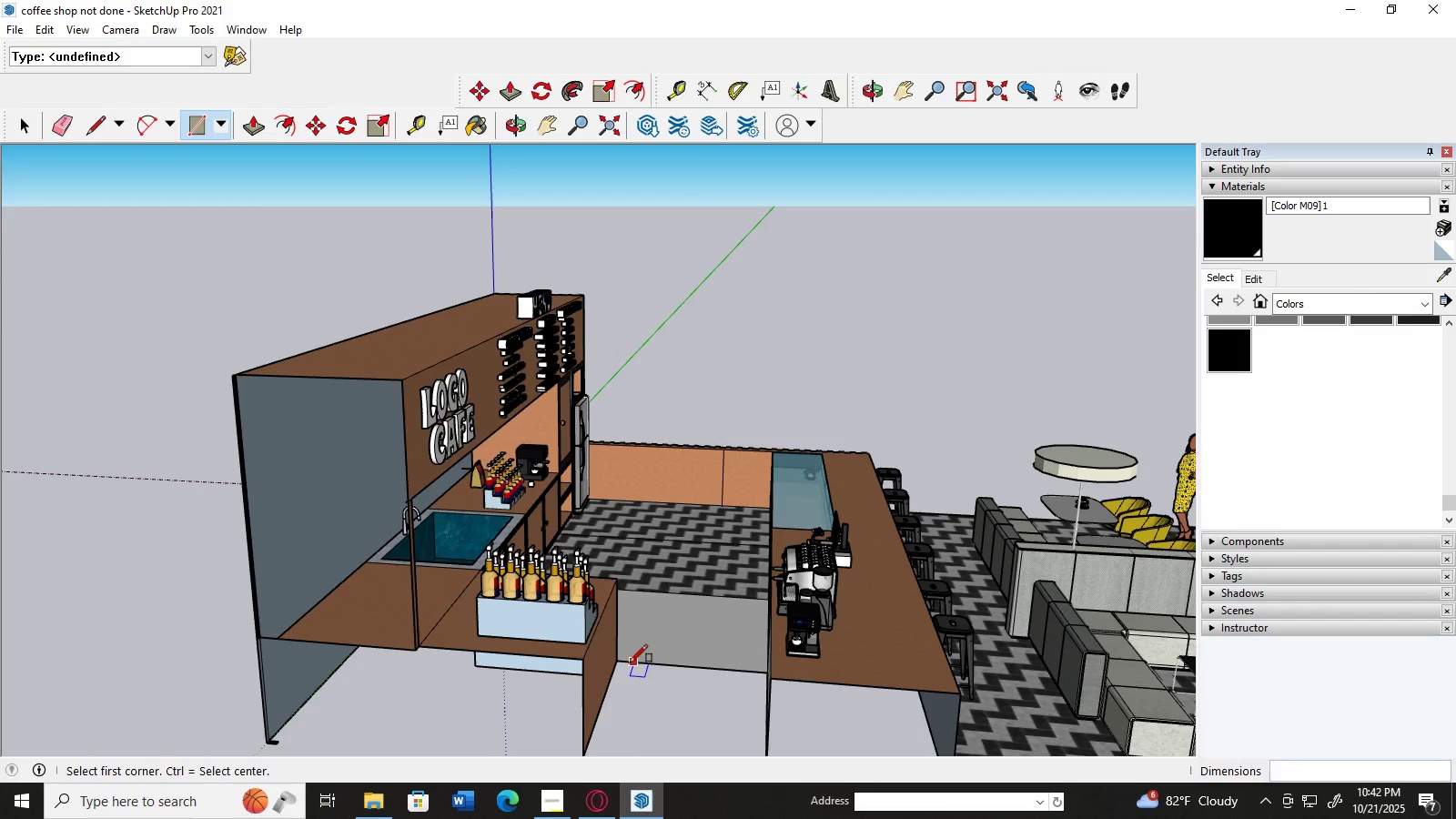 
left_click([622, 662])
 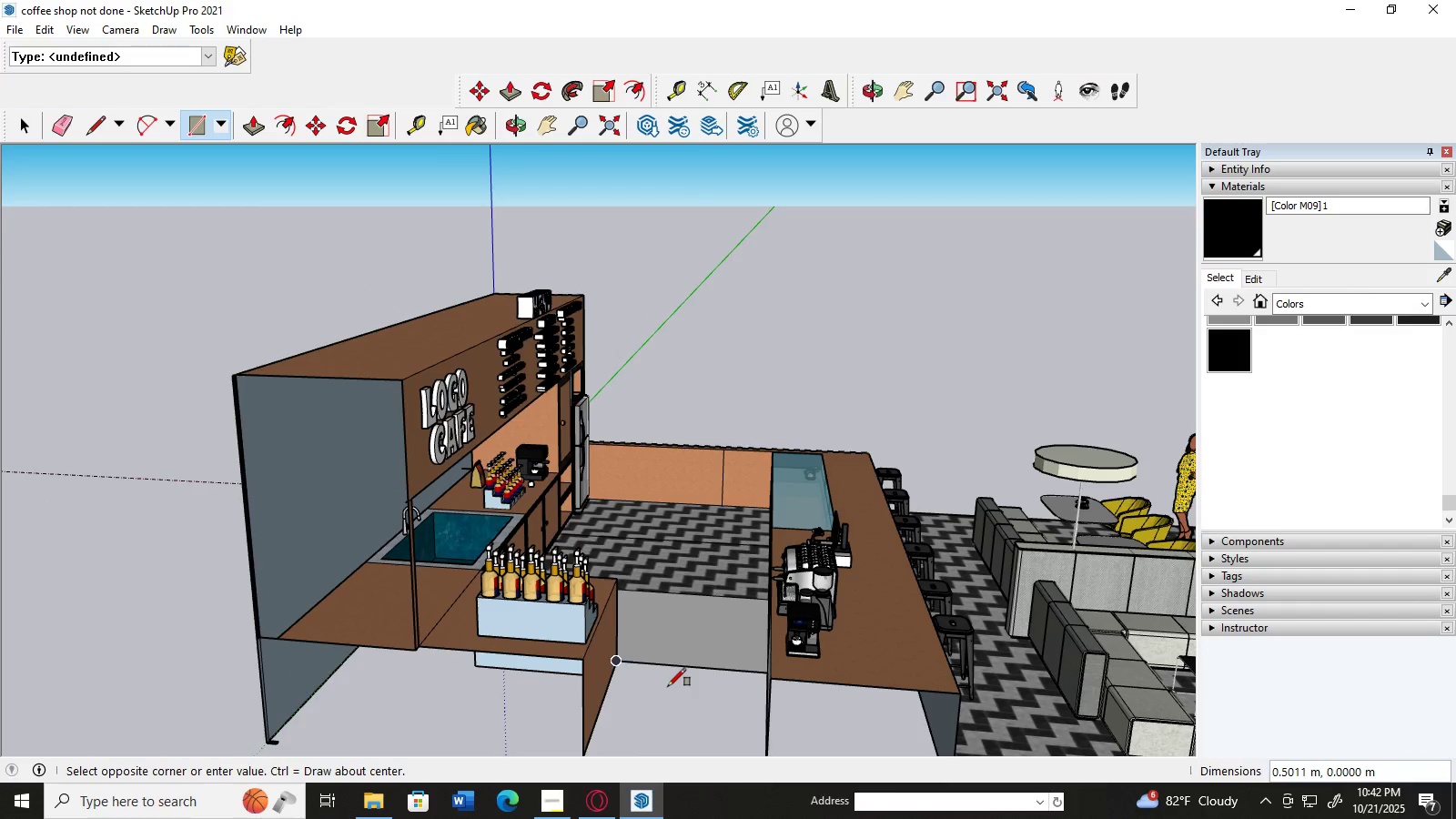 
scroll: coordinate [670, 686], scroll_direction: down, amount: 3.0
 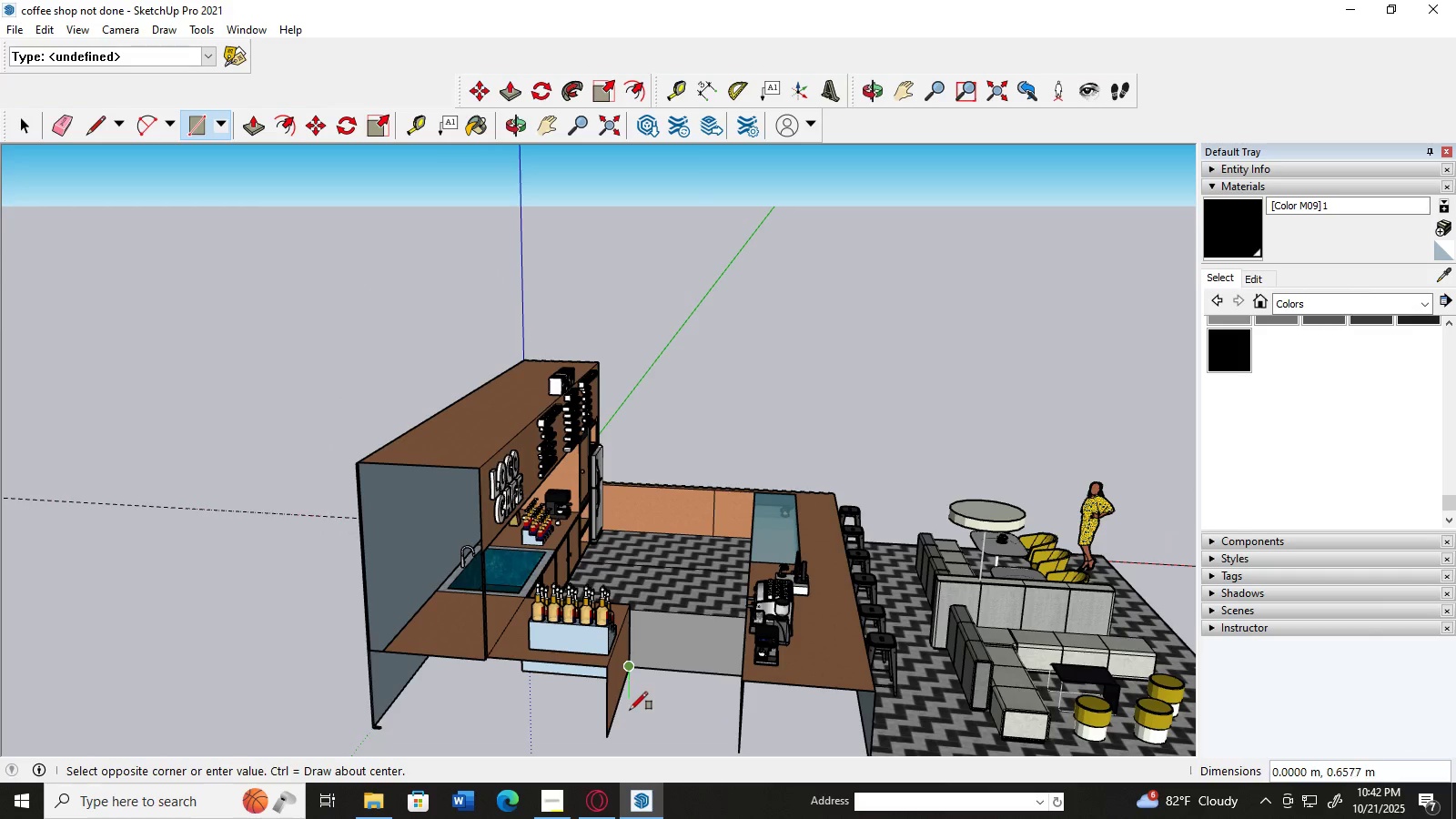 
wait(5.21)
 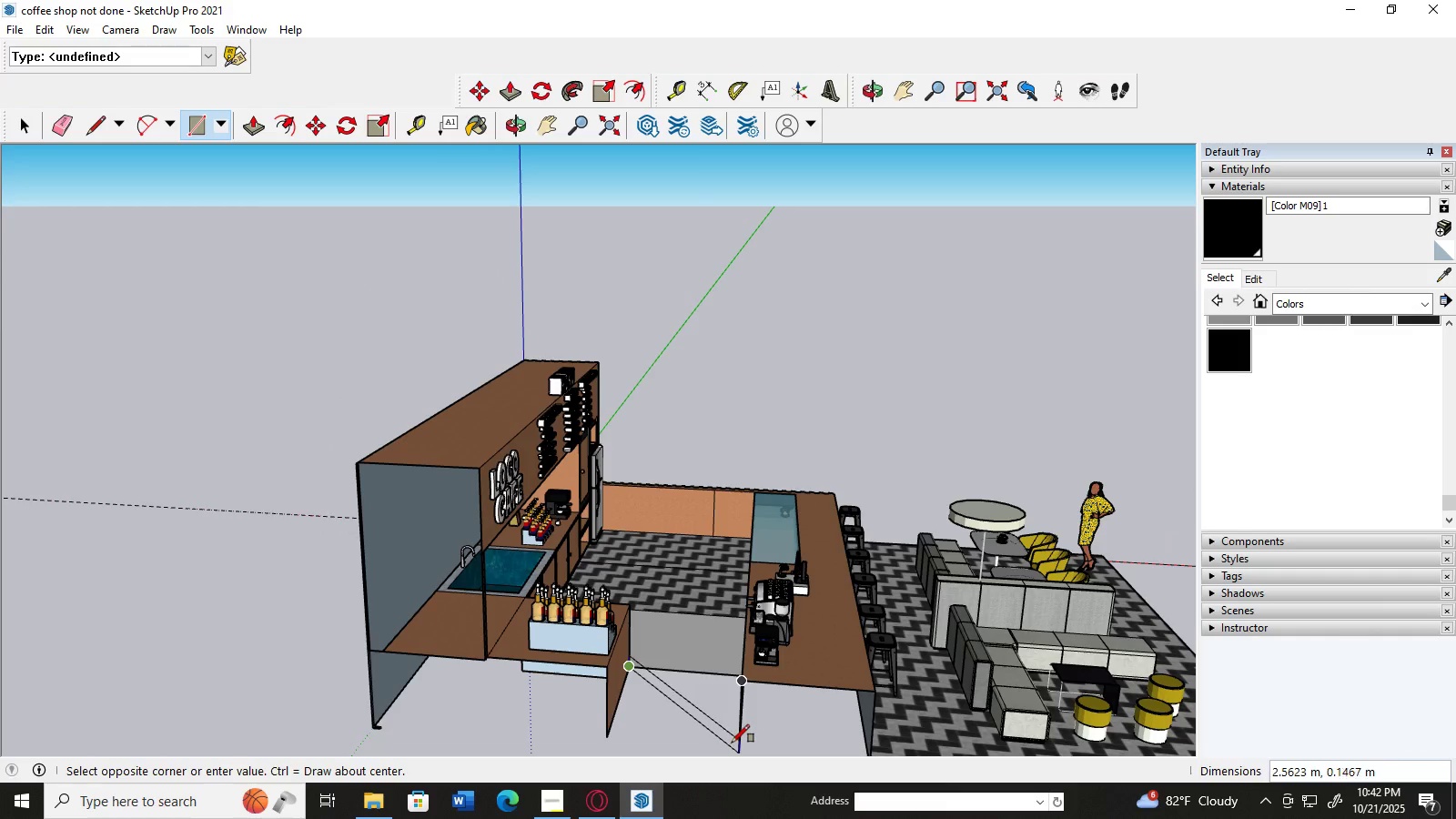 
left_click([612, 736])
 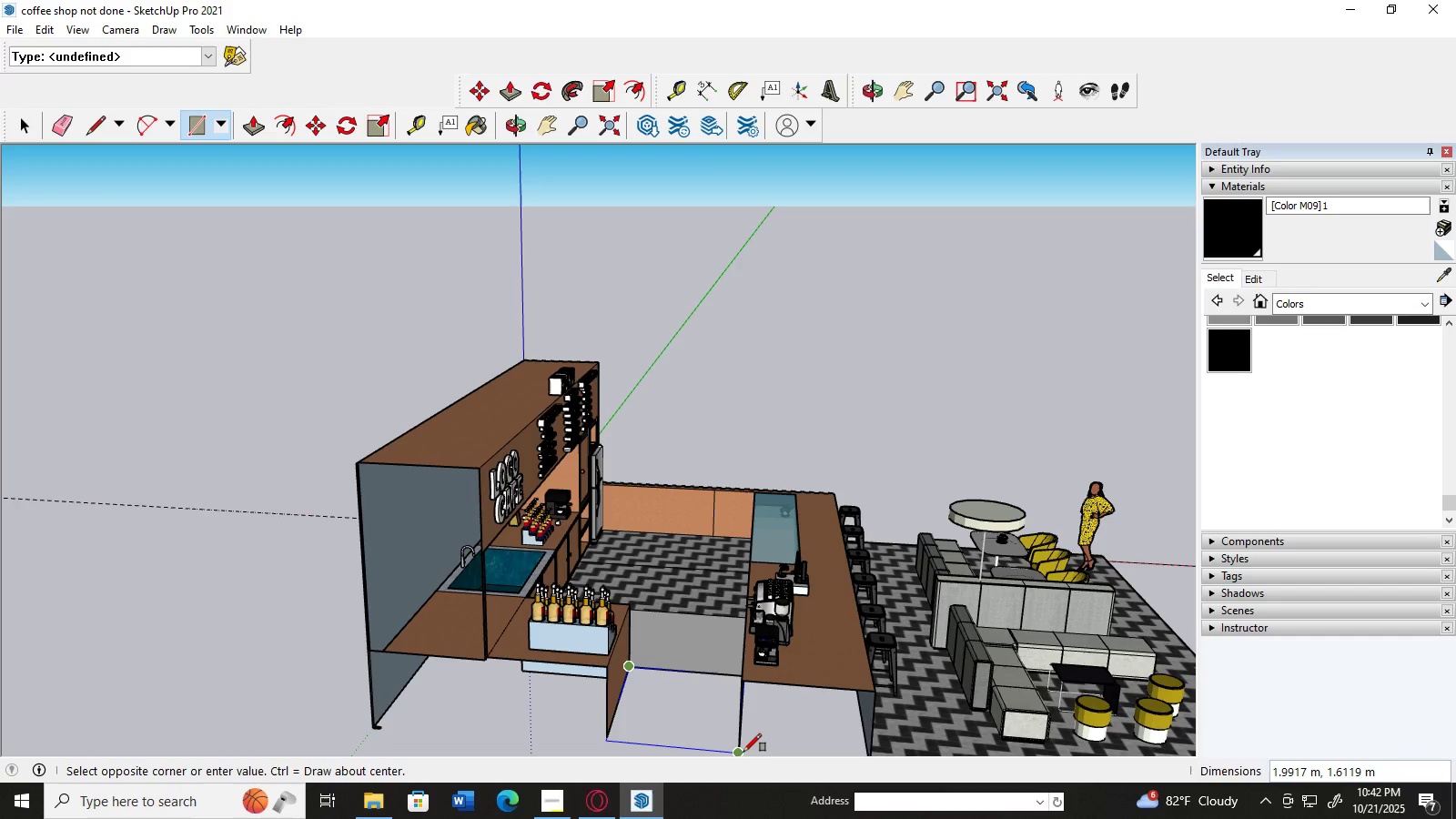 
left_click([743, 752])
 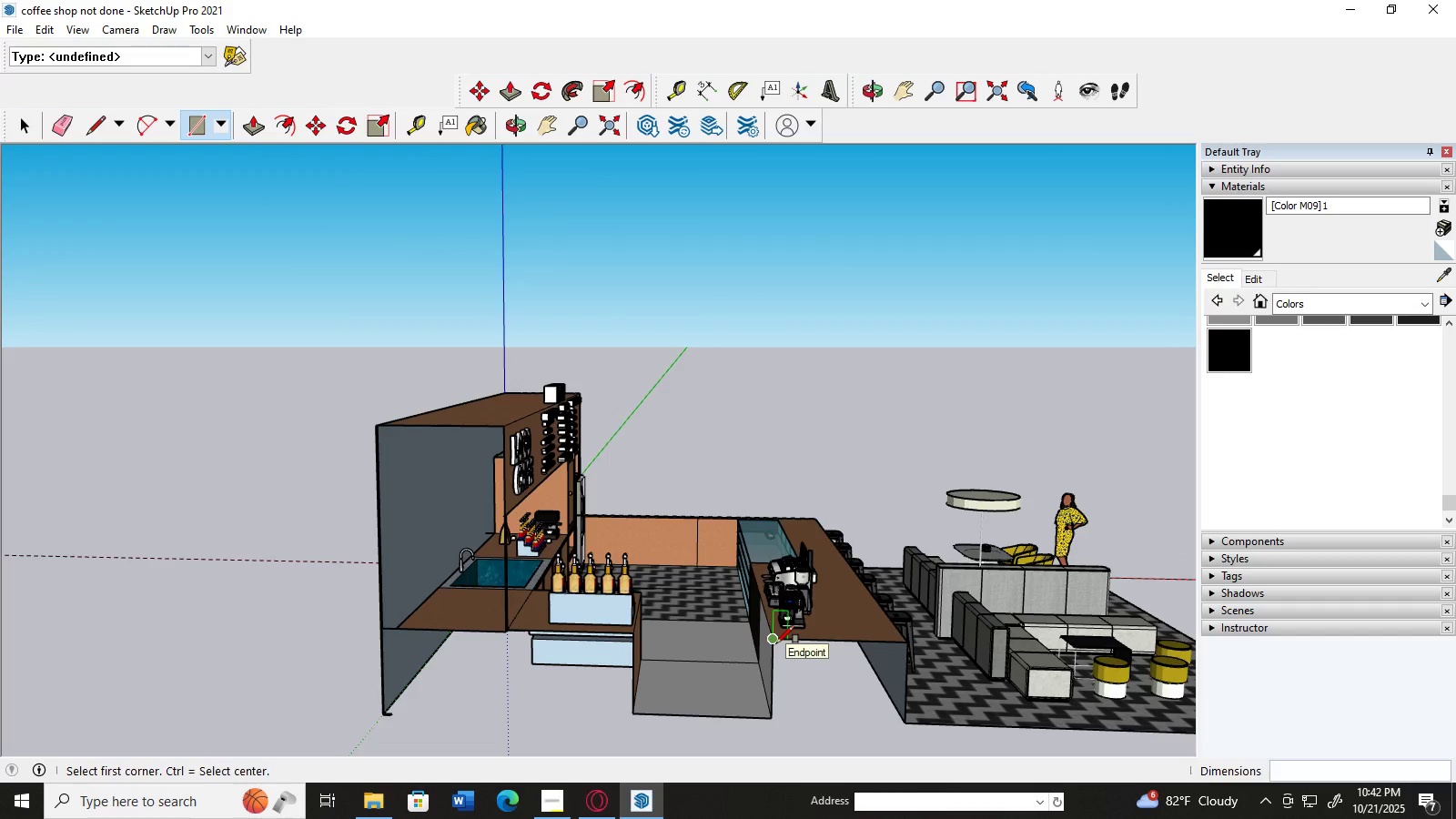 
left_click([776, 643])
 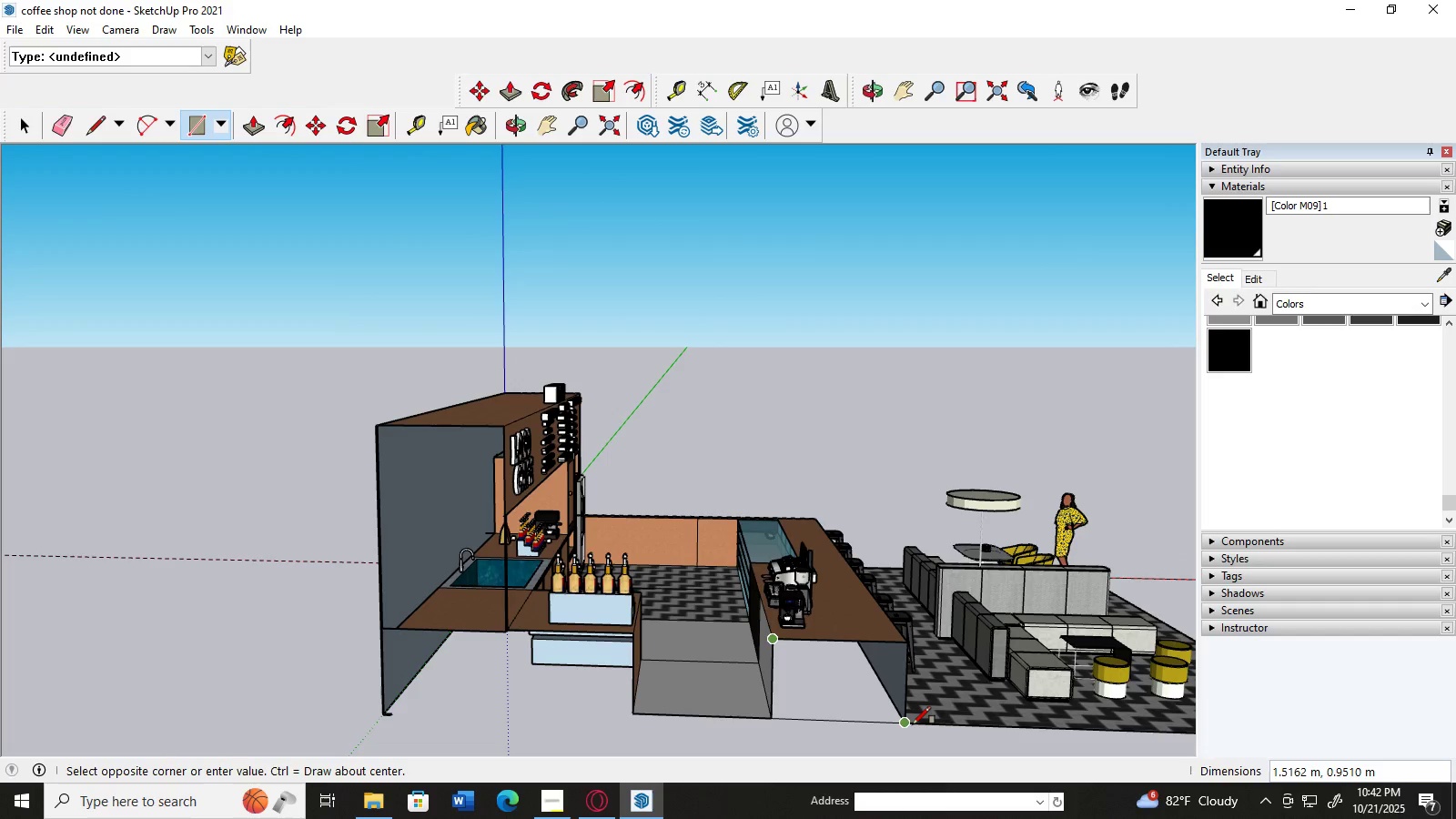 
left_click([910, 726])
 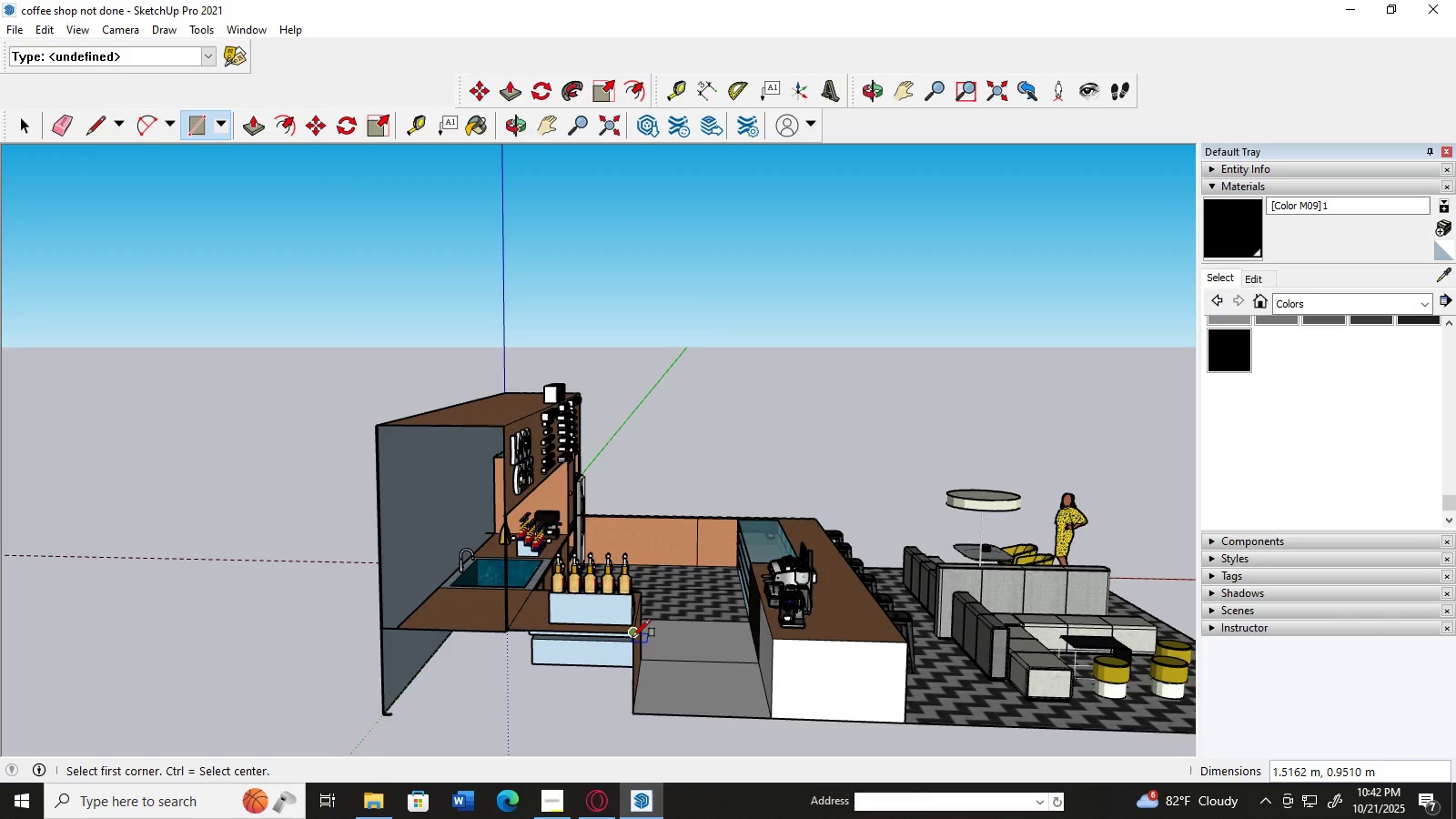 
left_click([632, 634])
 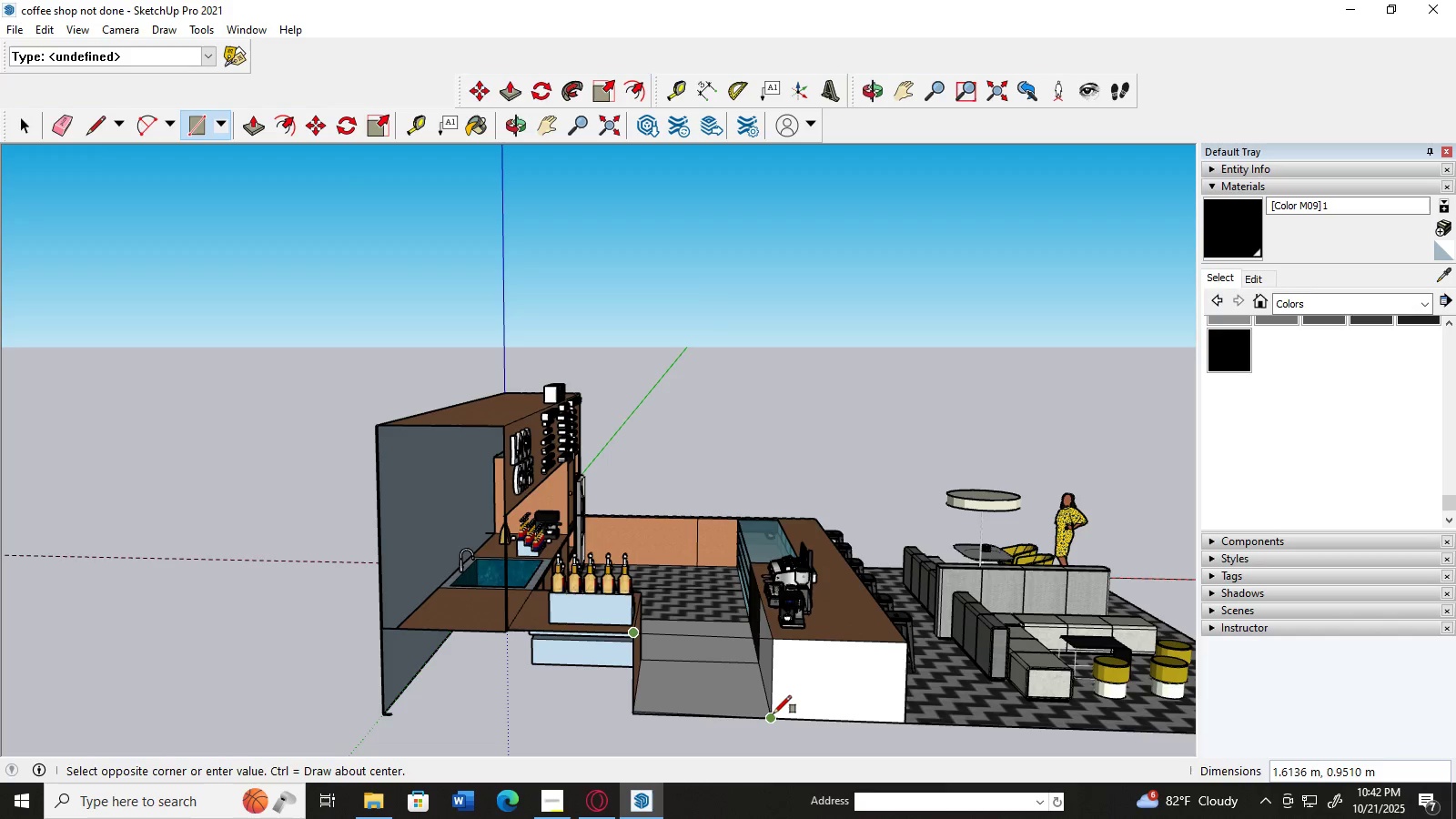 
left_click([774, 713])
 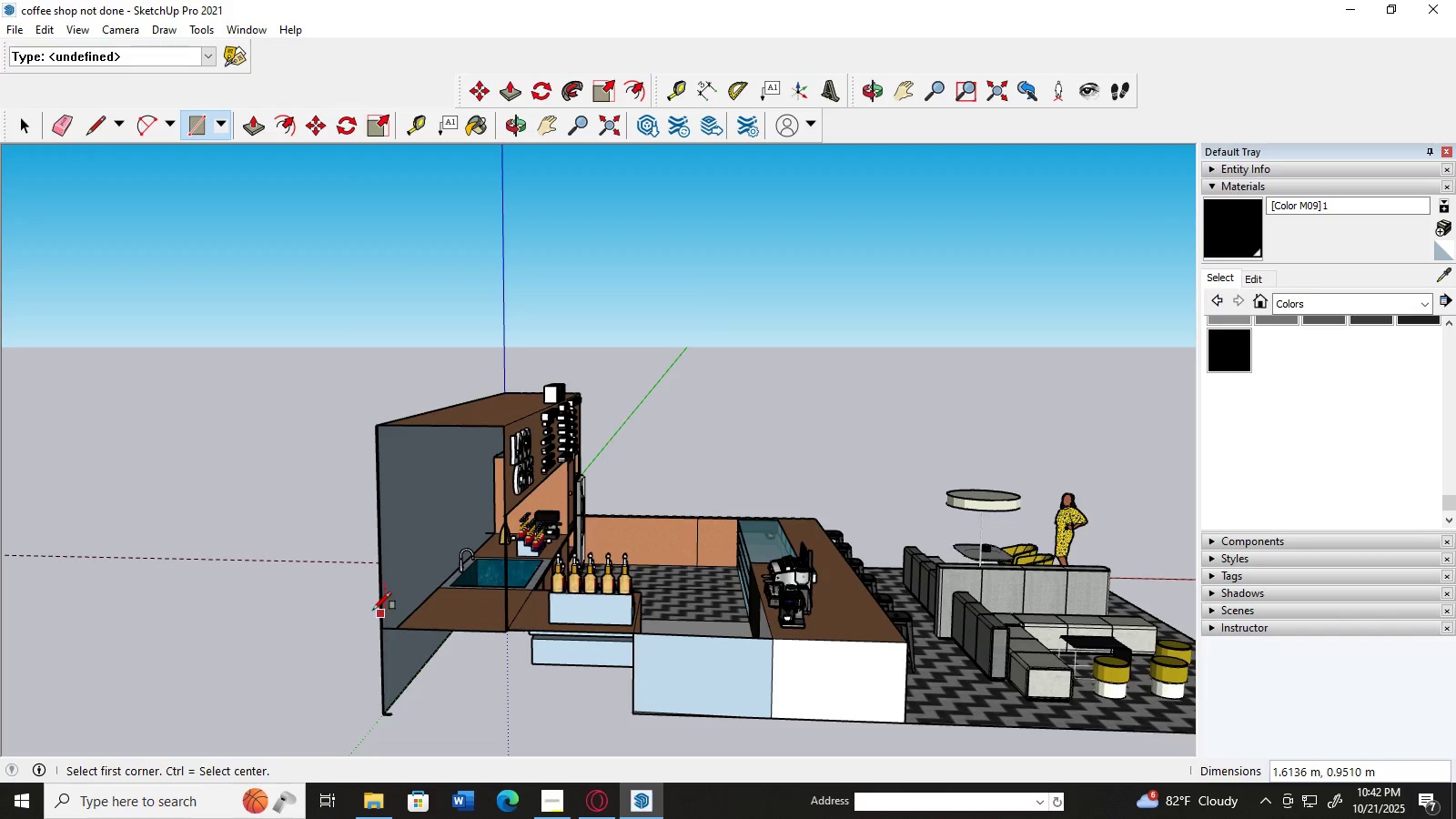 
scroll: coordinate [424, 702], scroll_direction: up, amount: 2.0
 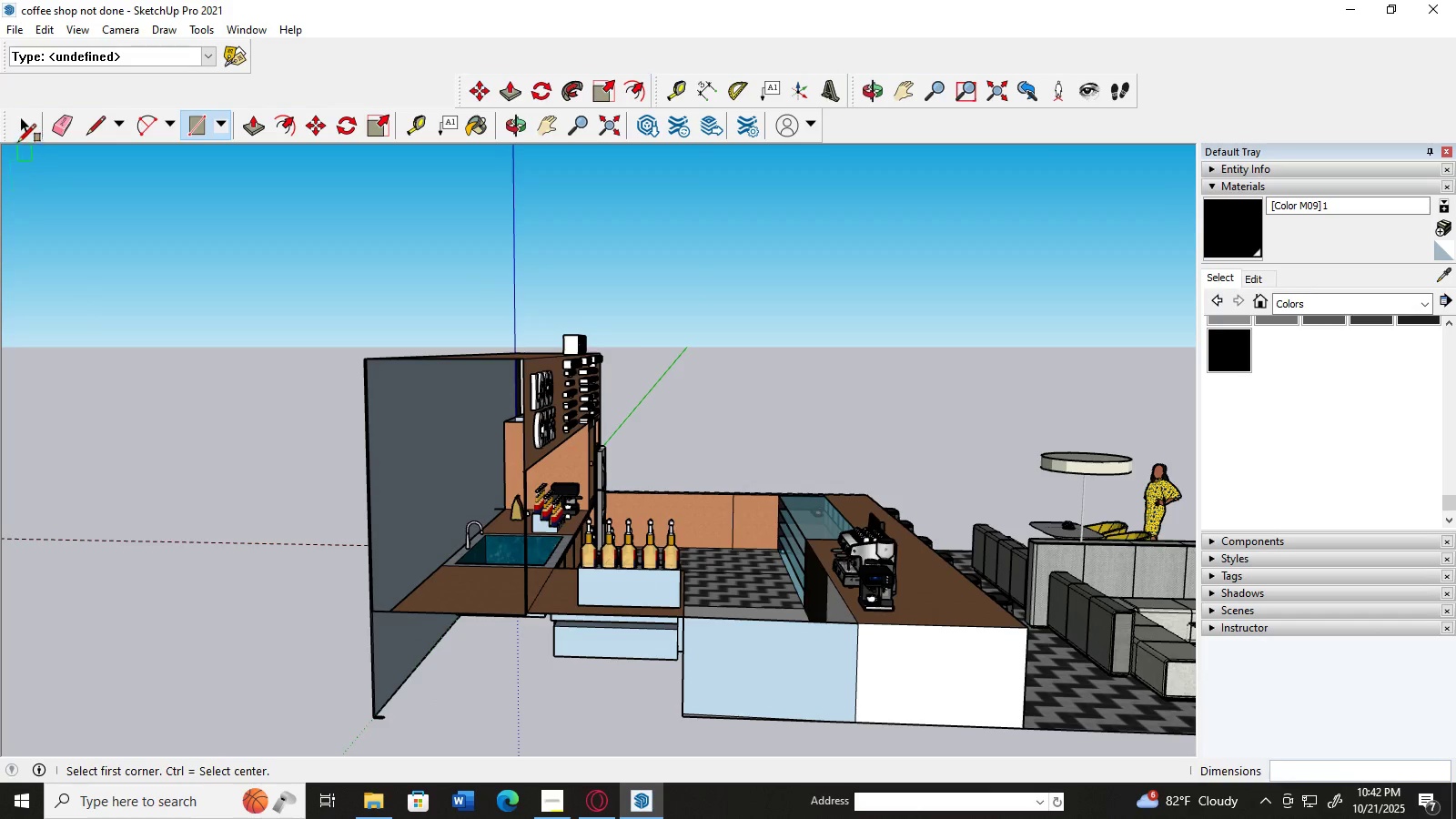 
left_click([18, 137])
 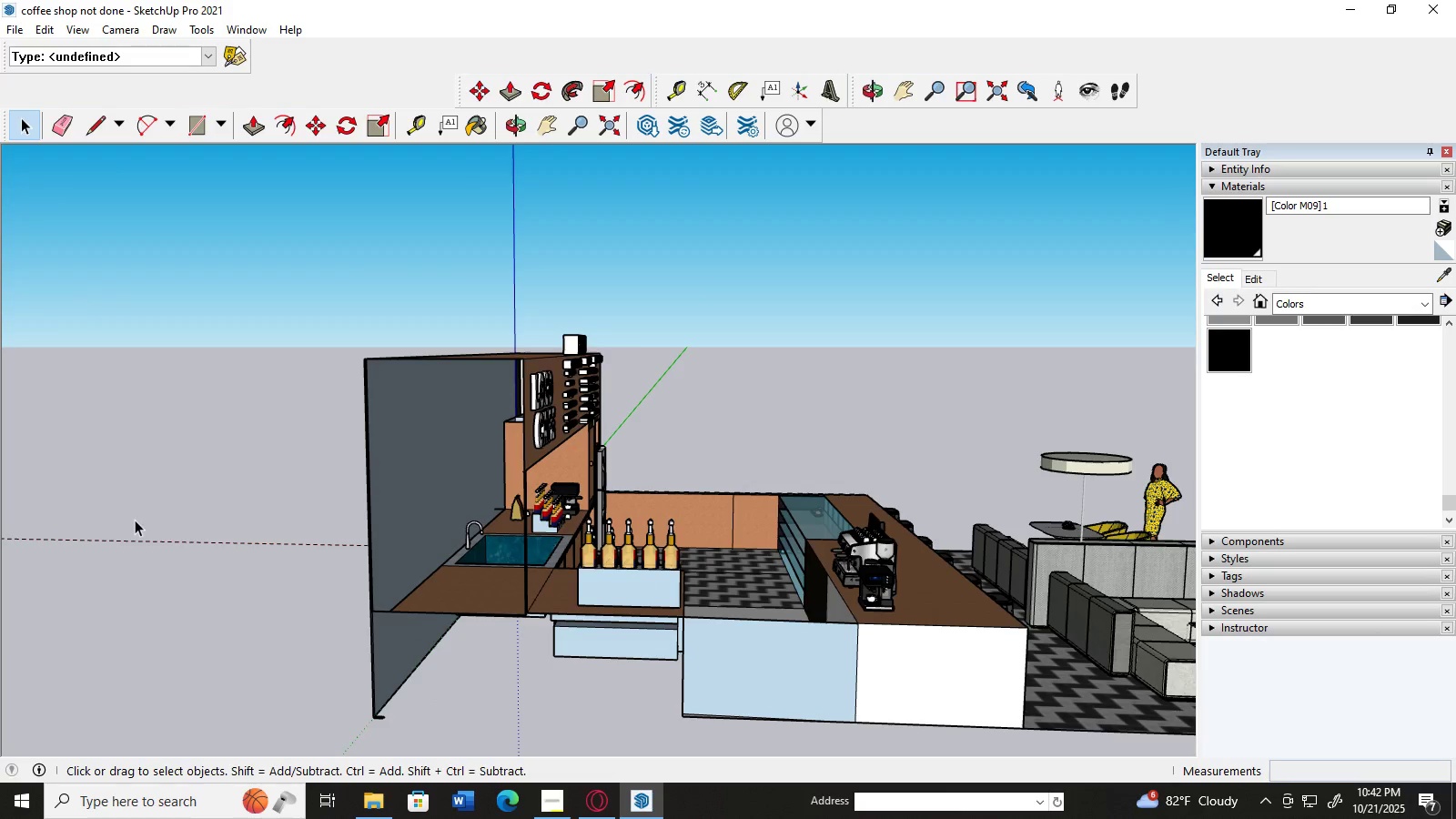 
scroll: coordinate [479, 654], scroll_direction: up, amount: 7.0
 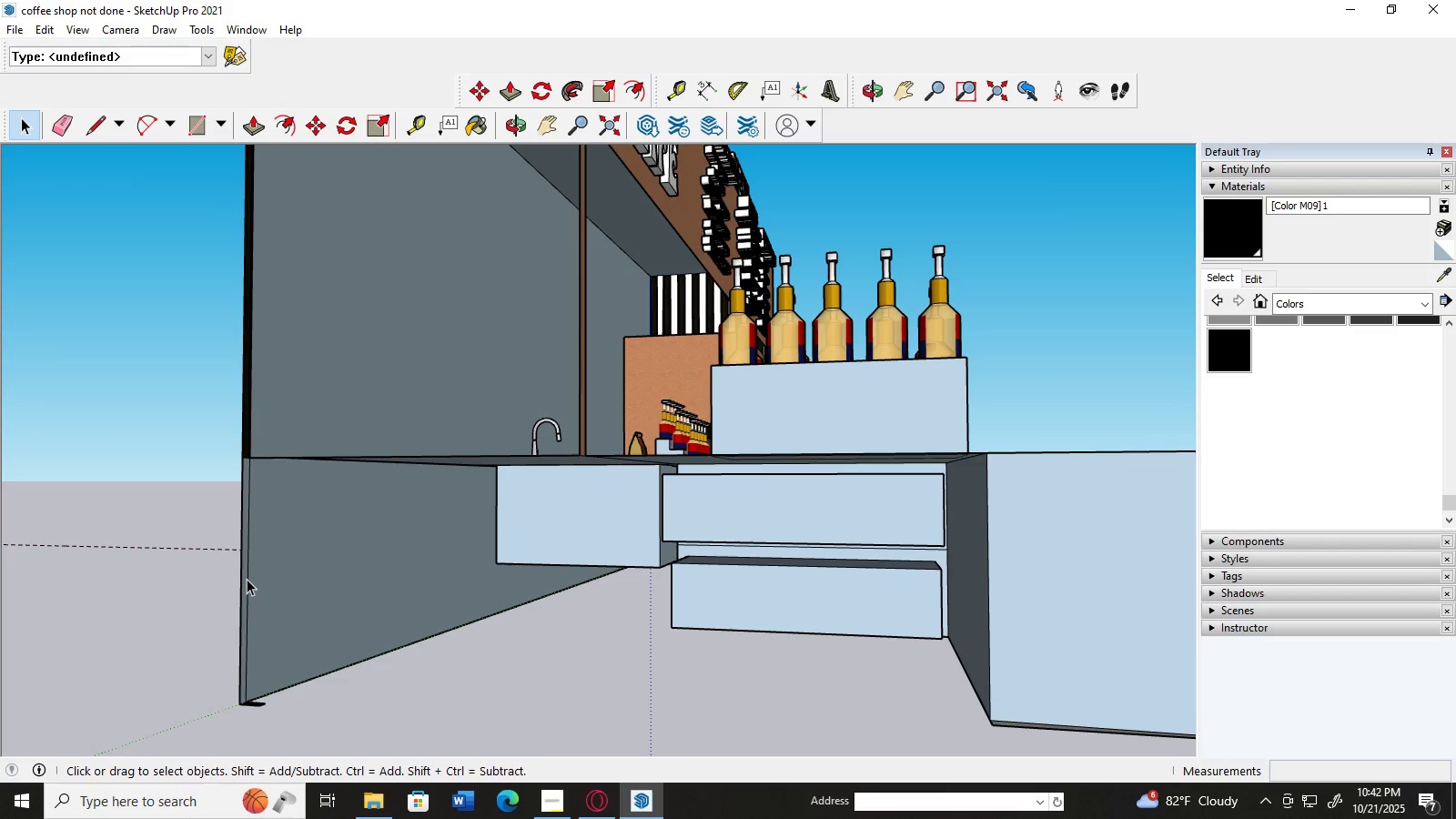 
key(Delete)
 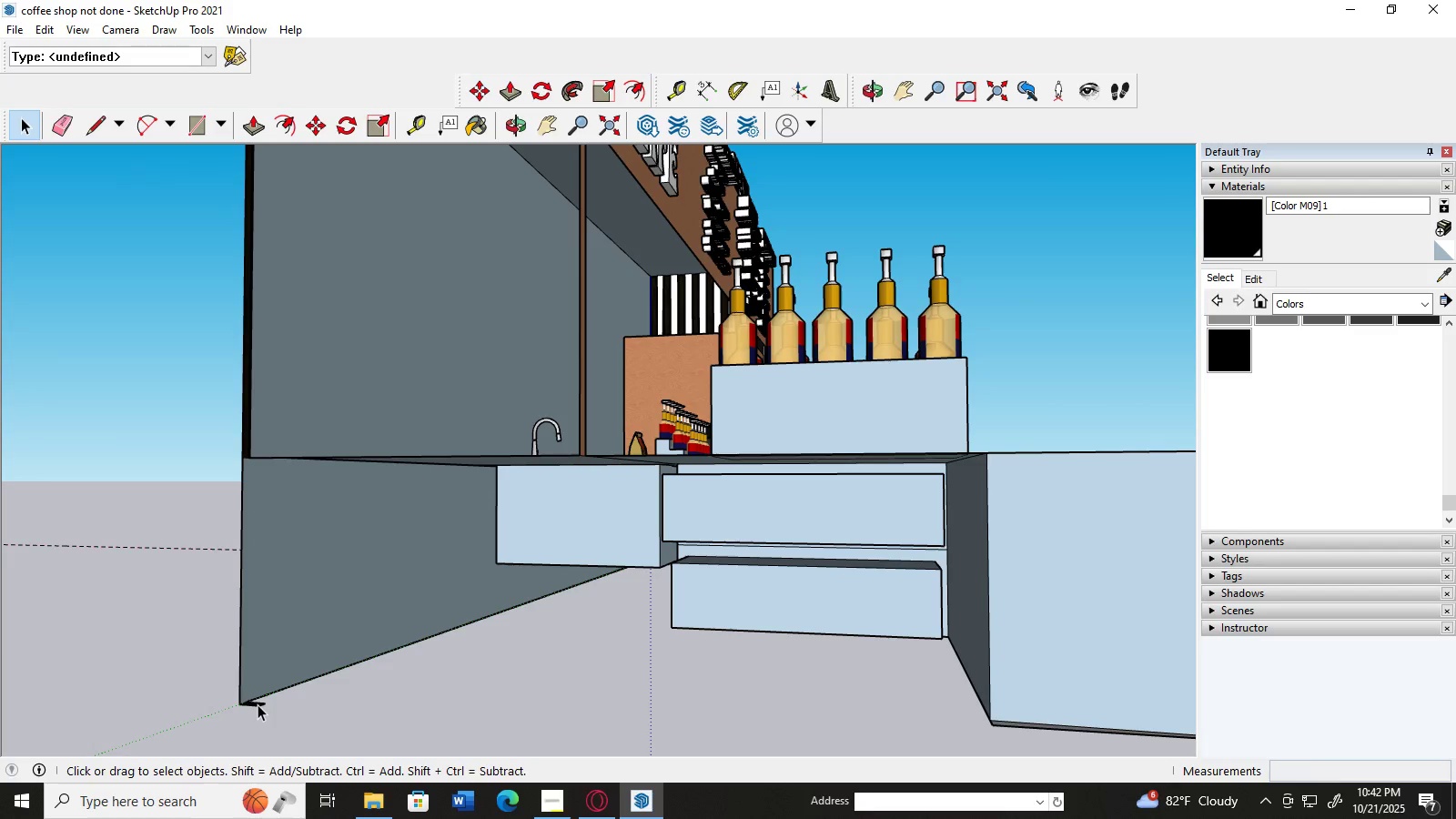 
left_click([258, 704])
 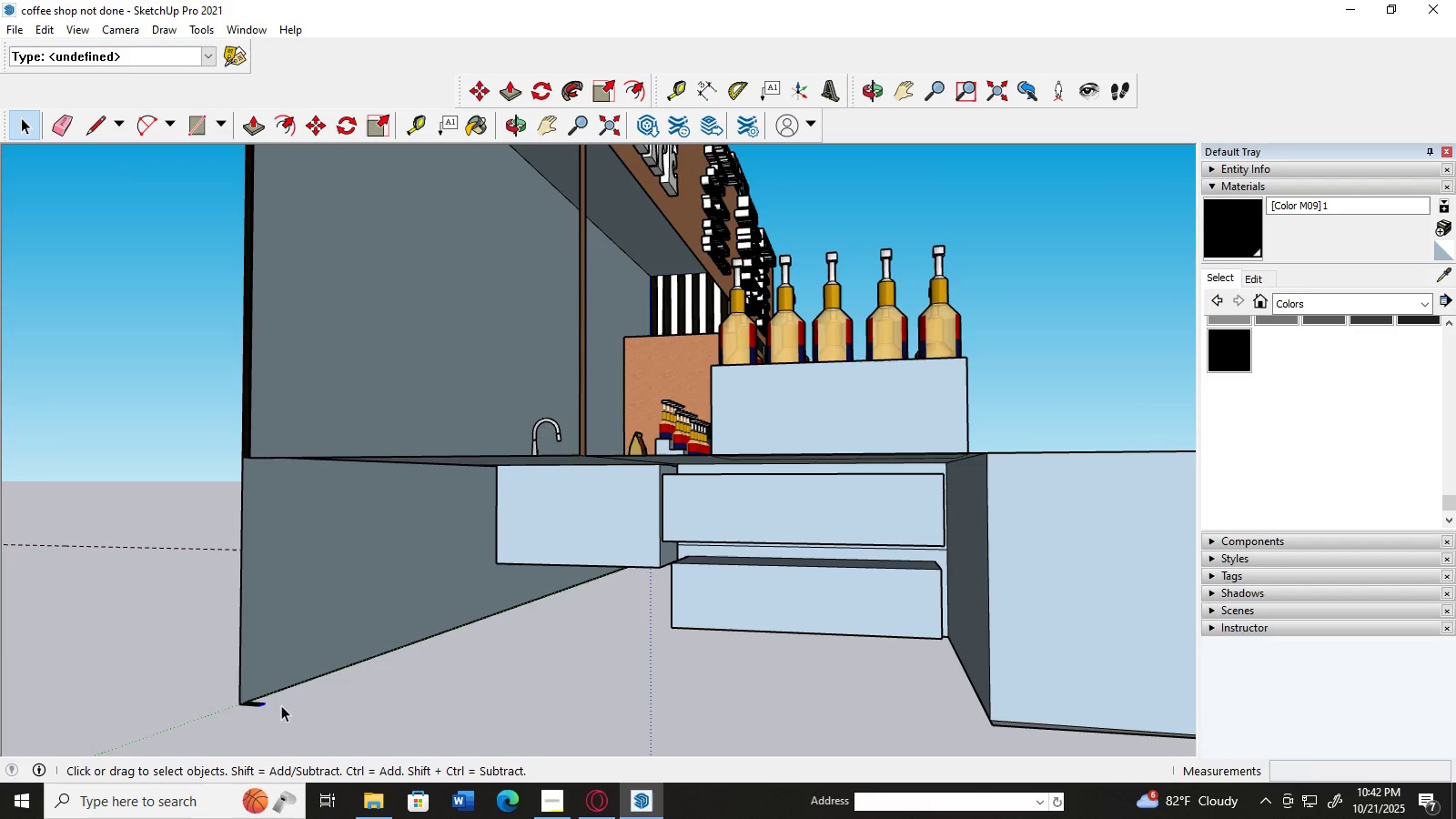 
key(Delete)
 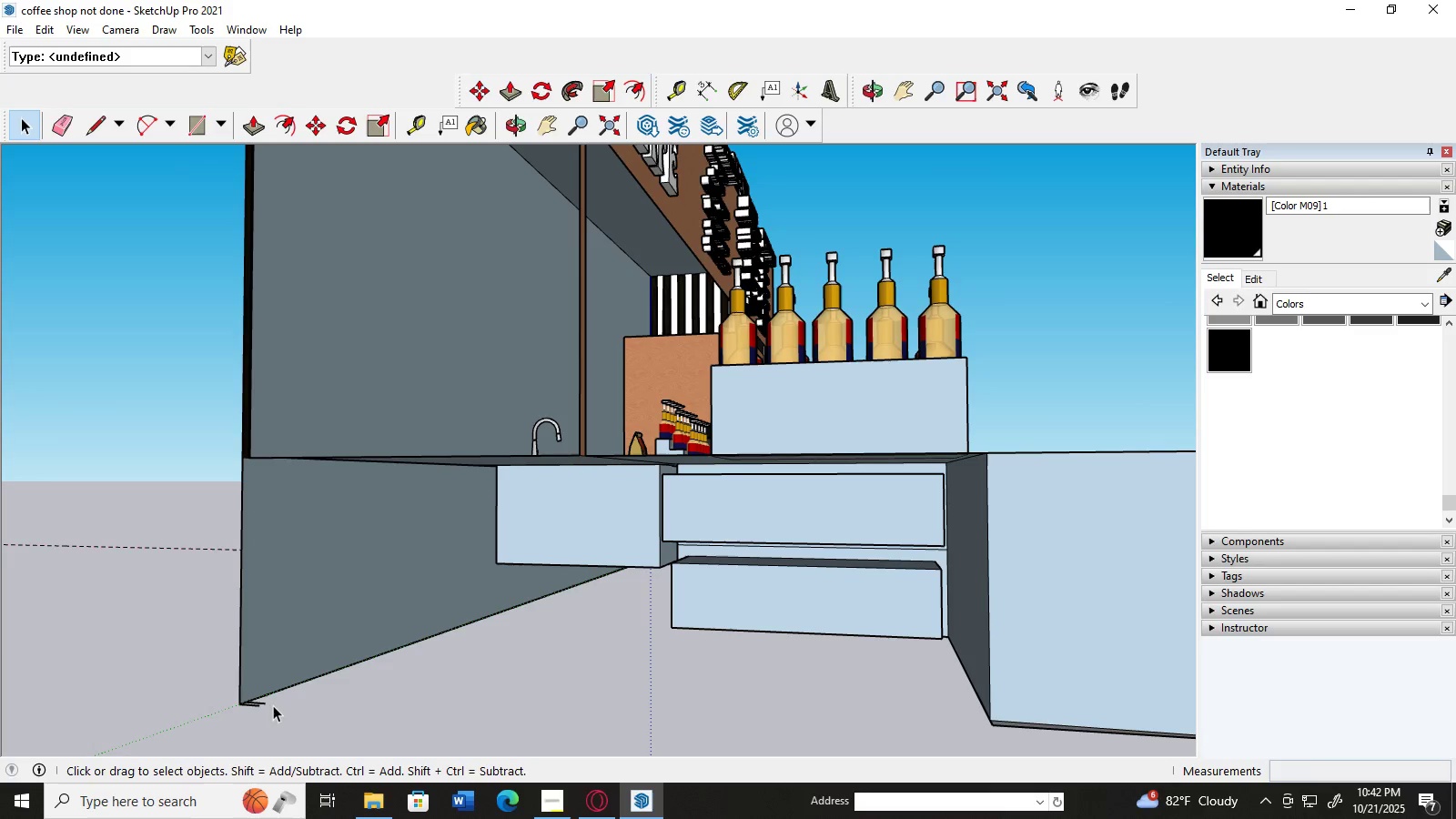 
left_click_drag(start_coordinate=[269, 706], to_coordinate=[253, 716])
 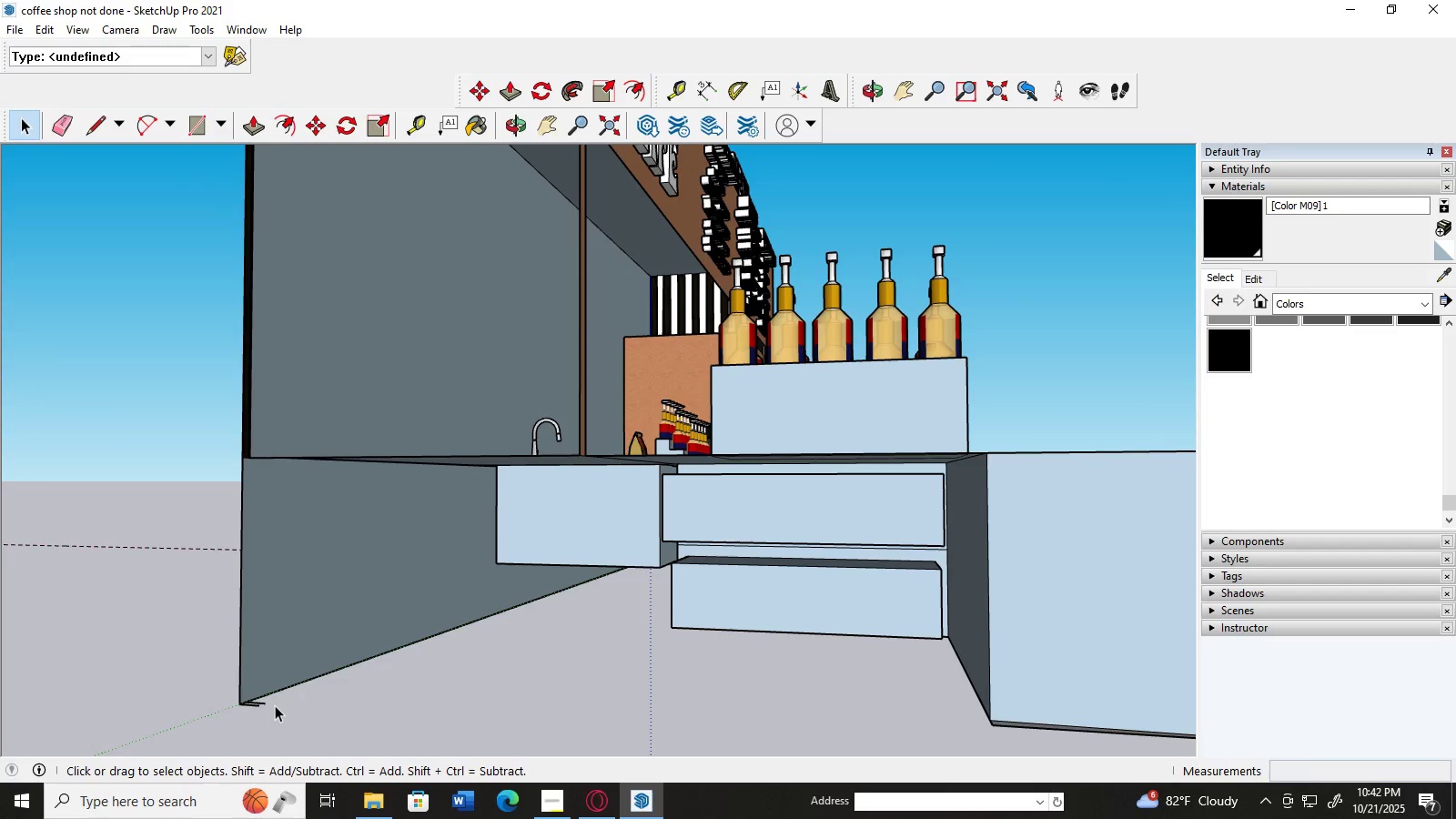 
left_click_drag(start_coordinate=[276, 704], to_coordinate=[248, 727])
 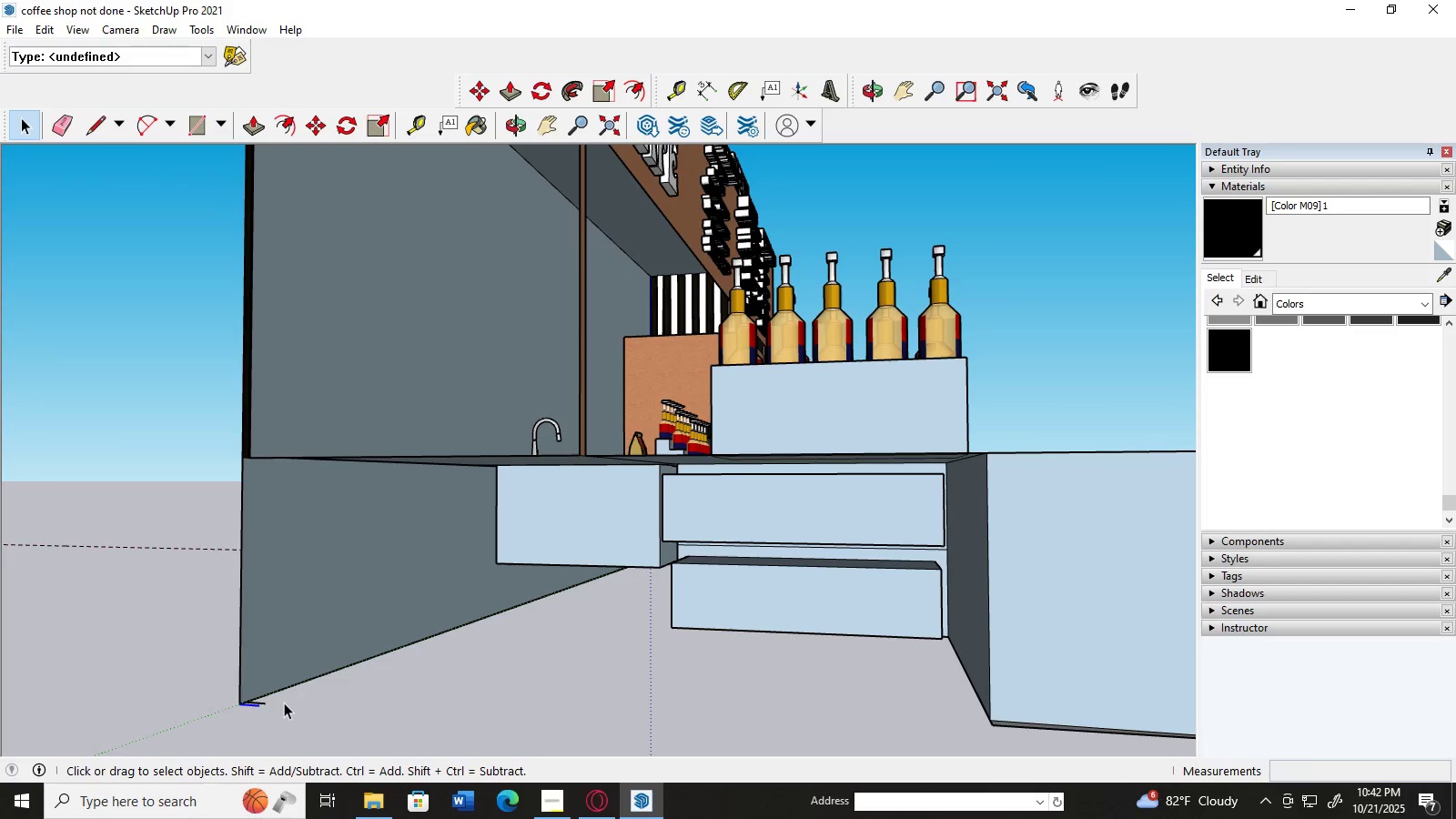 
key(Delete)
 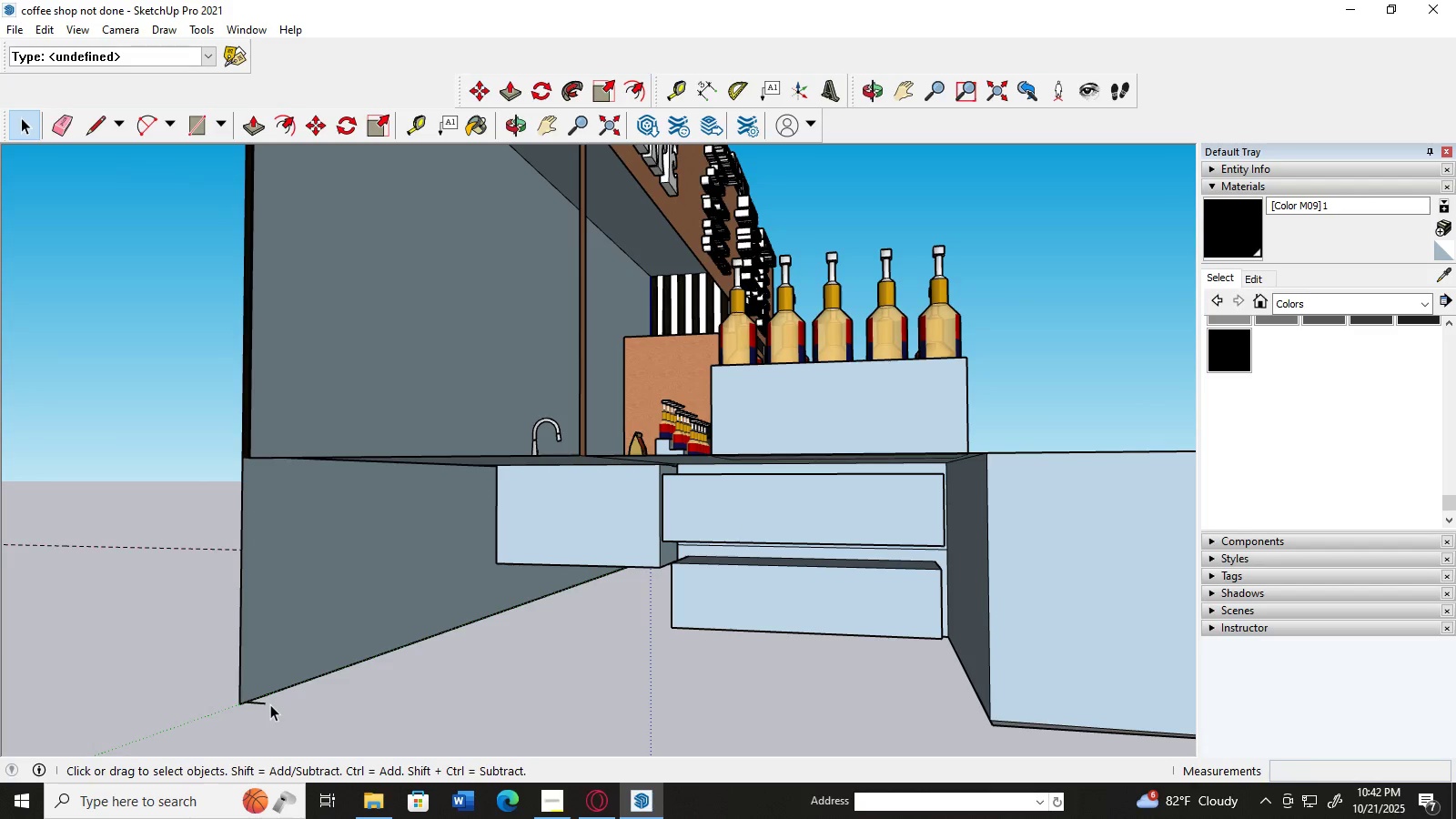 
left_click_drag(start_coordinate=[268, 704], to_coordinate=[257, 719])
 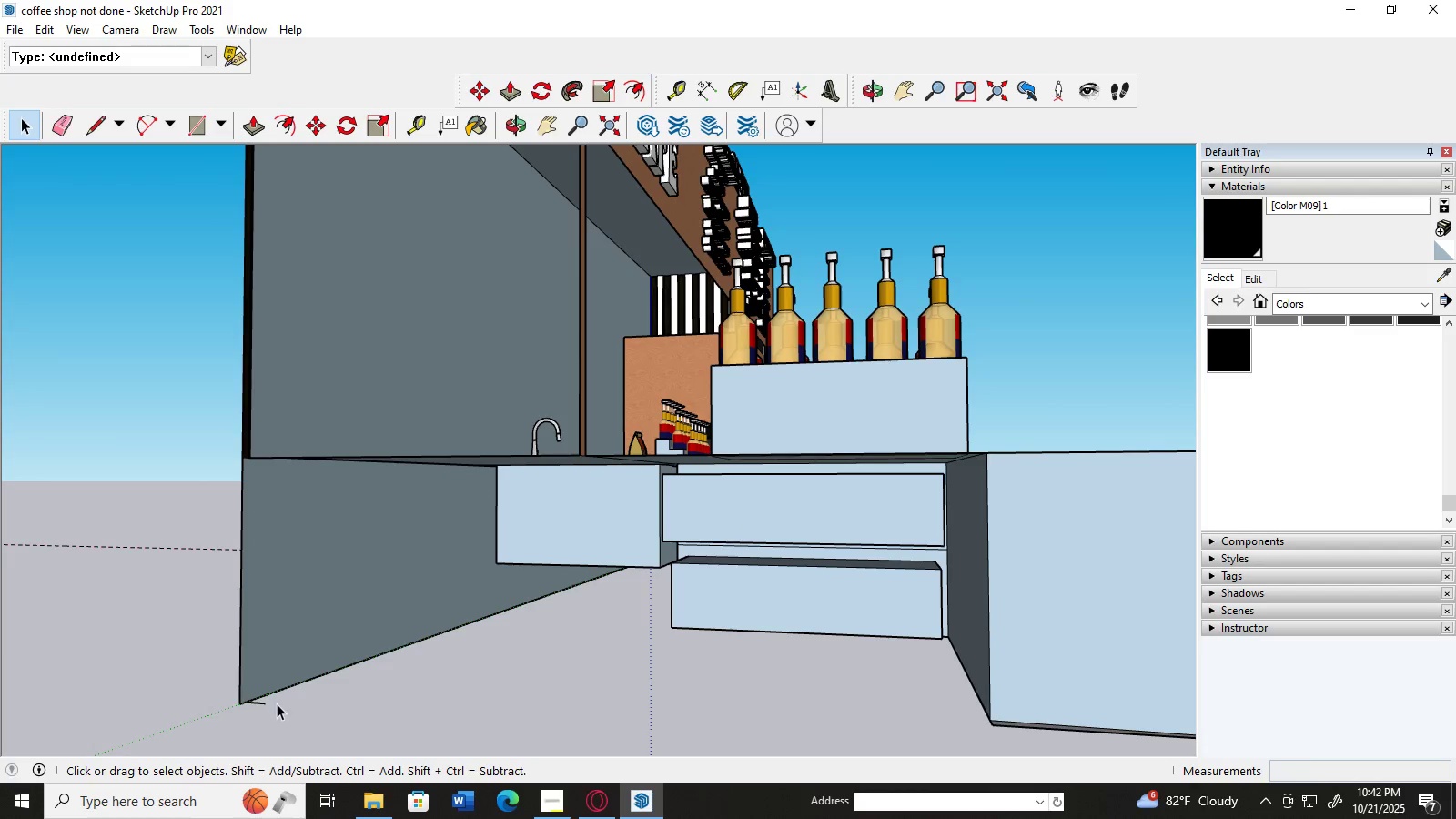 
left_click_drag(start_coordinate=[278, 699], to_coordinate=[254, 717])
 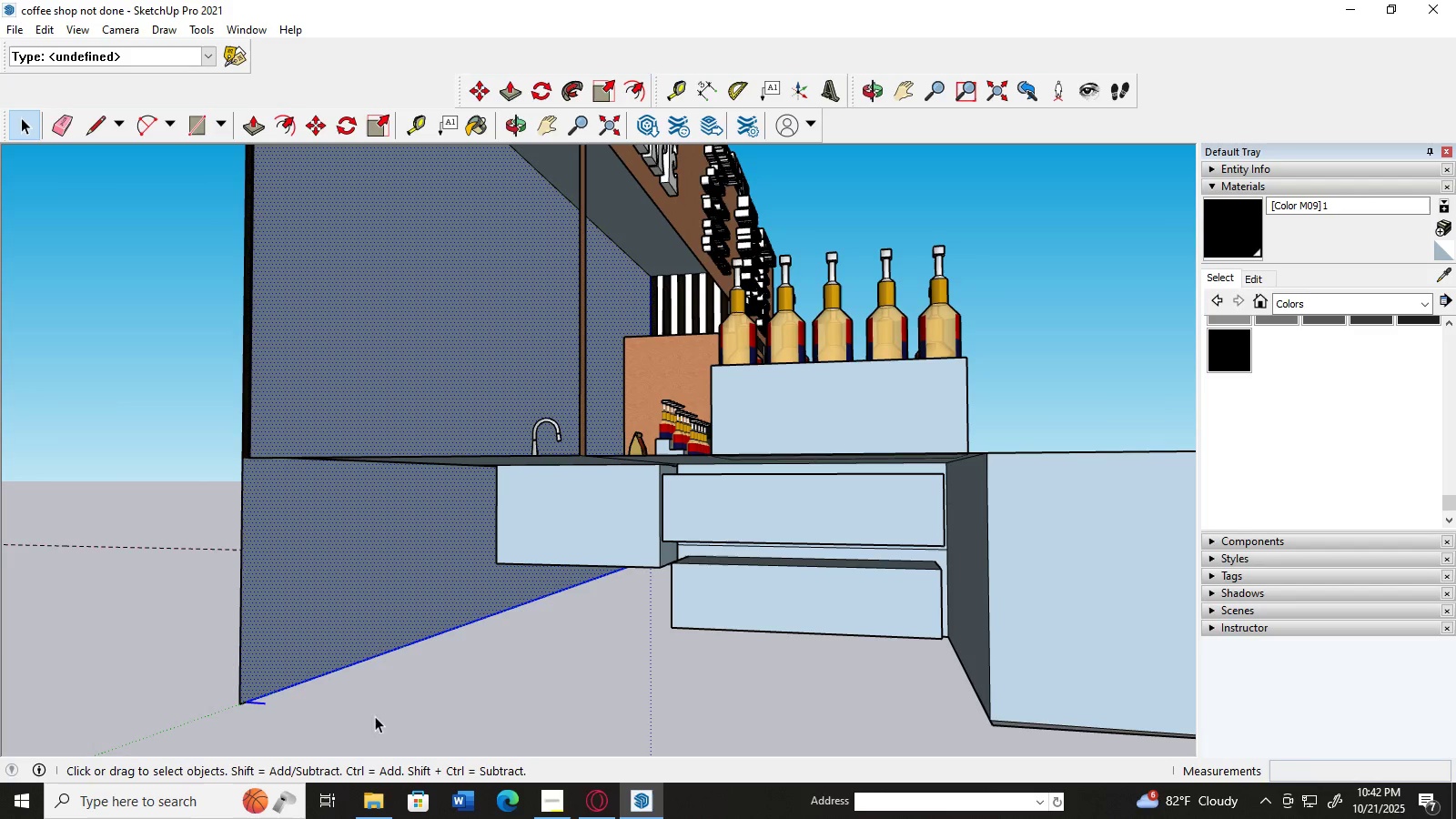 
left_click([376, 716])
 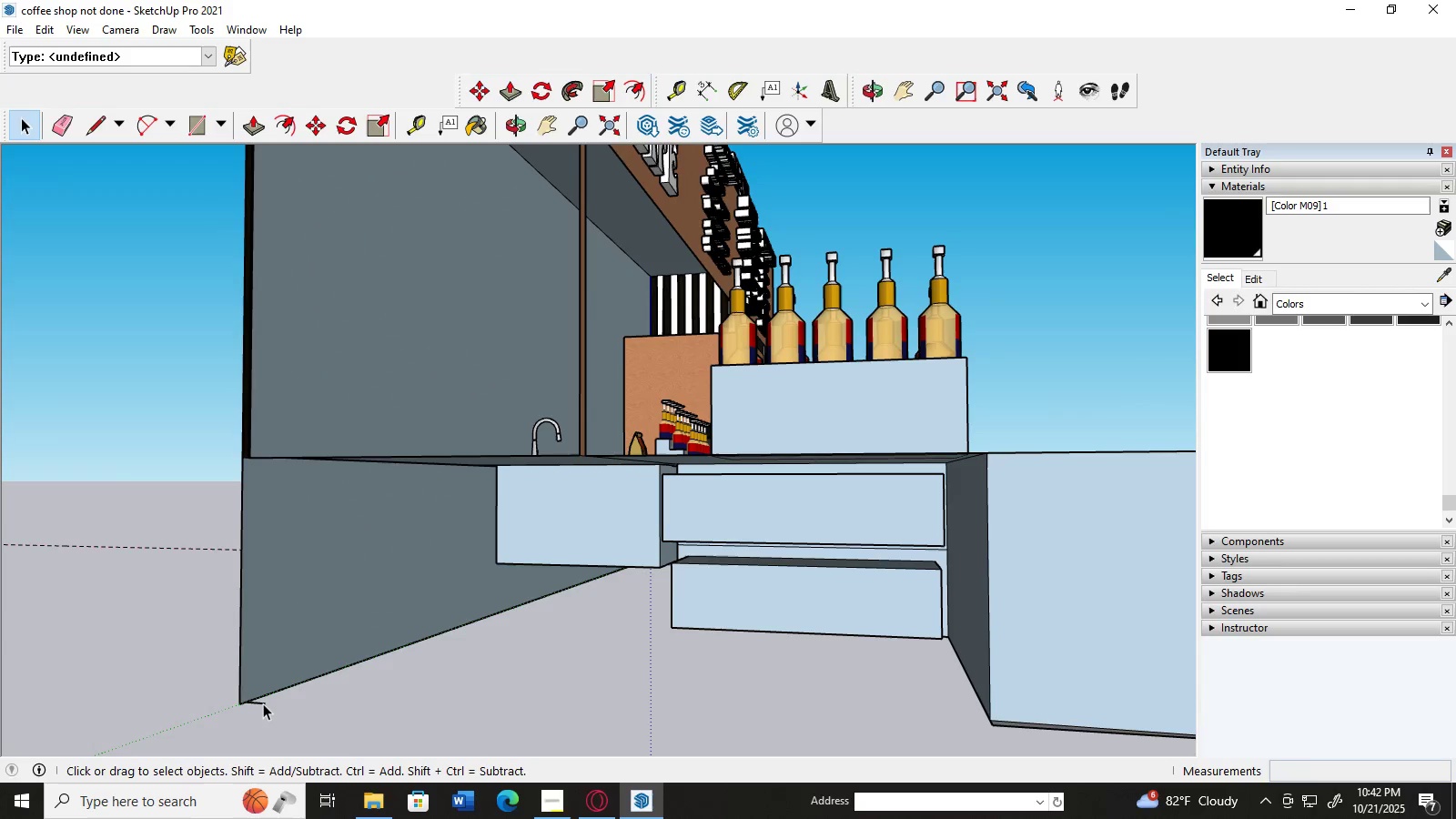 
left_click([263, 703])
 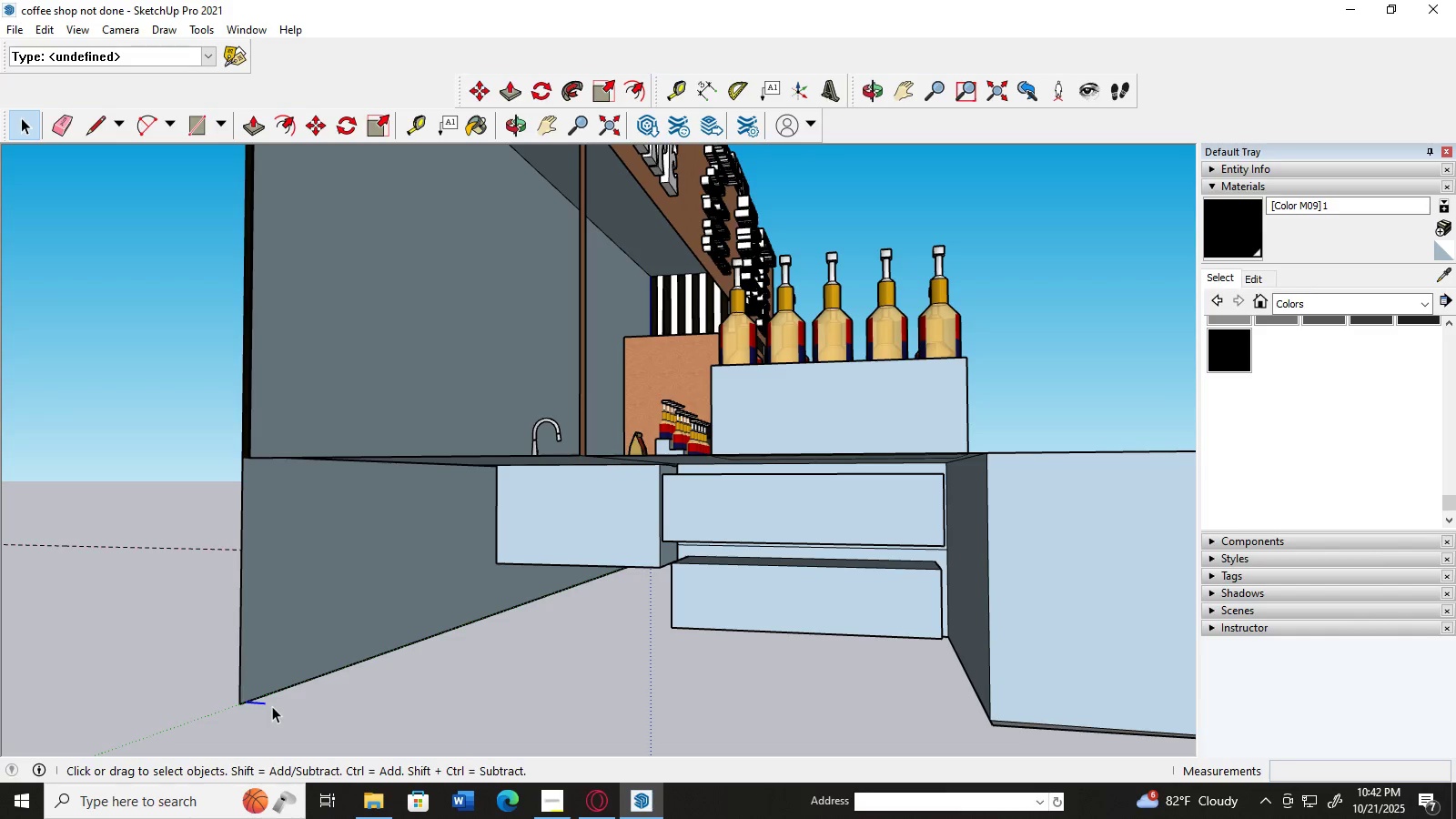 
key(Delete)
 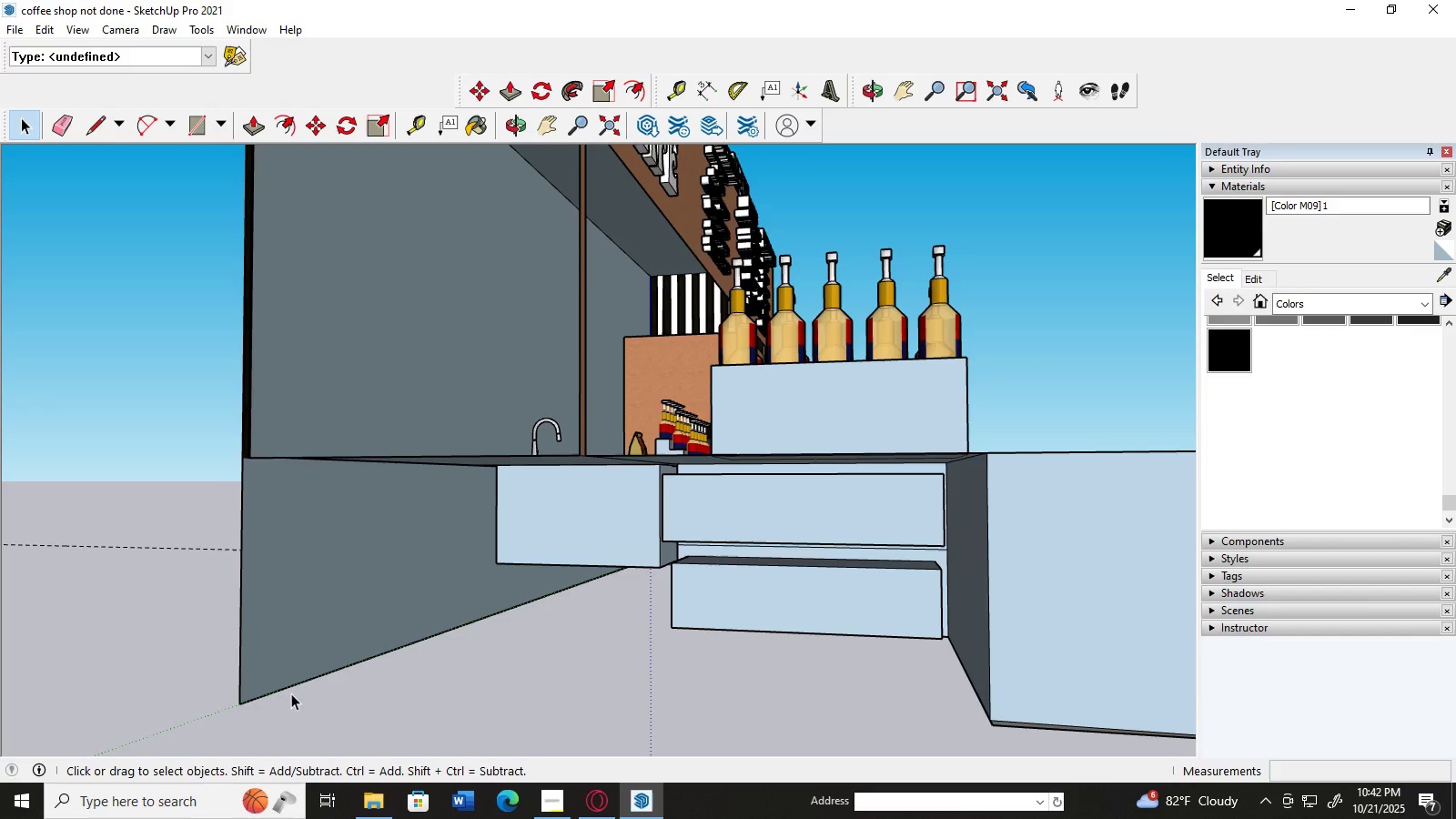 
scroll: coordinate [298, 685], scroll_direction: down, amount: 4.0
 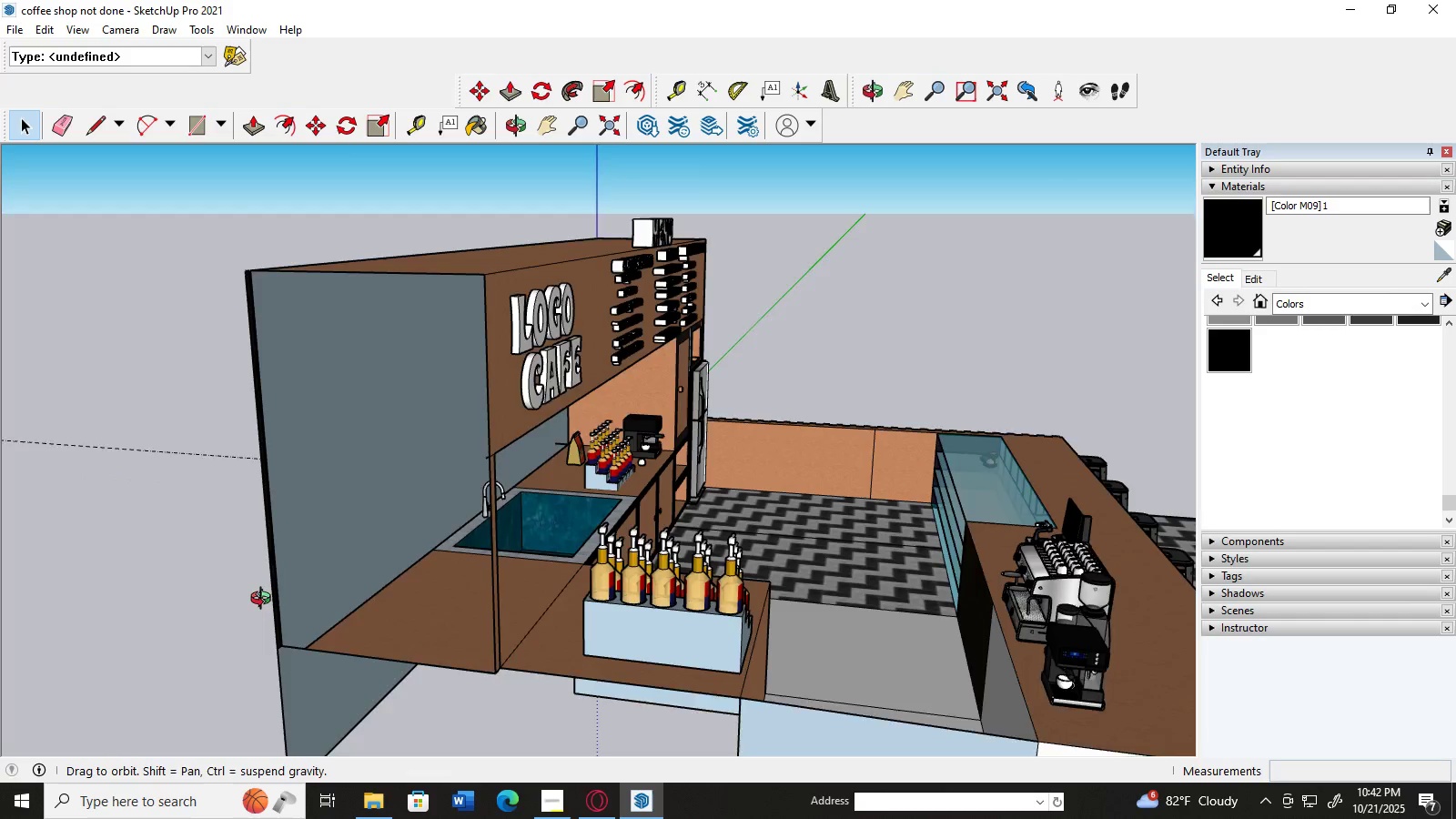 
scroll: coordinate [259, 547], scroll_direction: up, amount: 3.0
 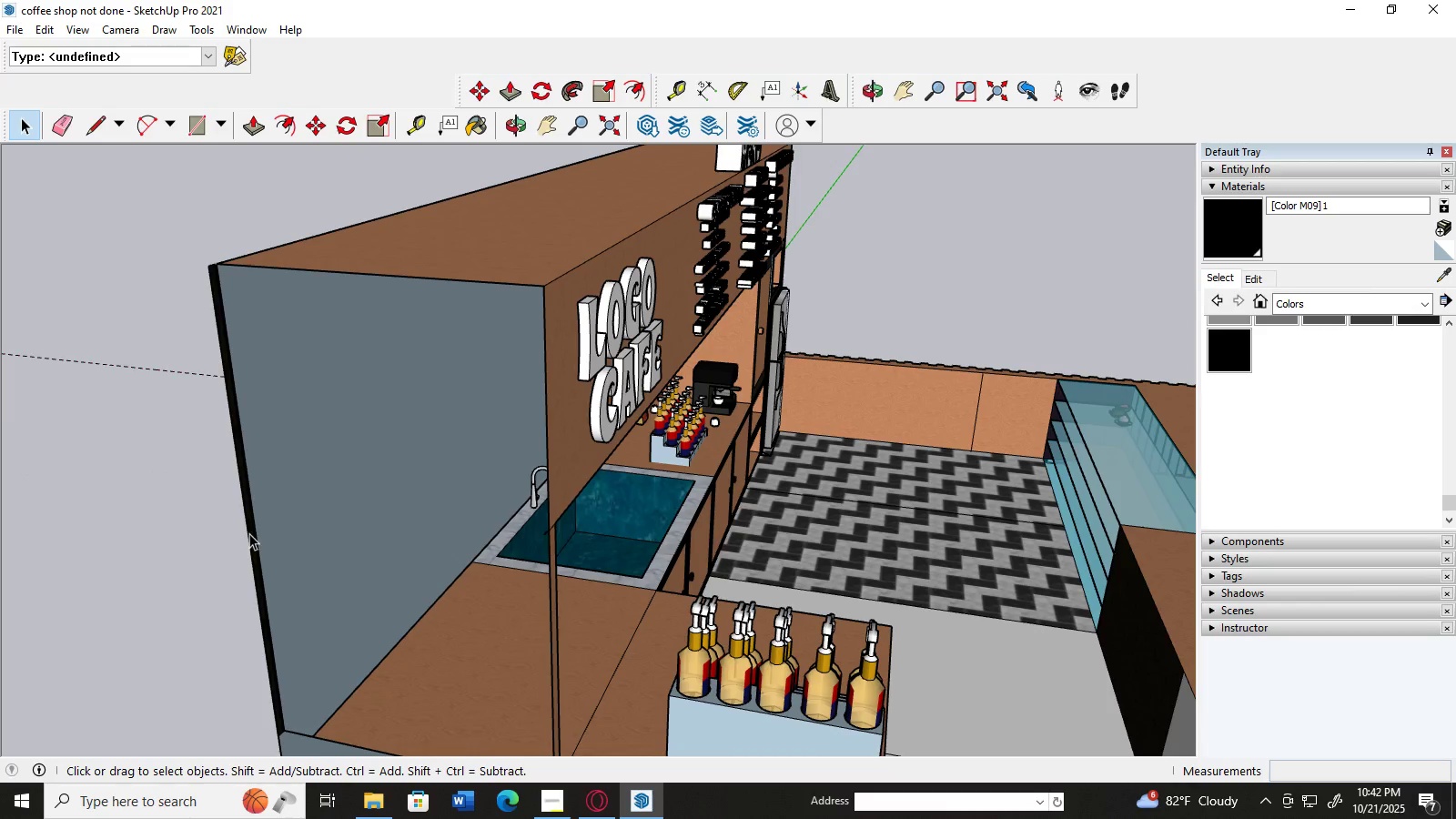 
left_click([249, 533])
 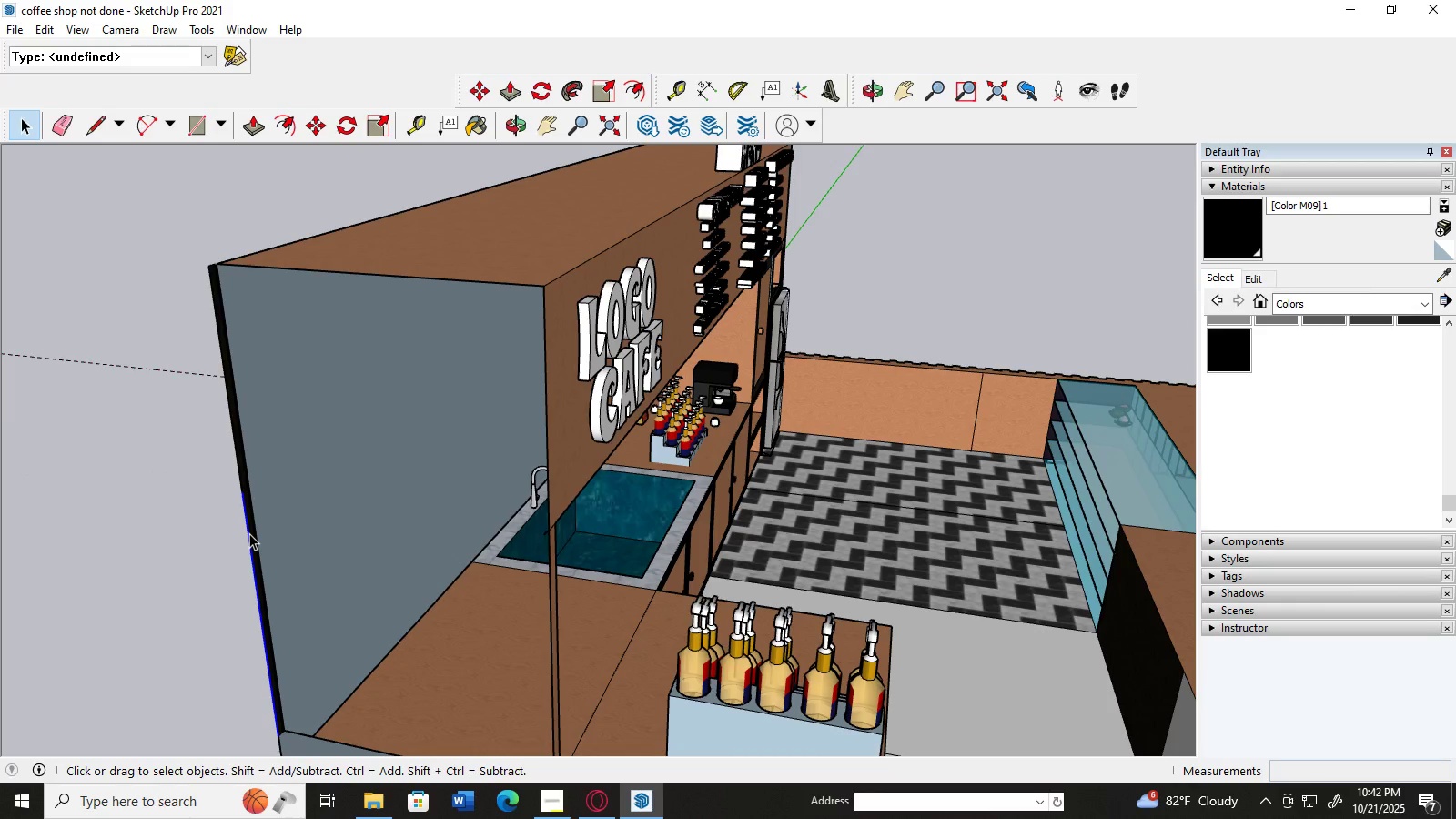 
key(Delete)
 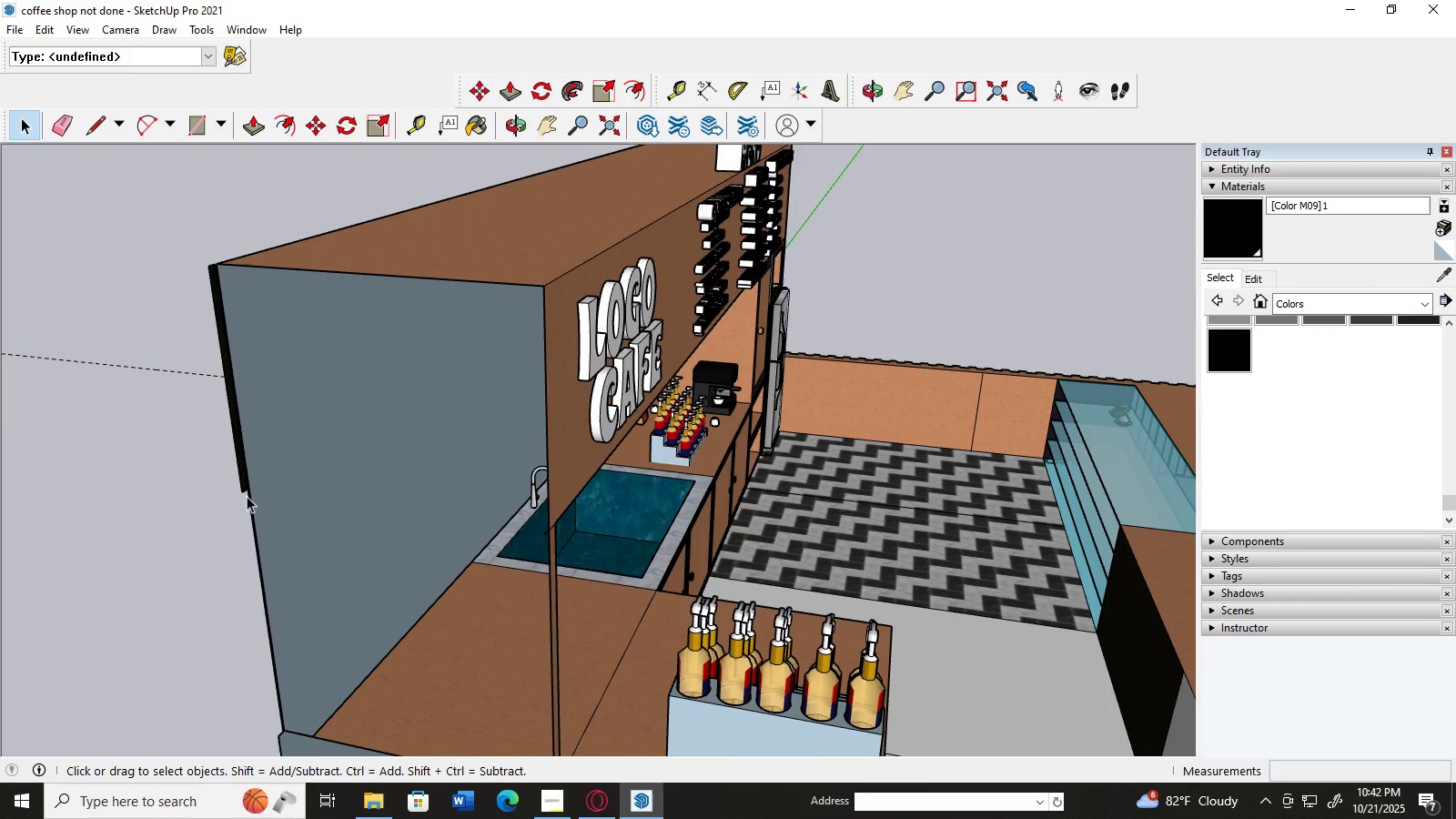 
left_click([246, 492])
 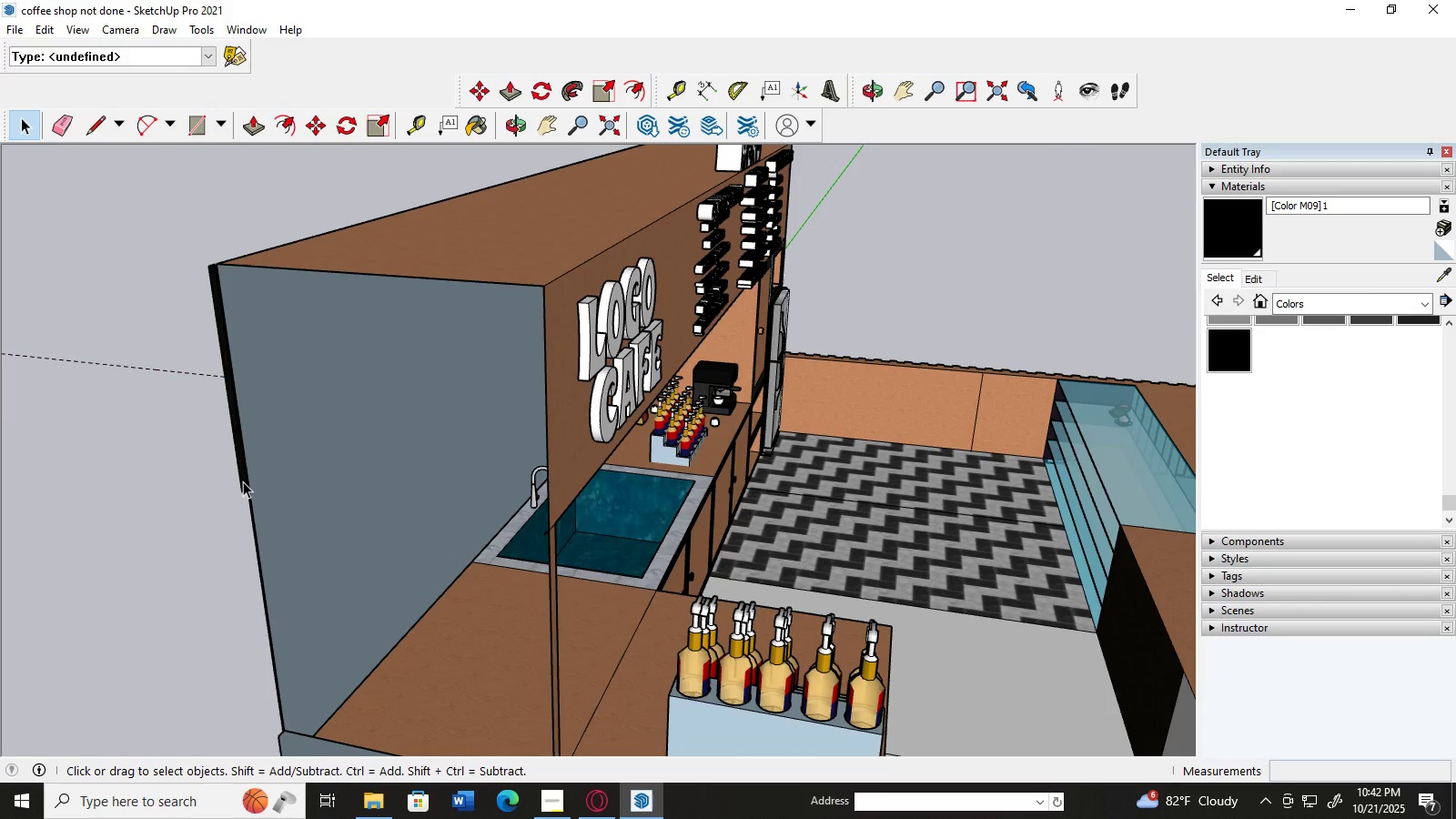 
key(Delete)
 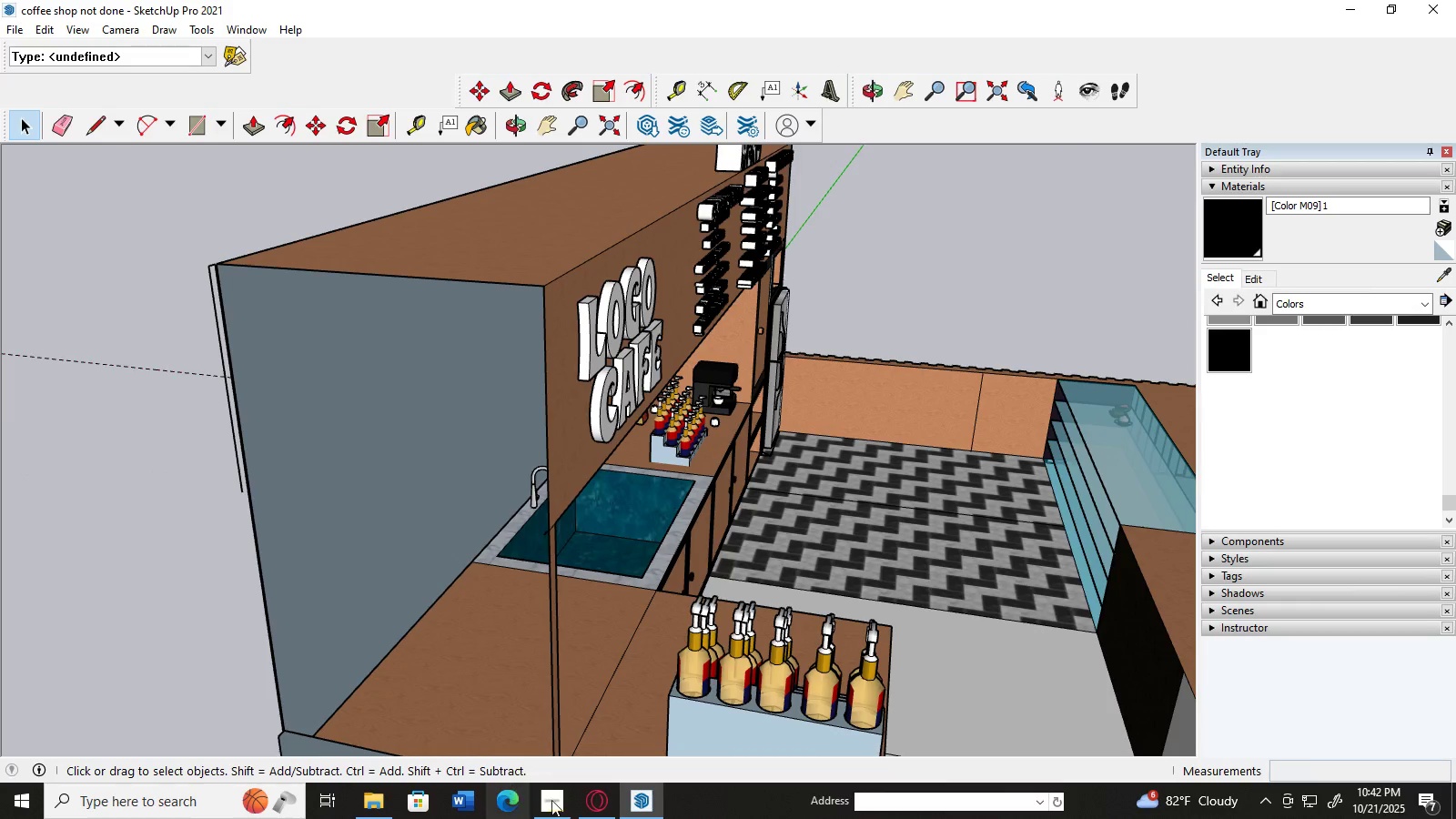 
left_click([591, 809])
 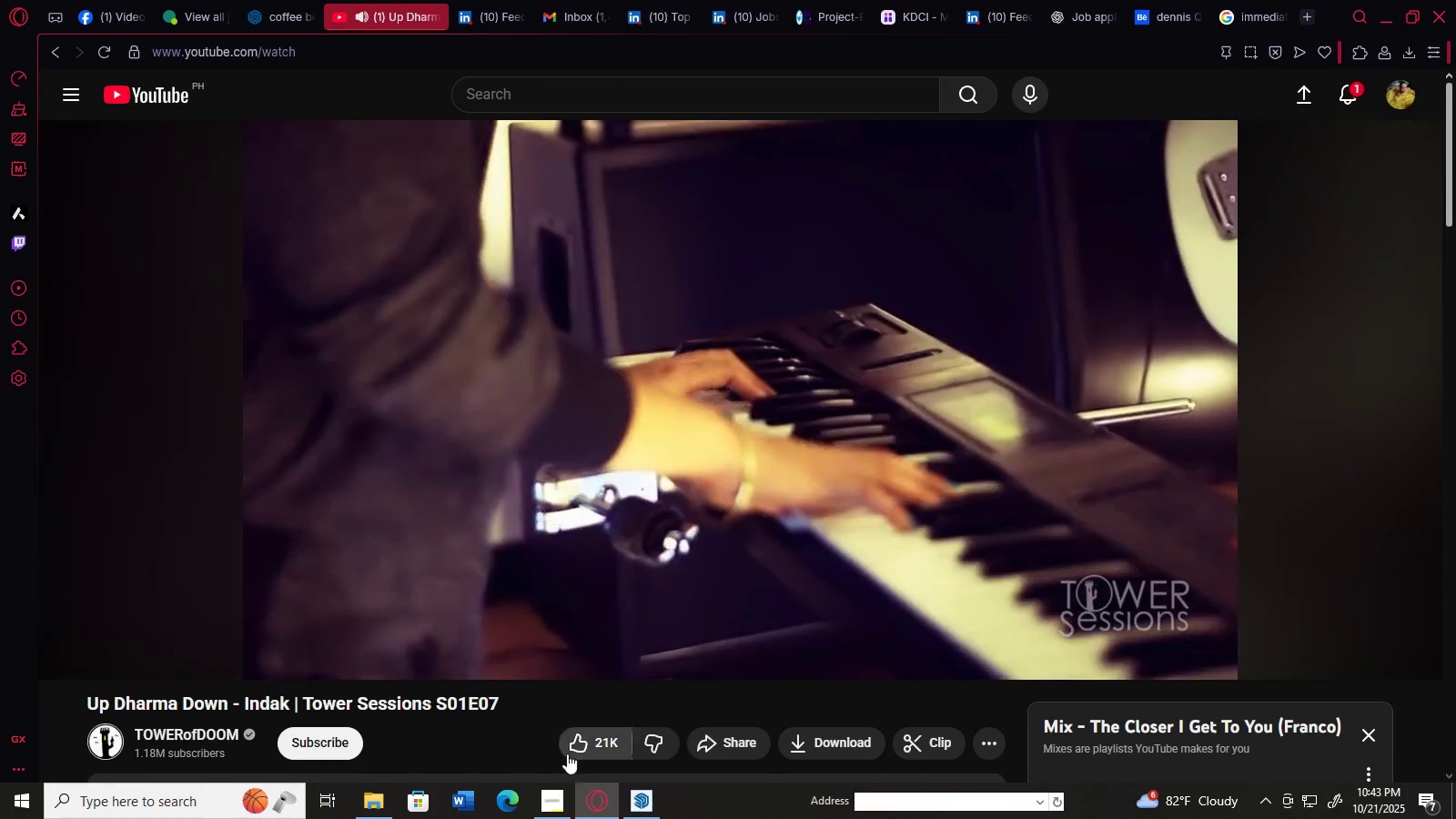 
left_click([647, 805])
 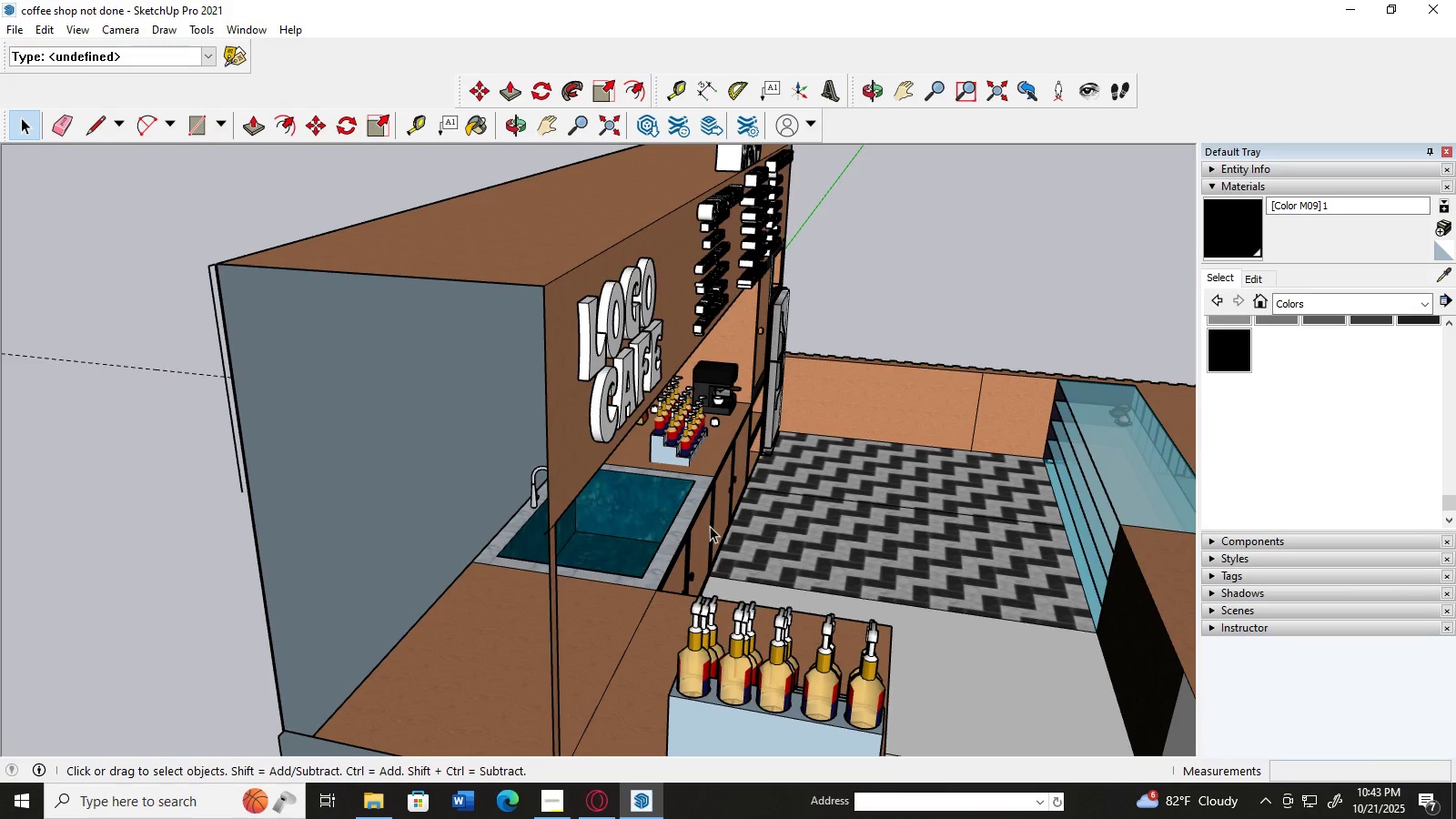 
wait(22.74)
 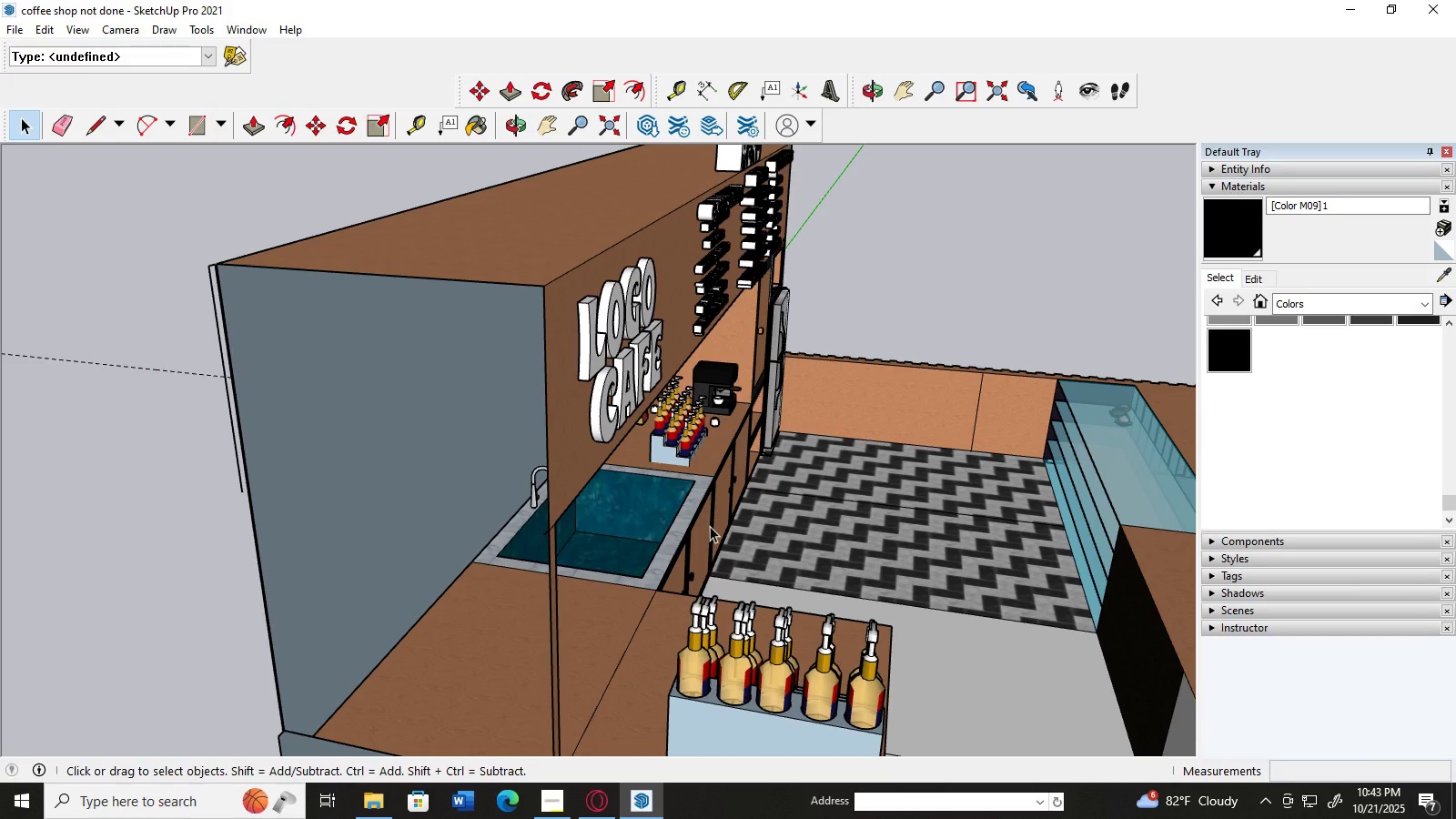 
left_click([222, 378])
 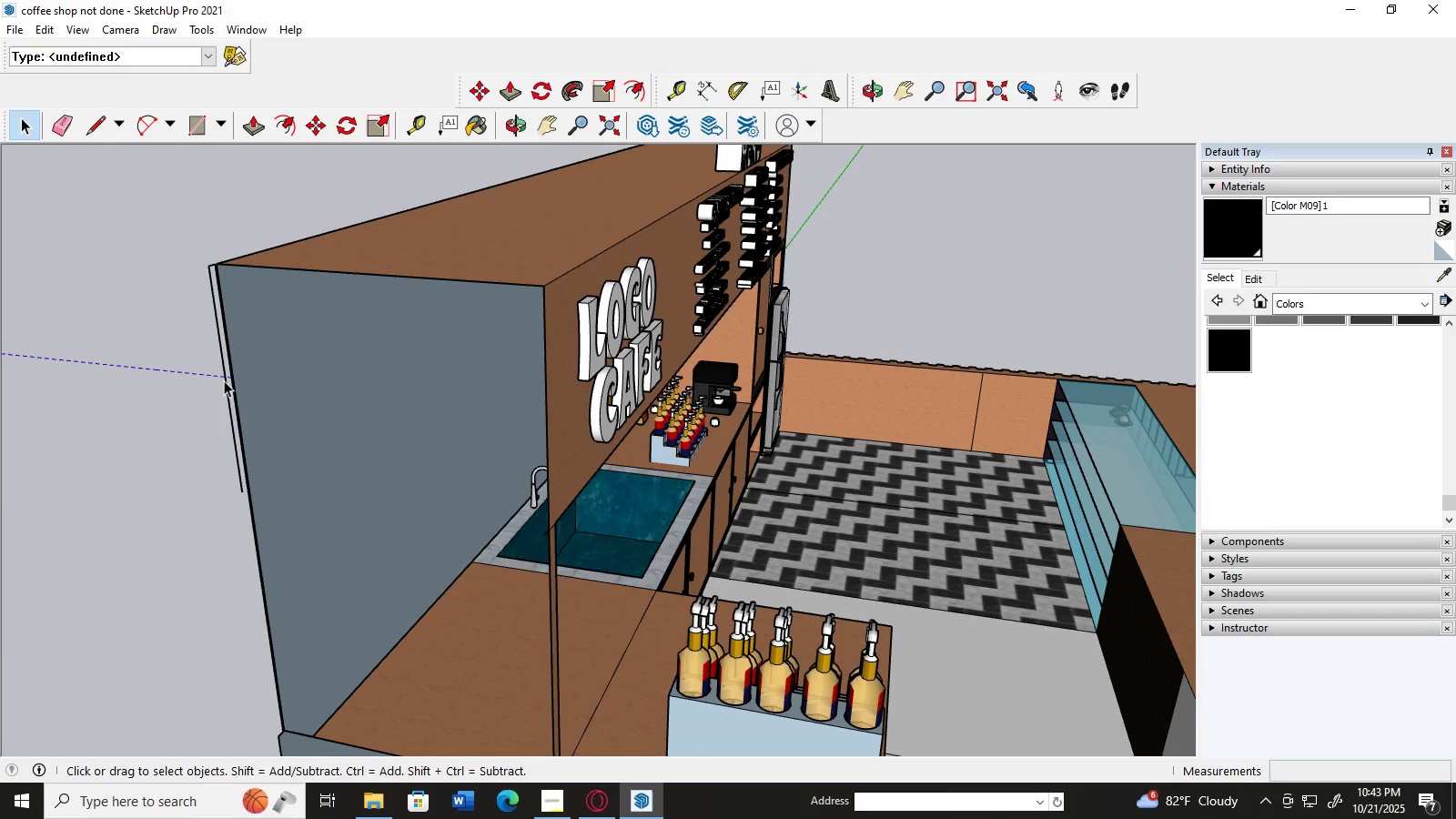 
left_click([225, 380])
 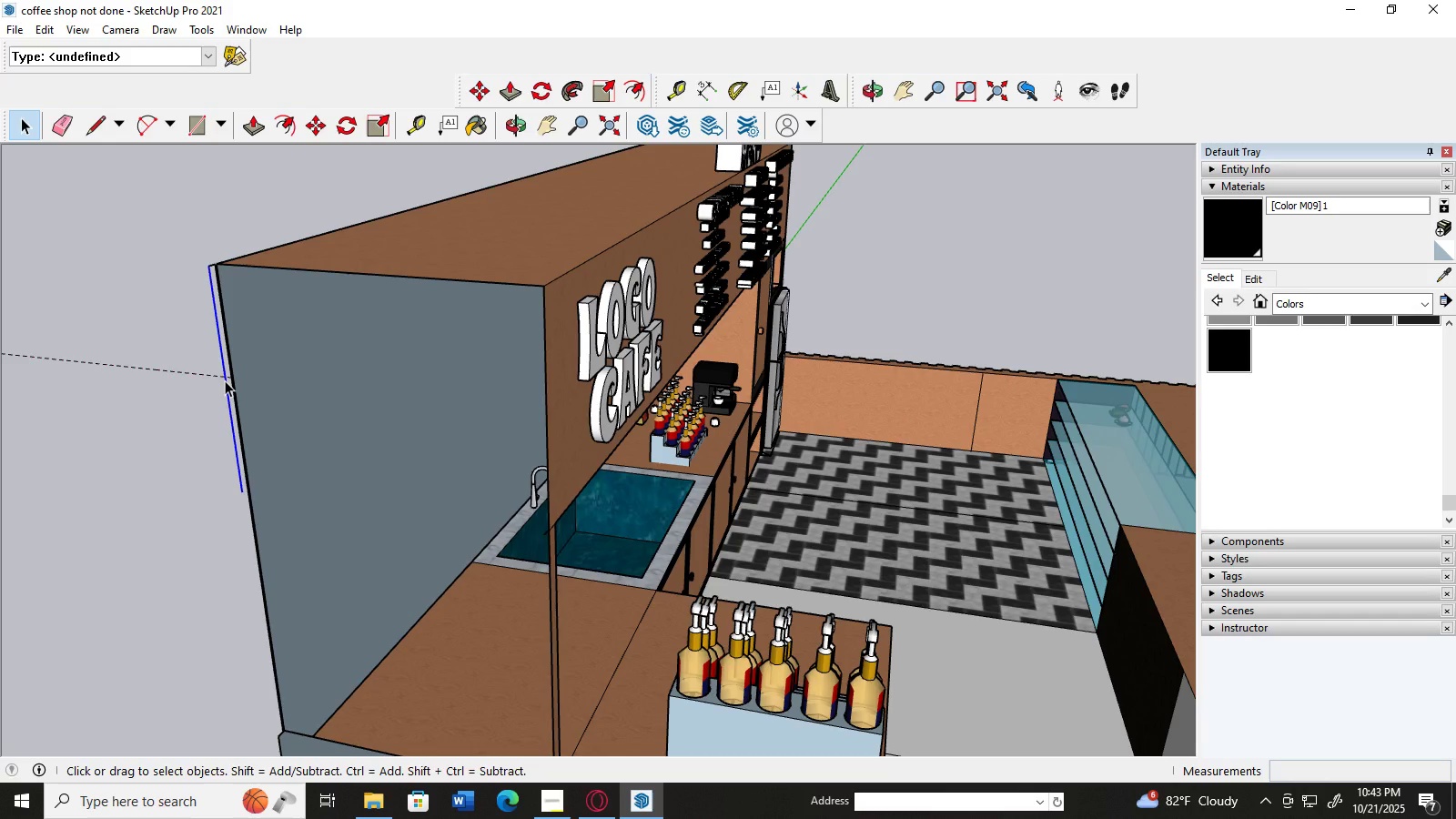 
key(Delete)
 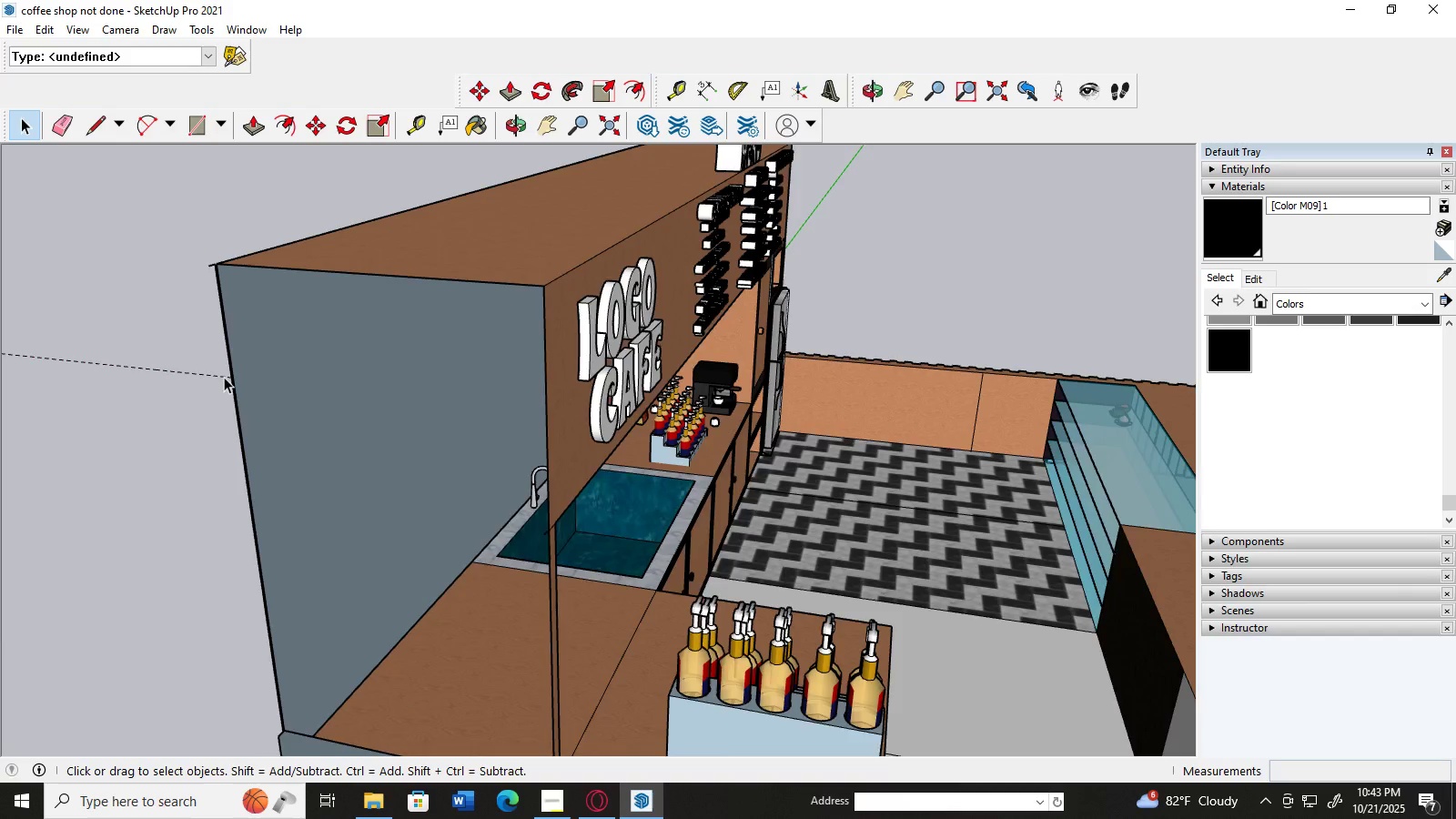 
scroll: coordinate [224, 372], scroll_direction: up, amount: 3.0
 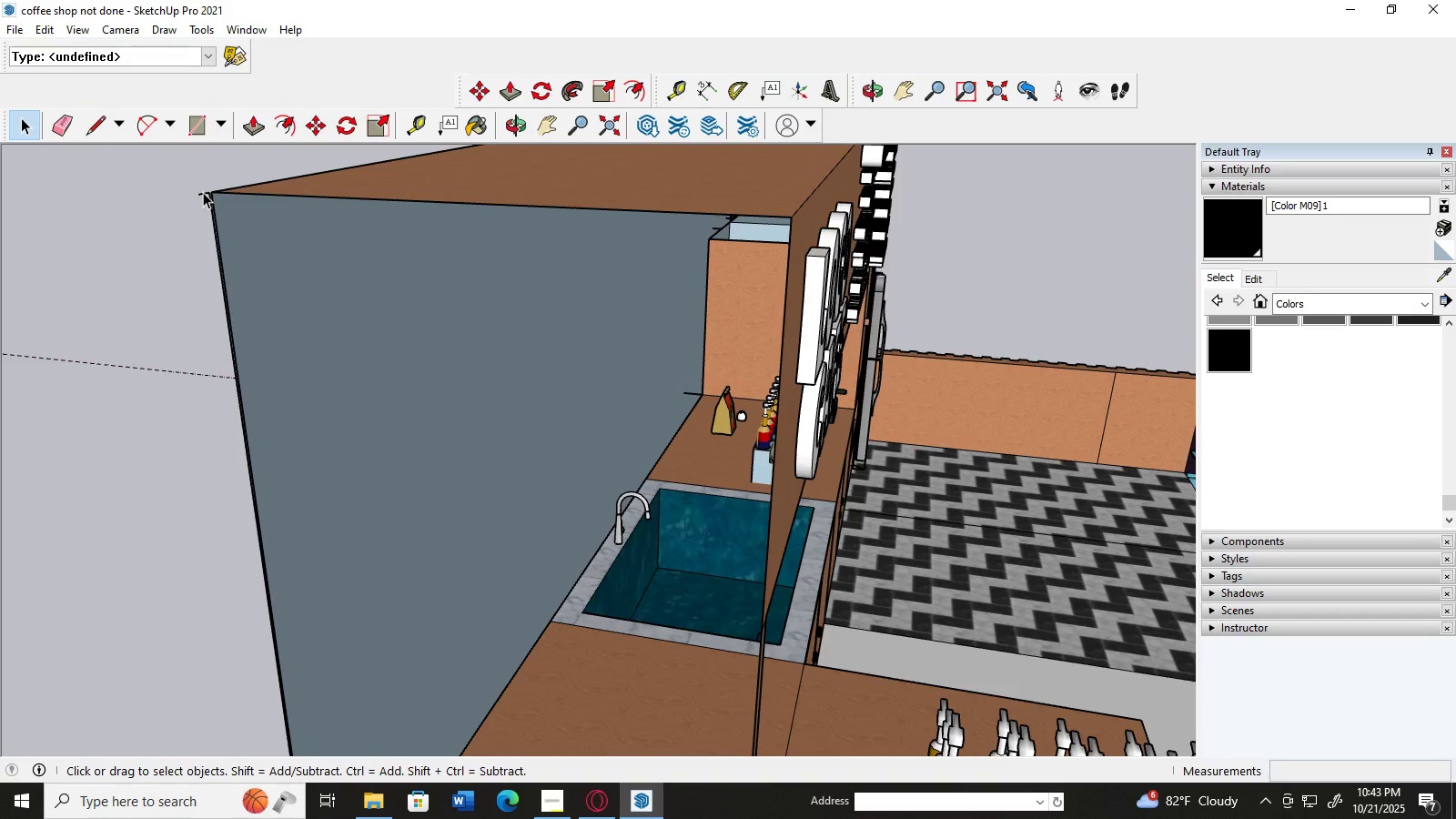 
left_click([203, 193])
 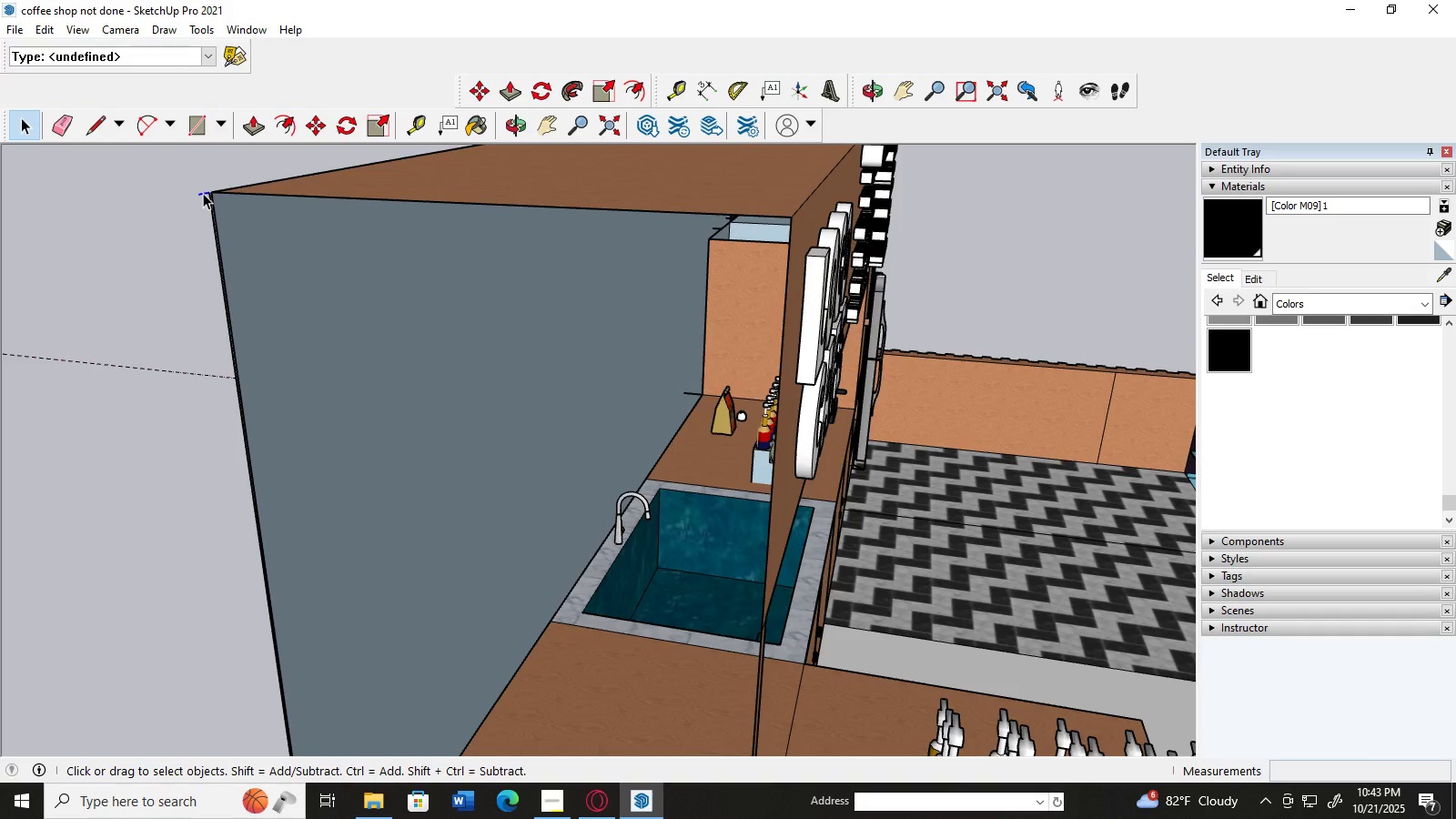 
key(Delete)
 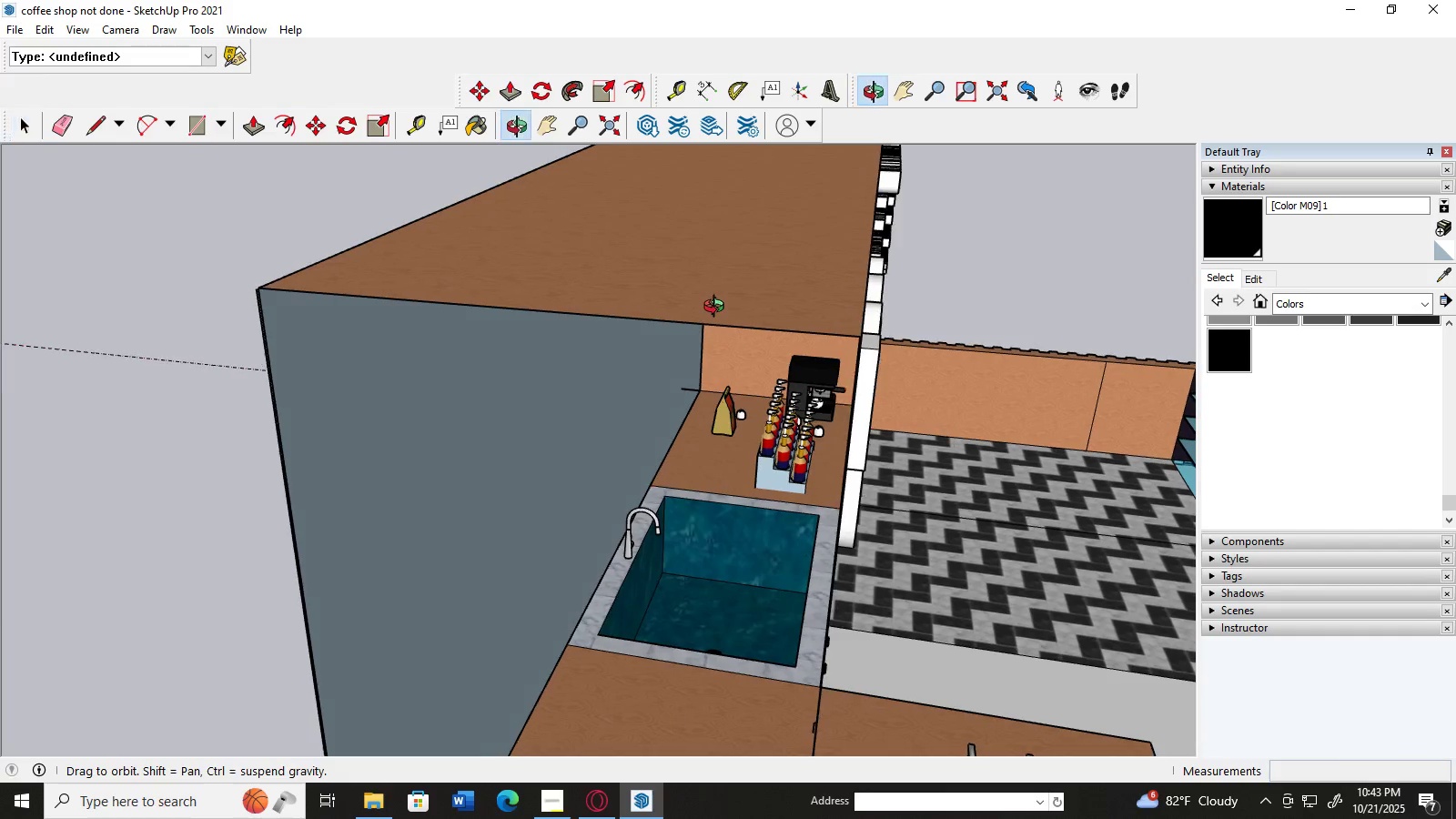 
scroll: coordinate [702, 327], scroll_direction: up, amount: 5.0
 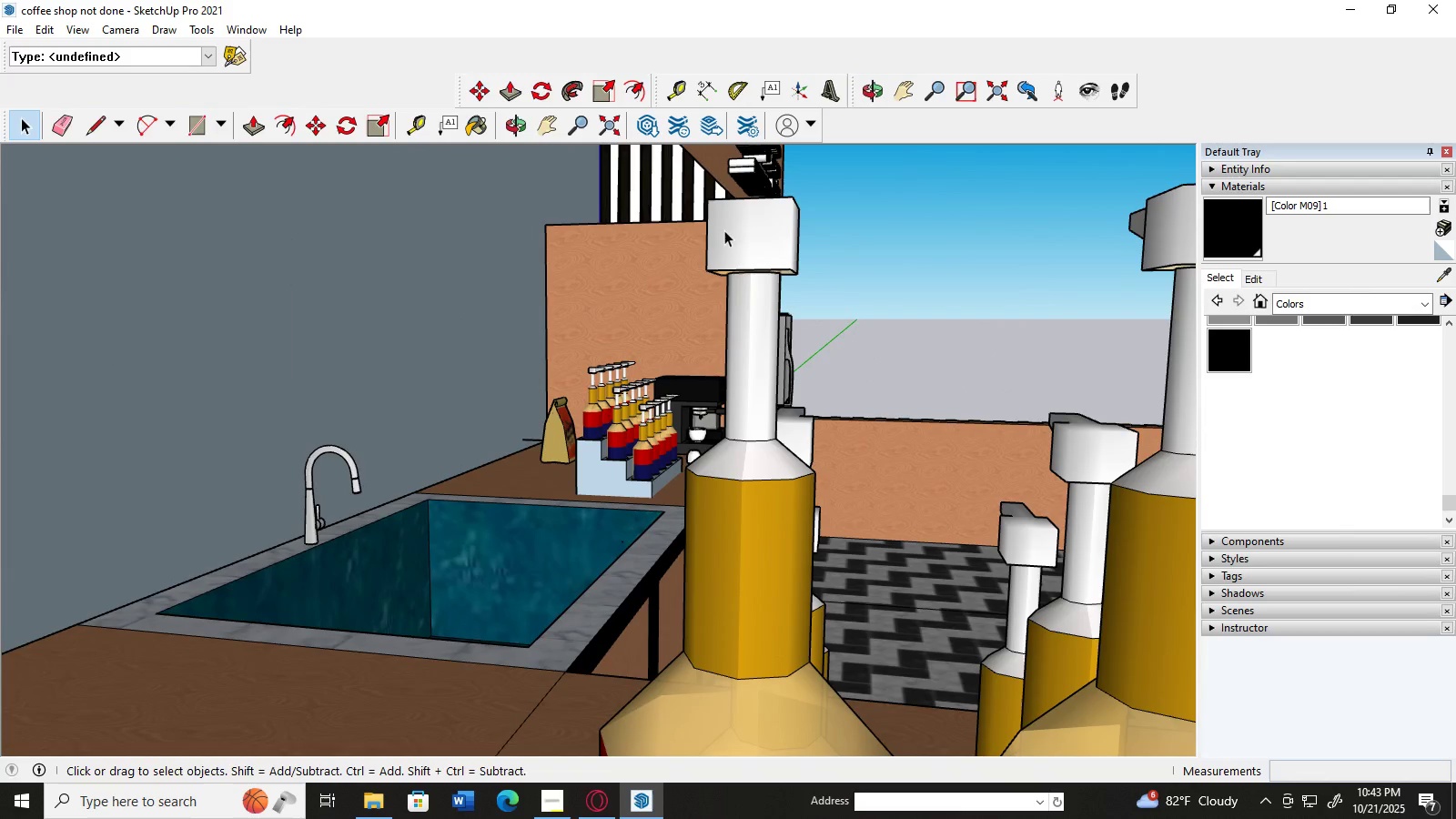 
wait(5.73)
 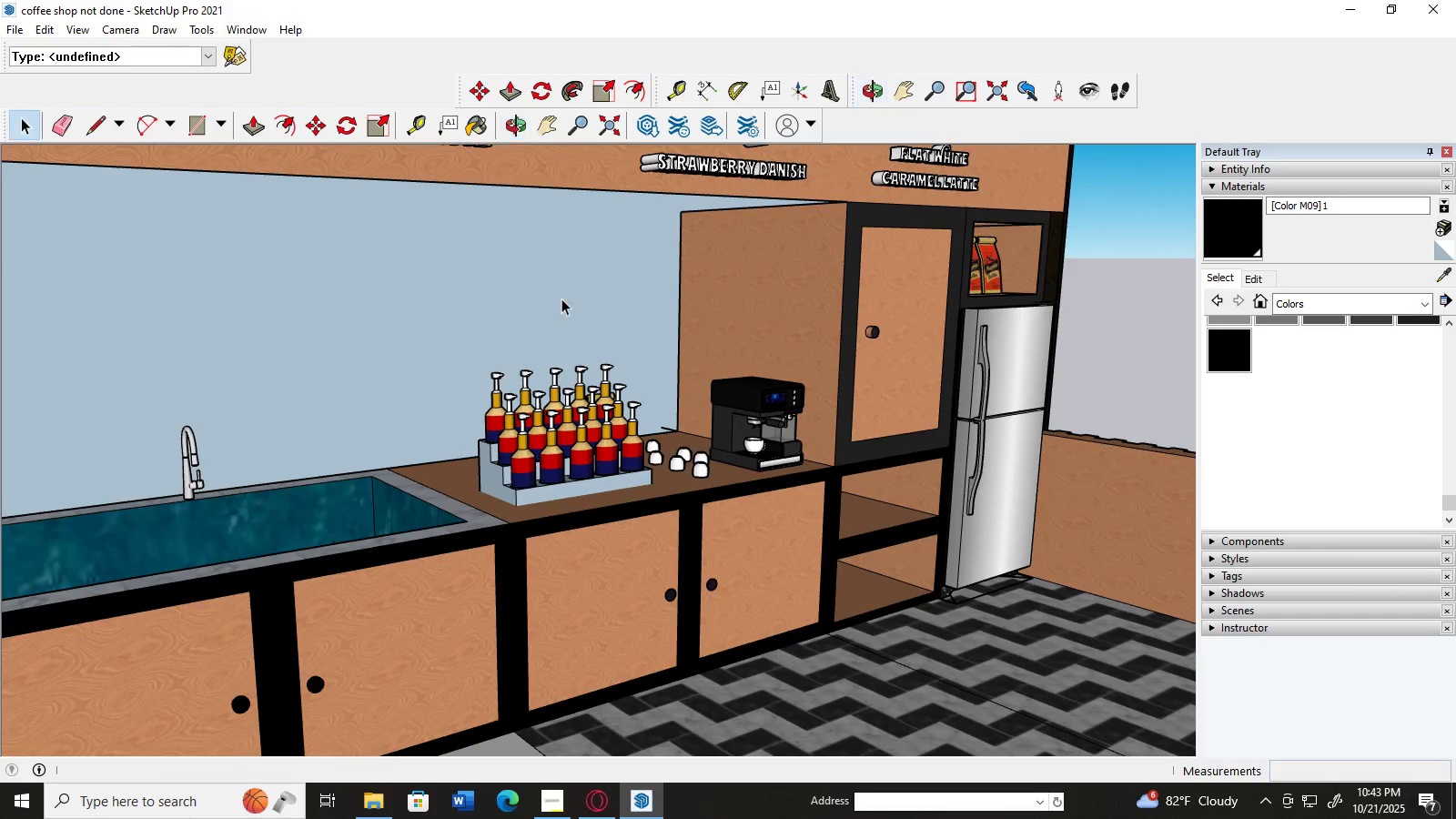 
scroll: coordinate [611, 344], scroll_direction: down, amount: 9.0
 